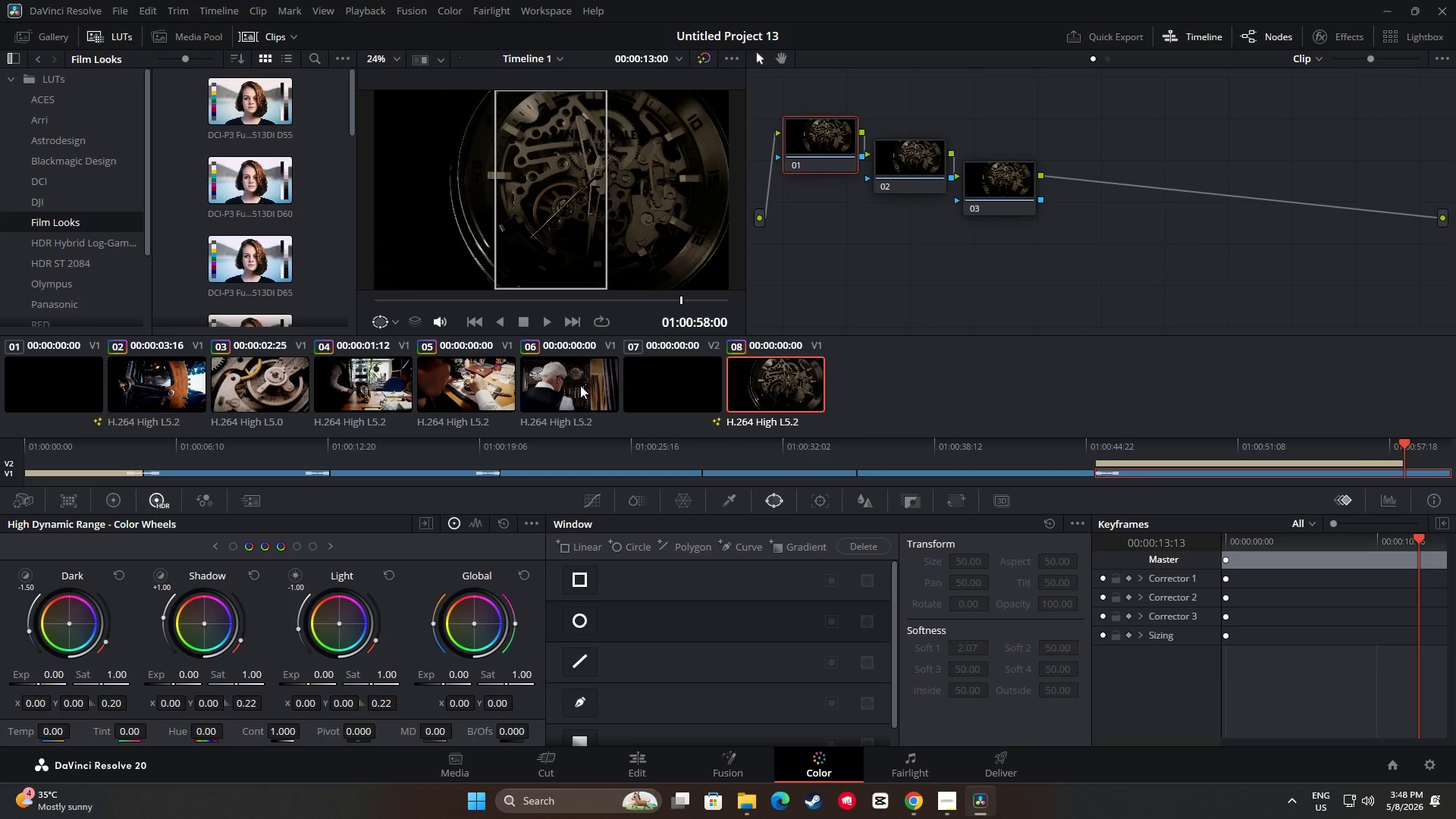 
left_click([580, 385])
 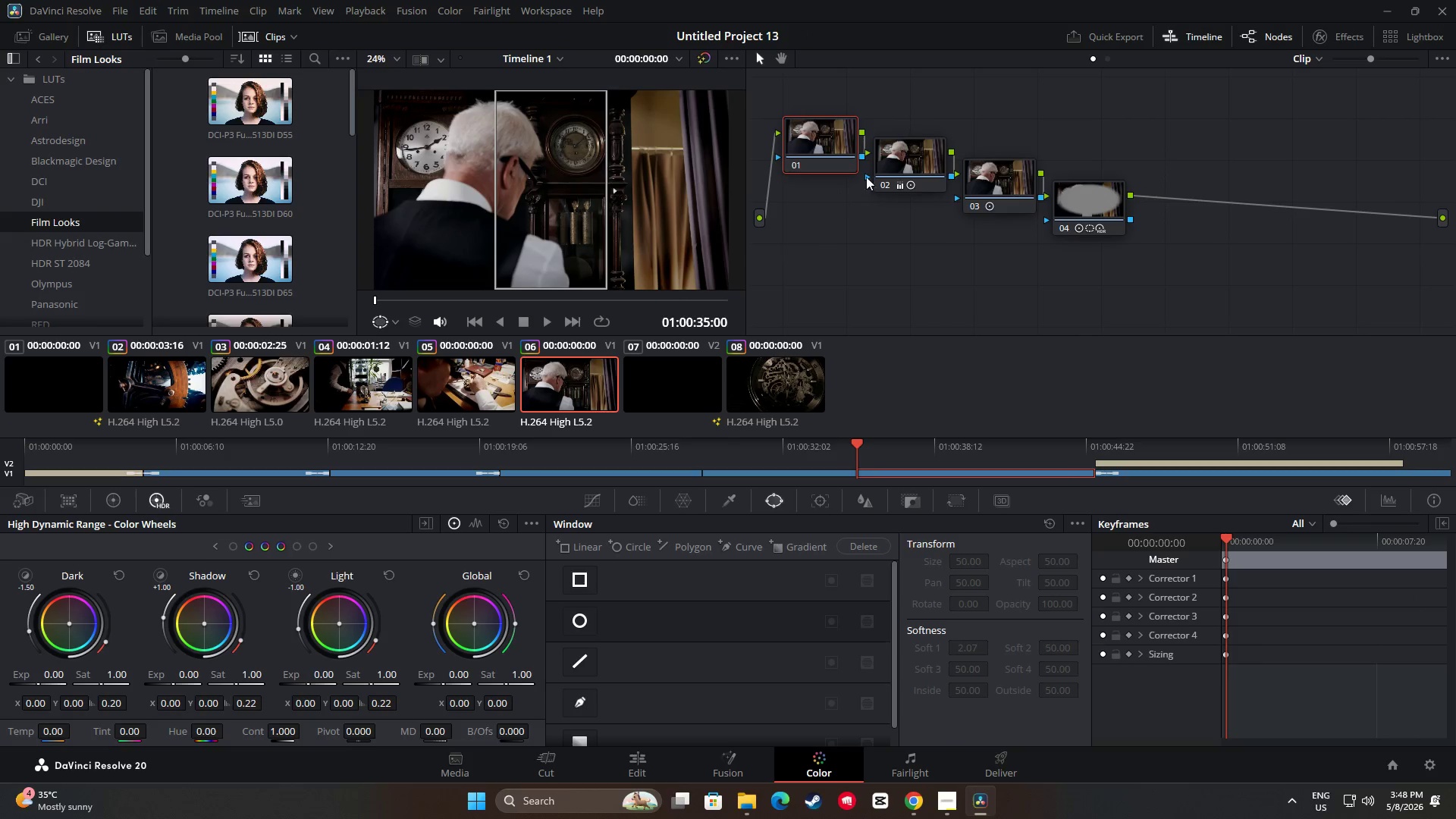 
left_click([908, 152])
 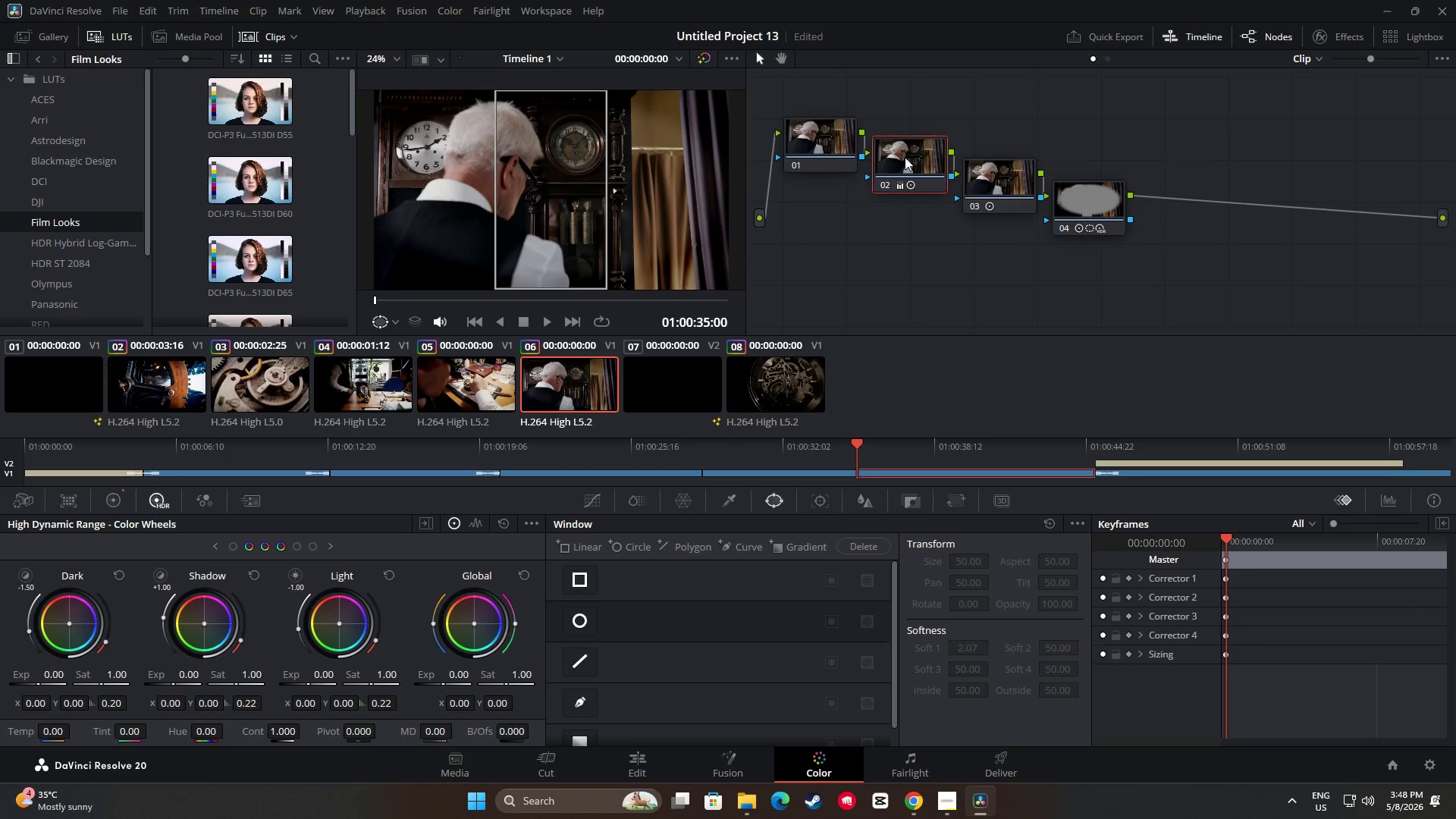 
key(Control+ControlLeft)
 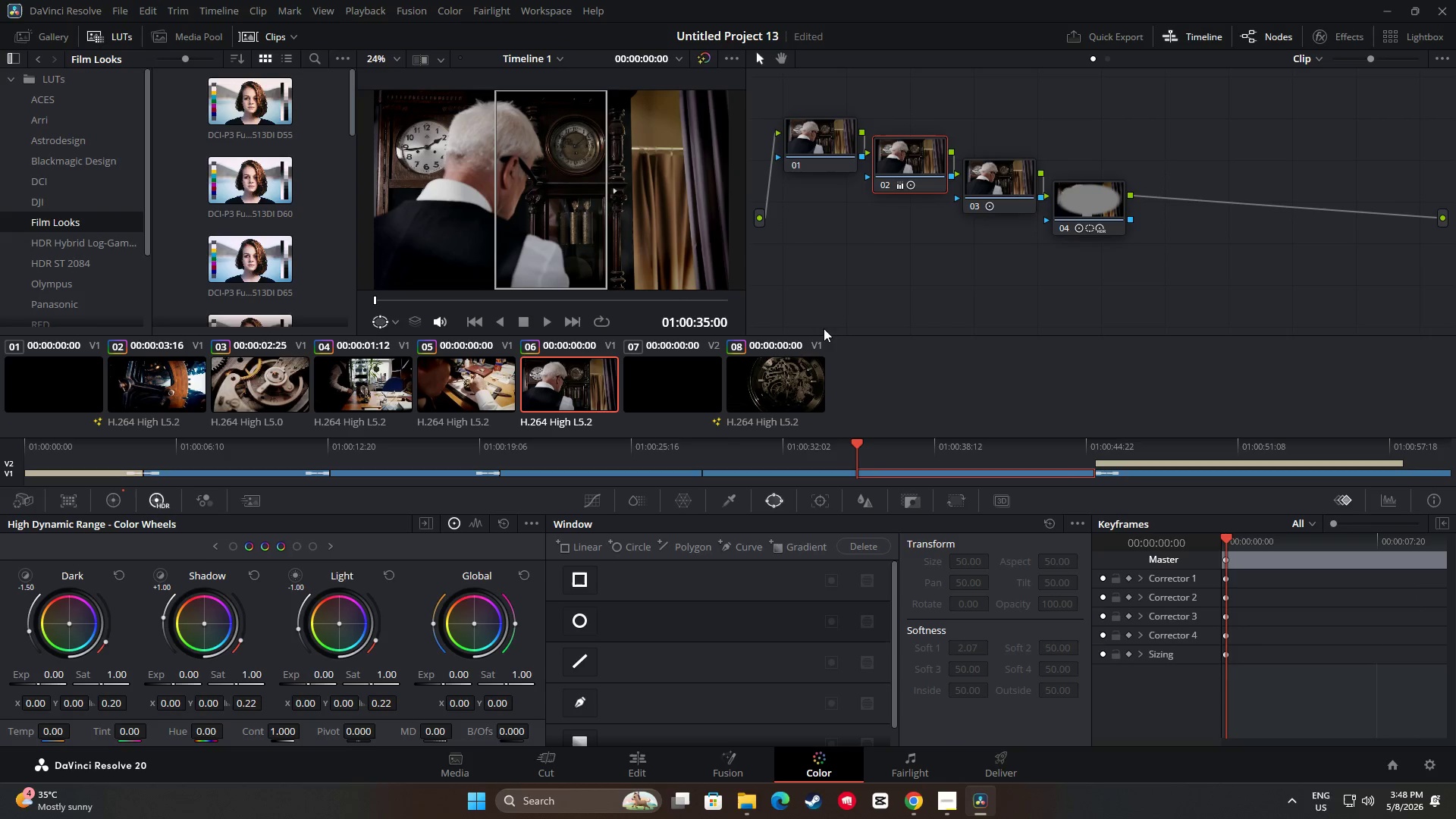 
key(Control+C)
 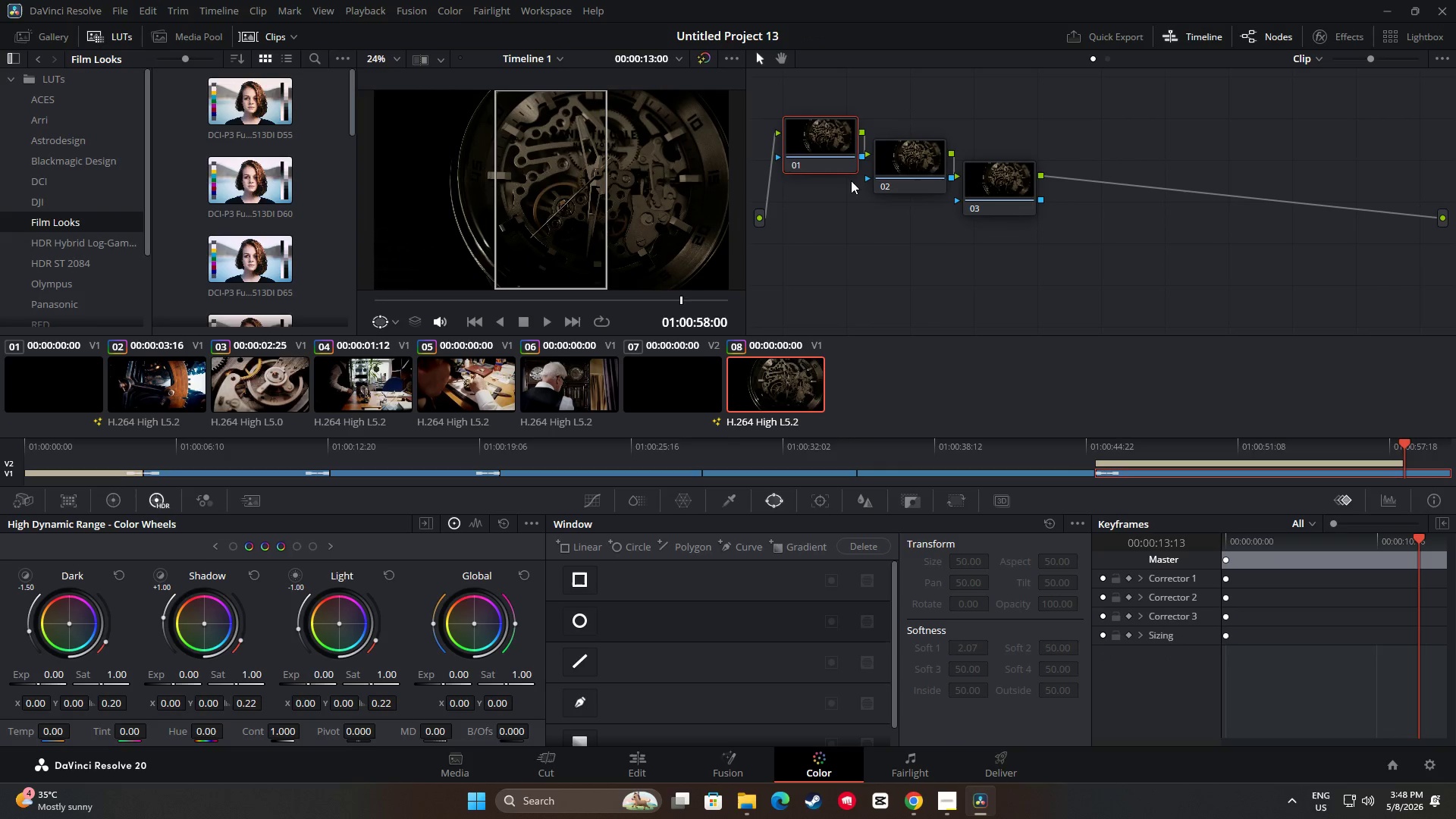 
double_click([899, 154])
 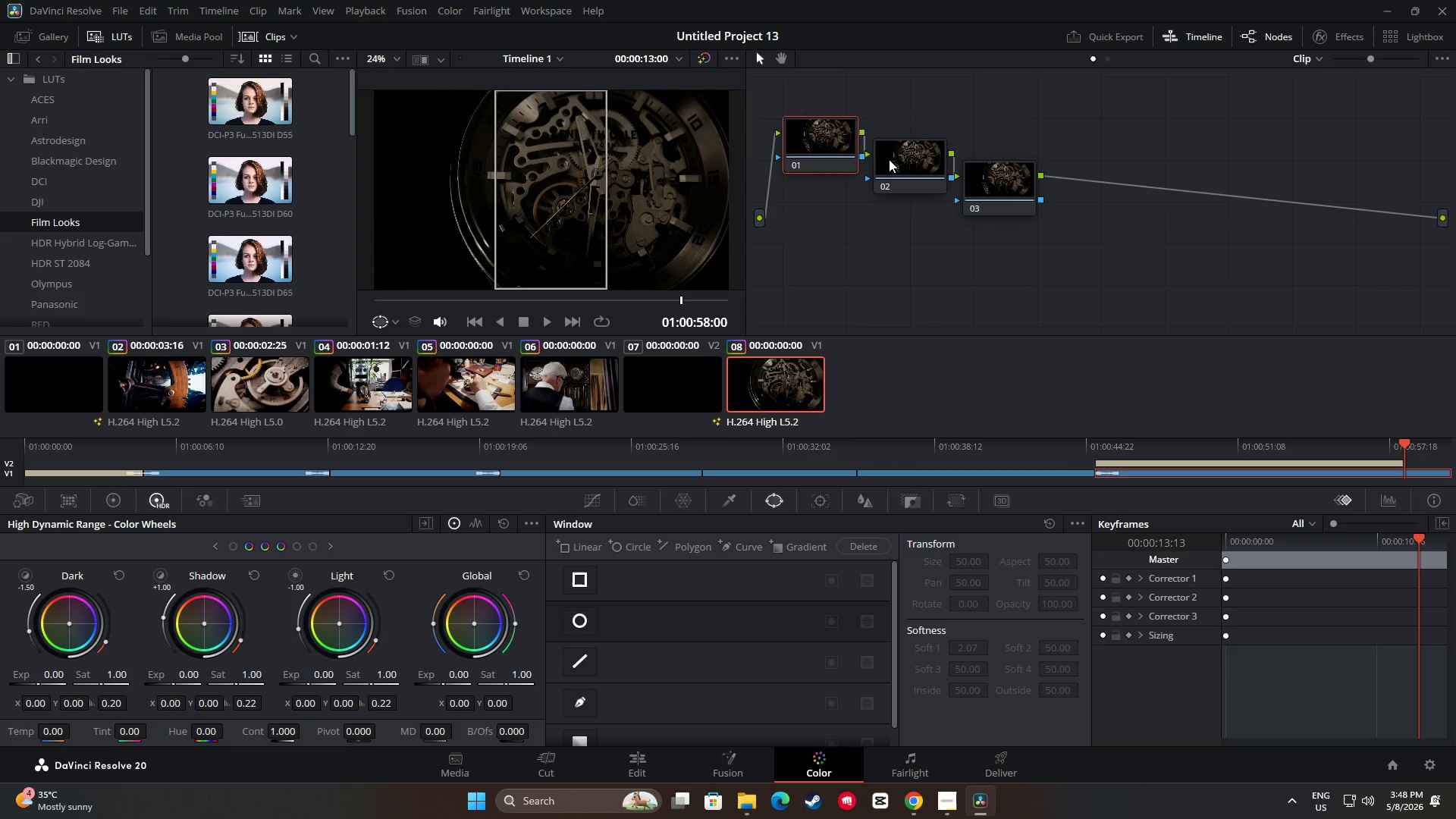 
key(Control+ControlLeft)
 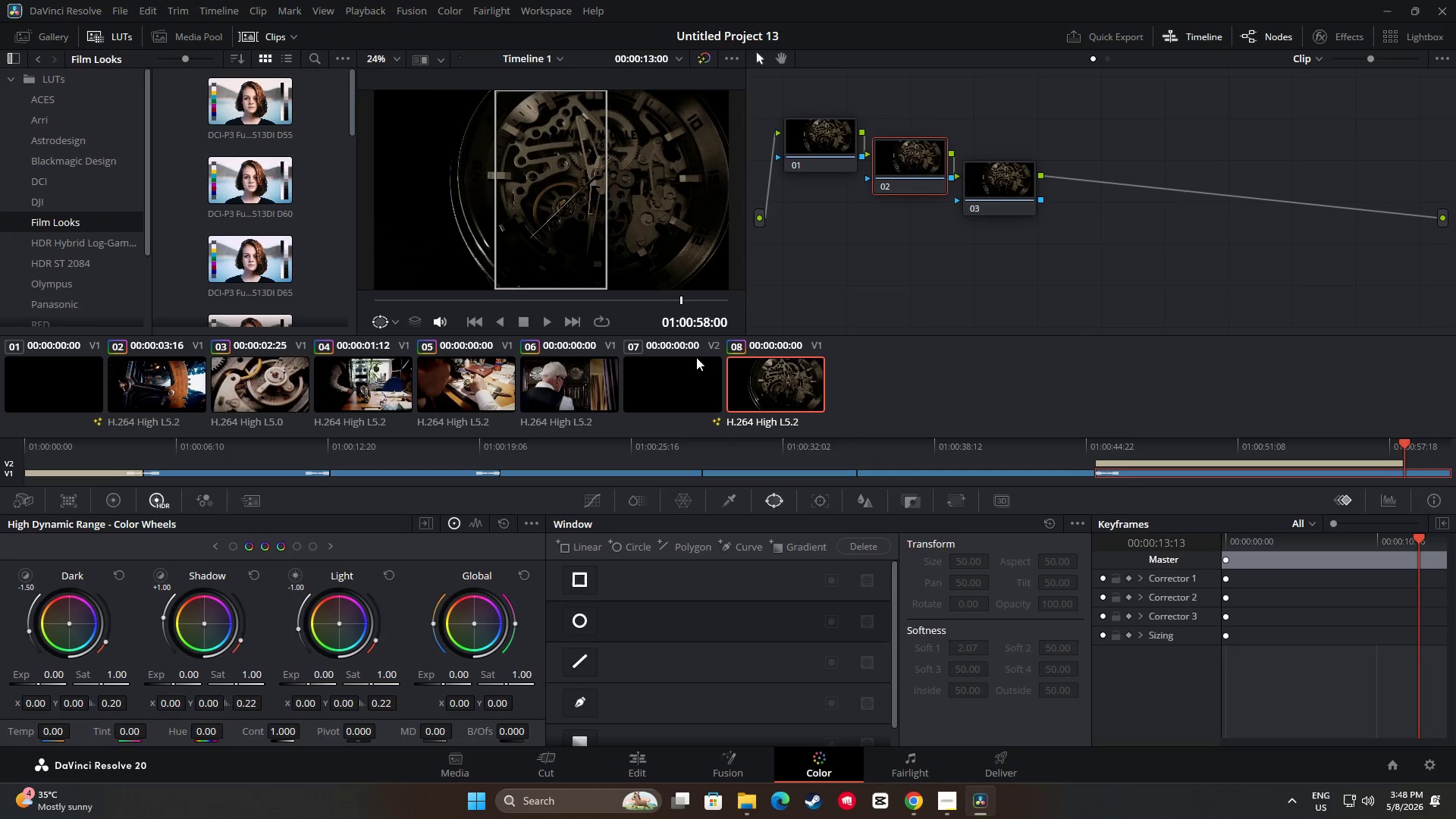 
key(Control+V)
 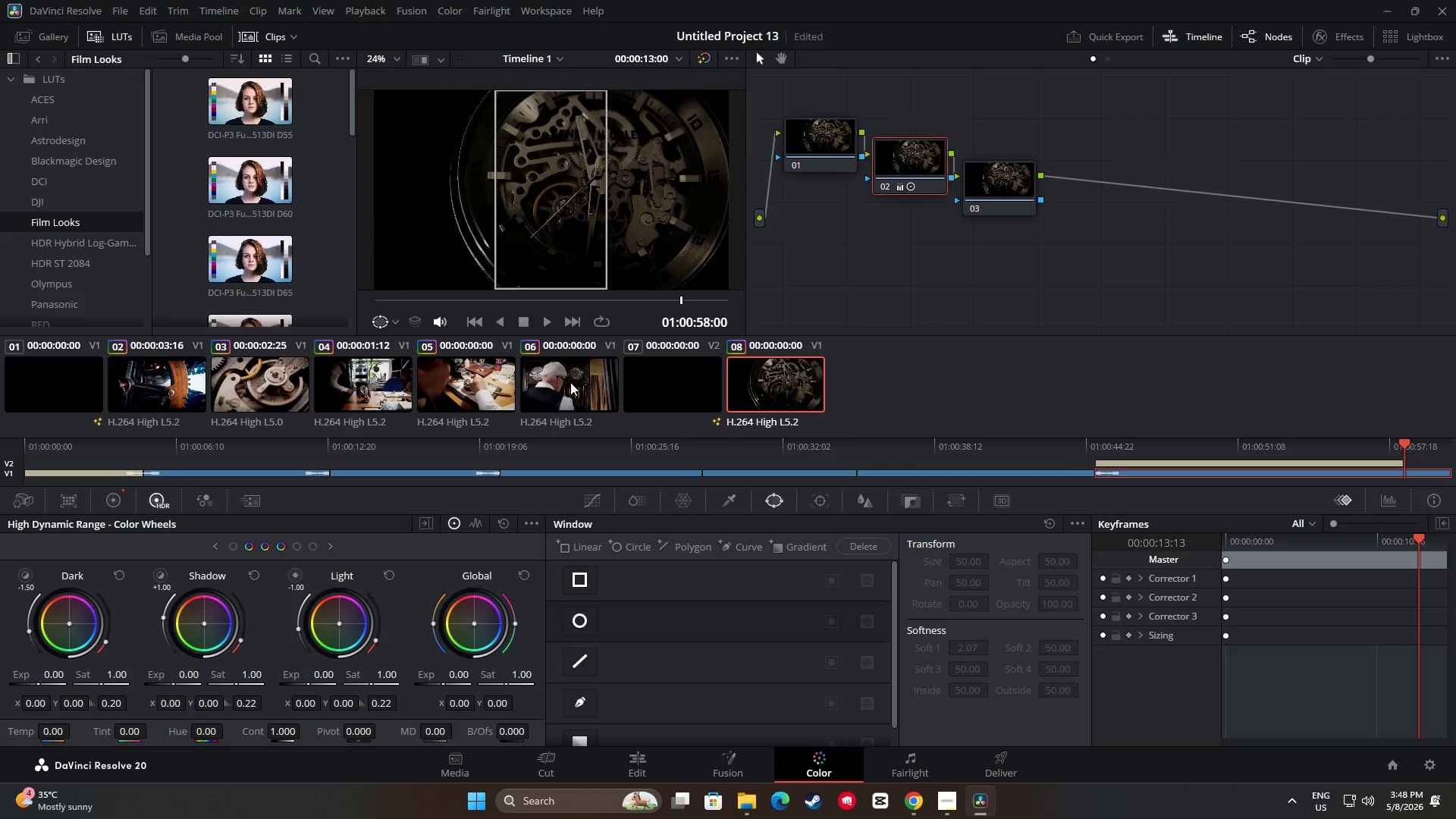 
left_click([570, 381])
 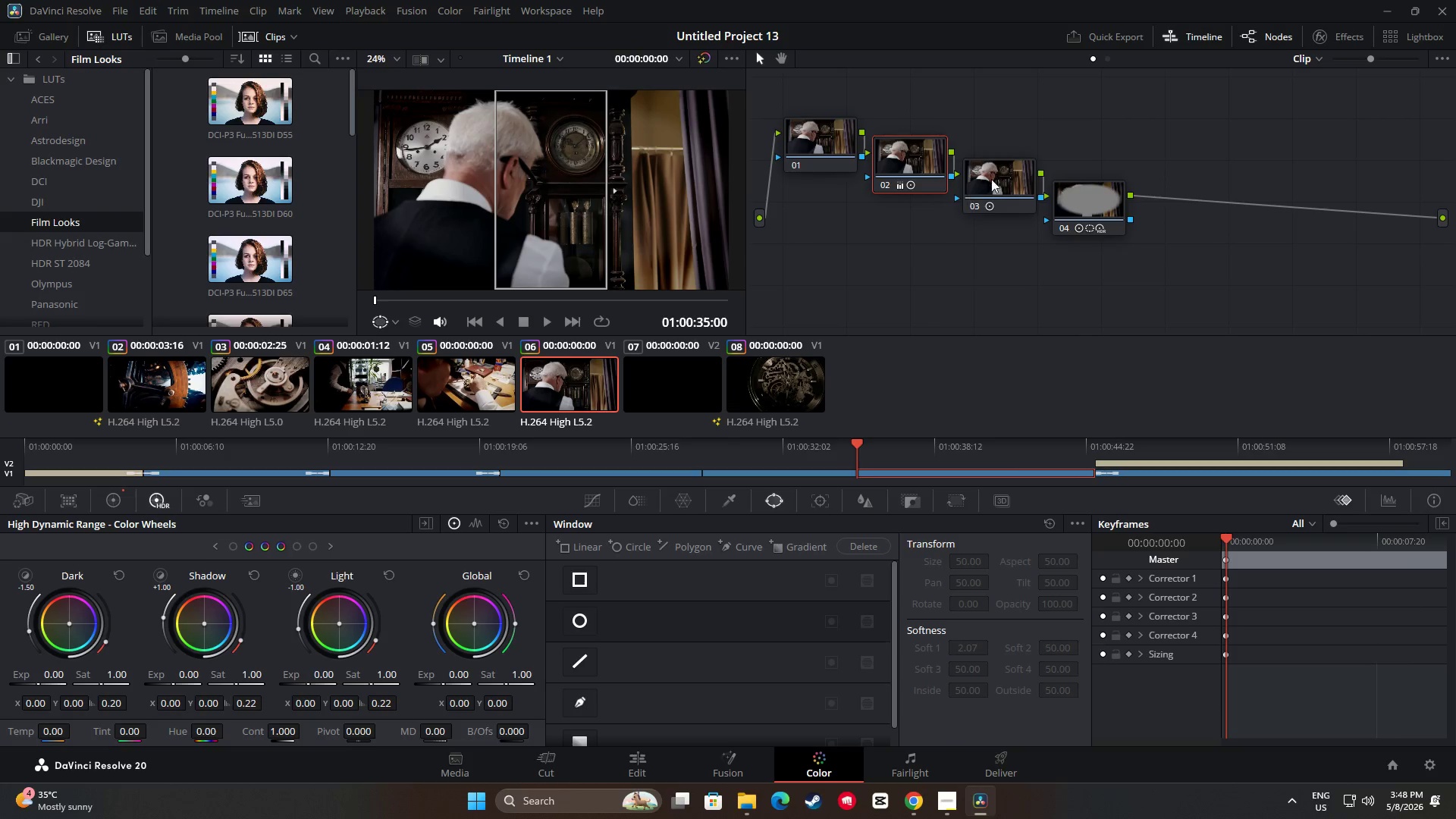 
left_click([998, 170])
 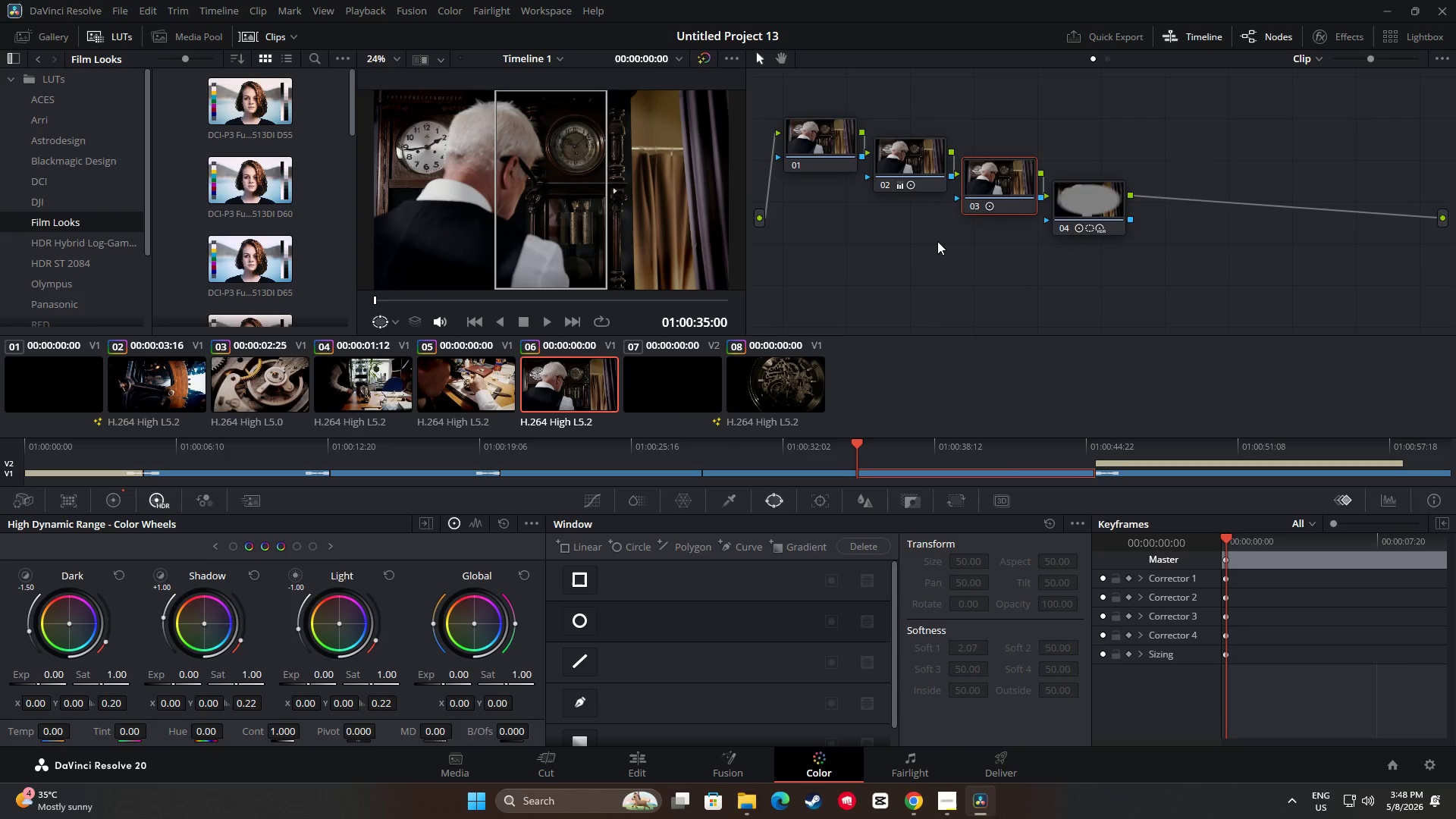 
key(Control+ControlLeft)
 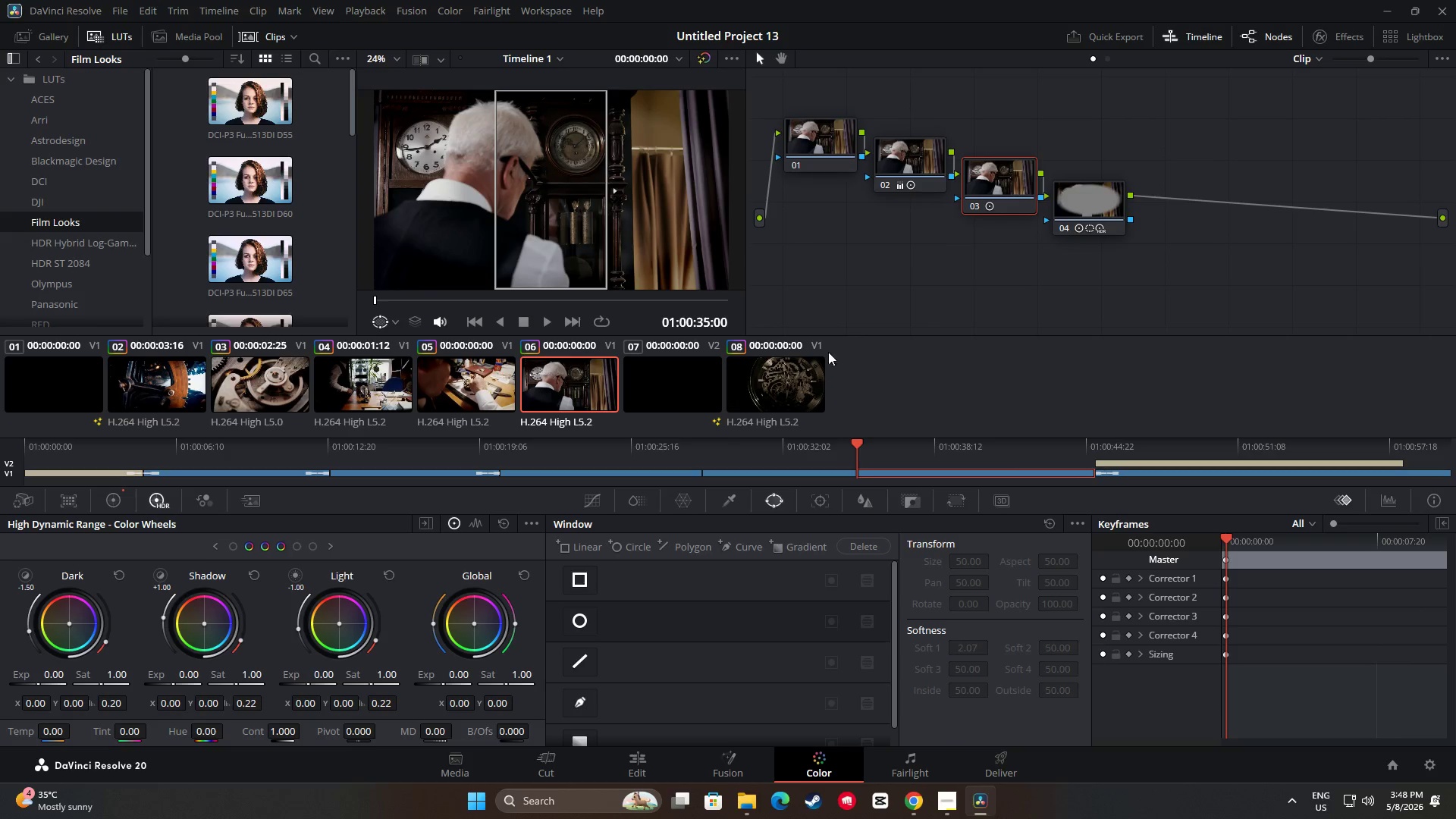 
key(Control+C)
 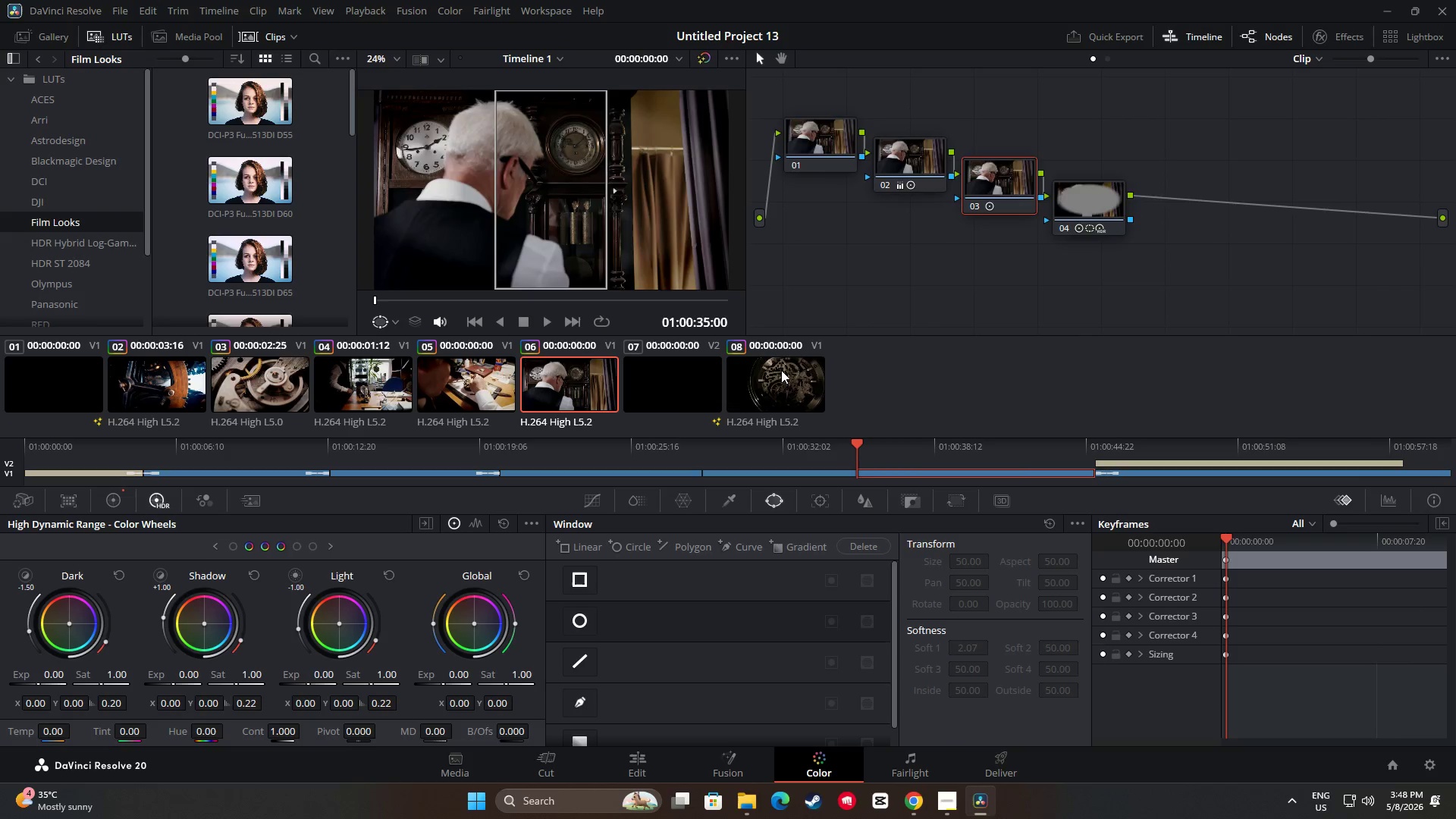 
left_click([781, 370])
 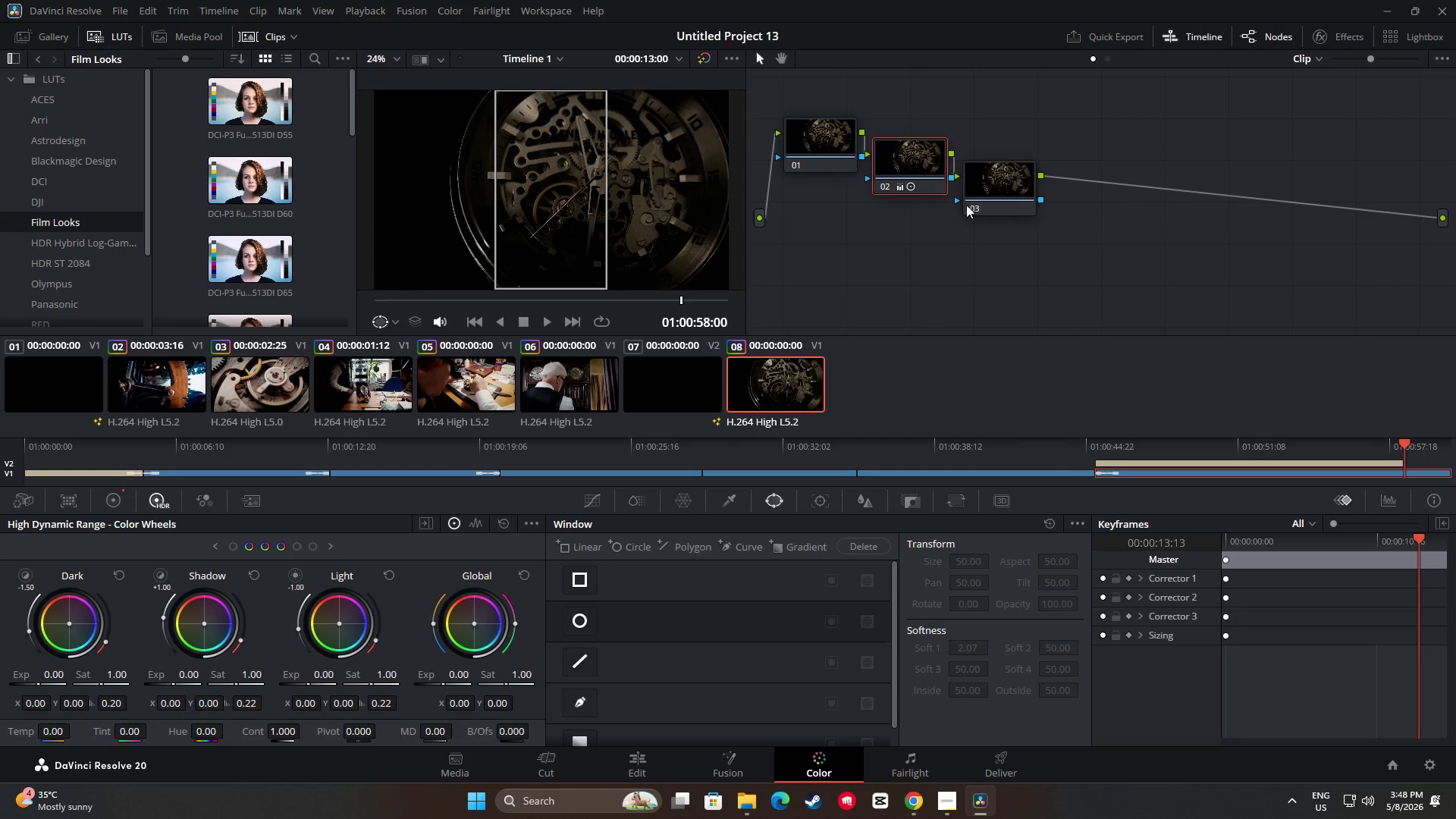 
left_click([989, 174])
 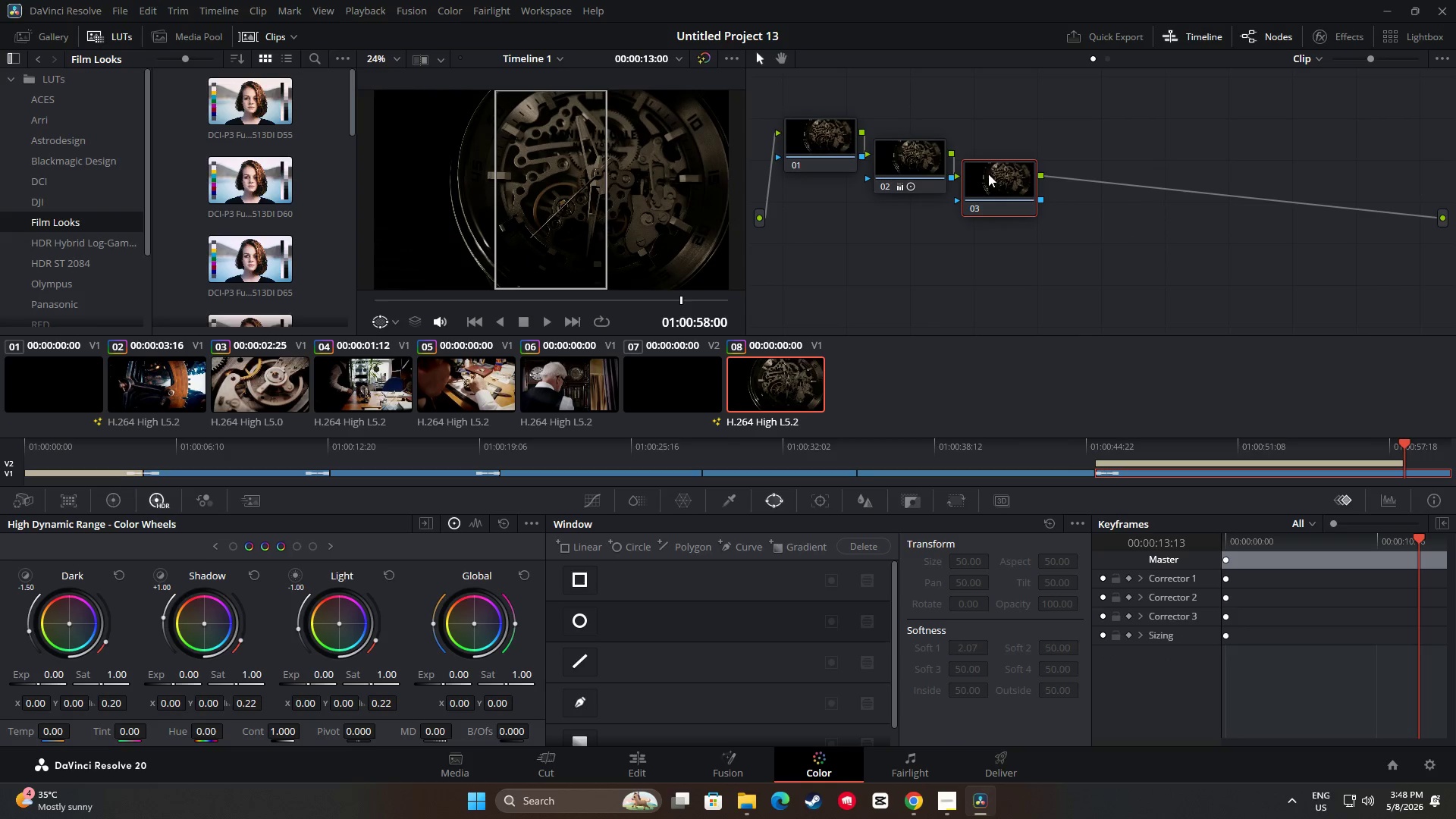 
key(Control+ControlLeft)
 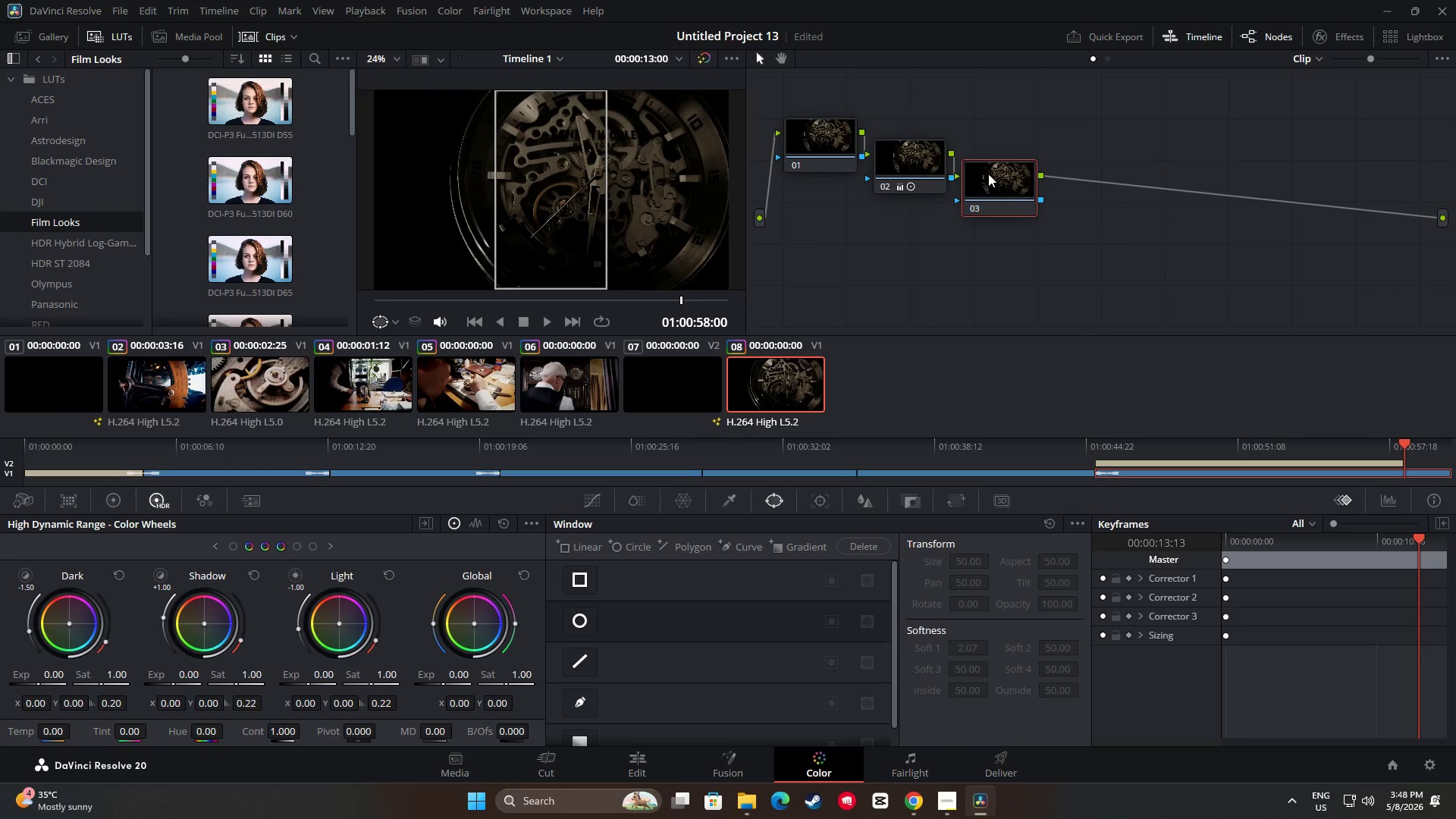 
key(Control+V)
 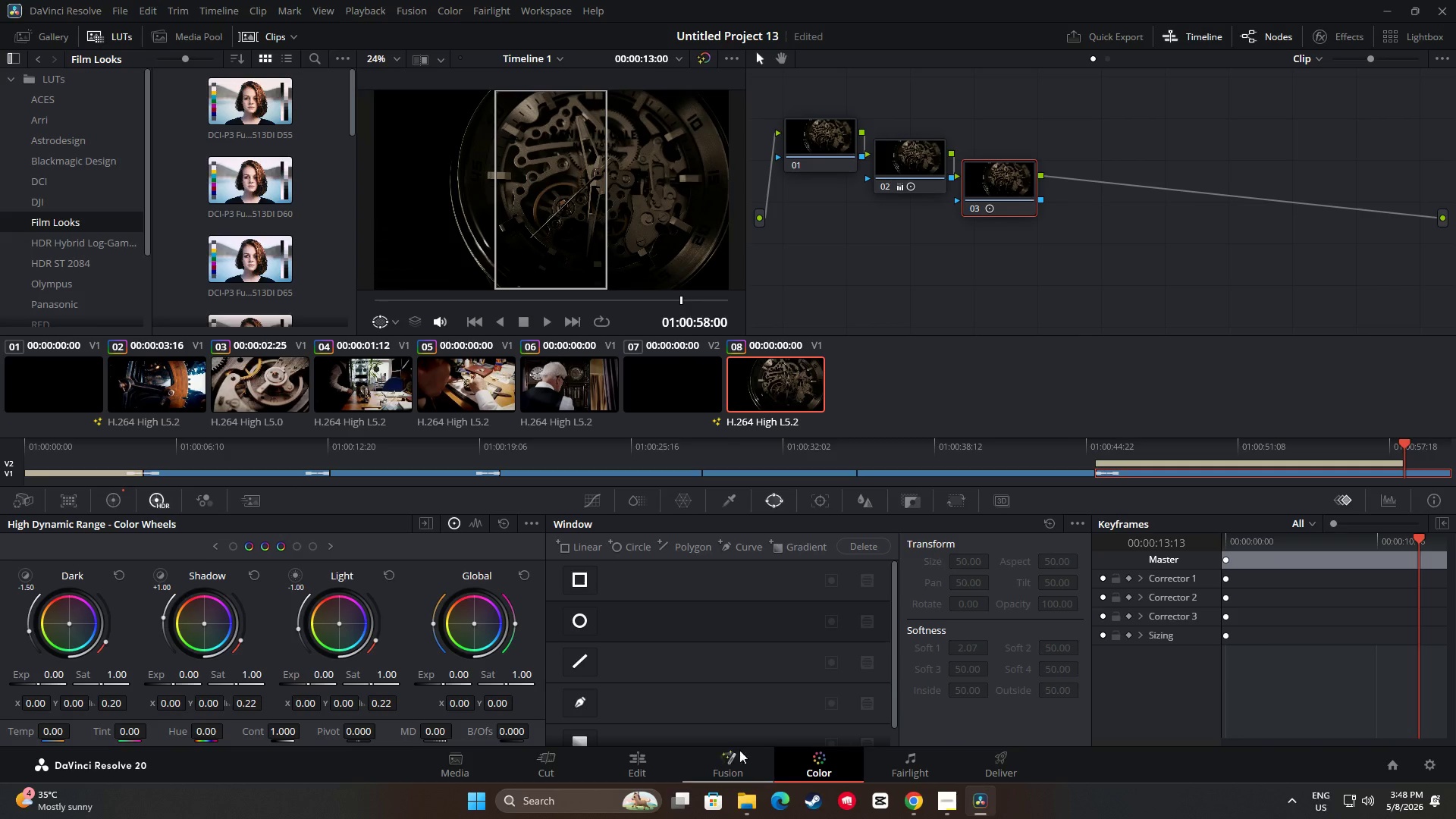 
left_click([636, 762])
 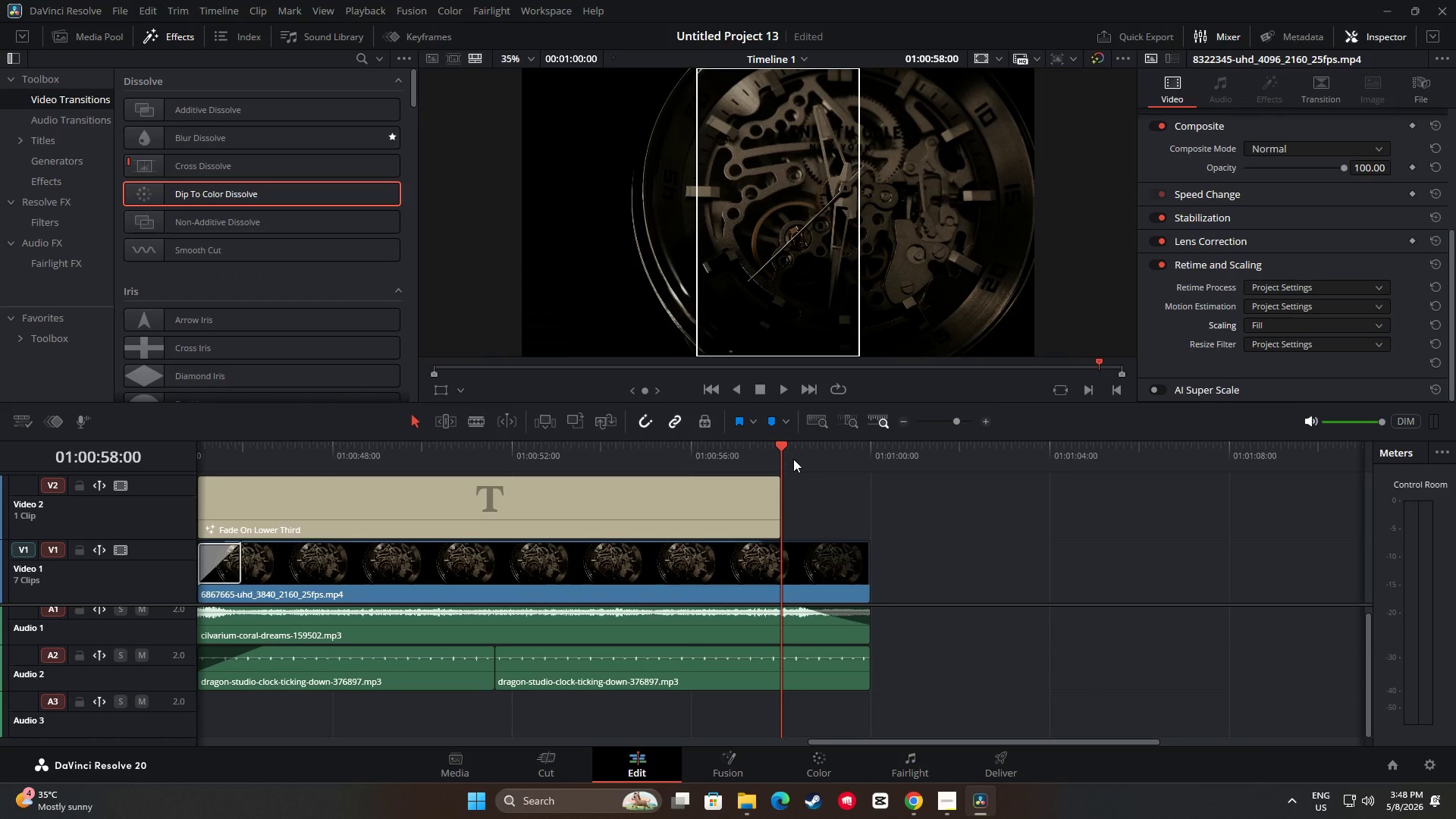 
left_click_drag(start_coordinate=[766, 445], to_coordinate=[251, 516])
 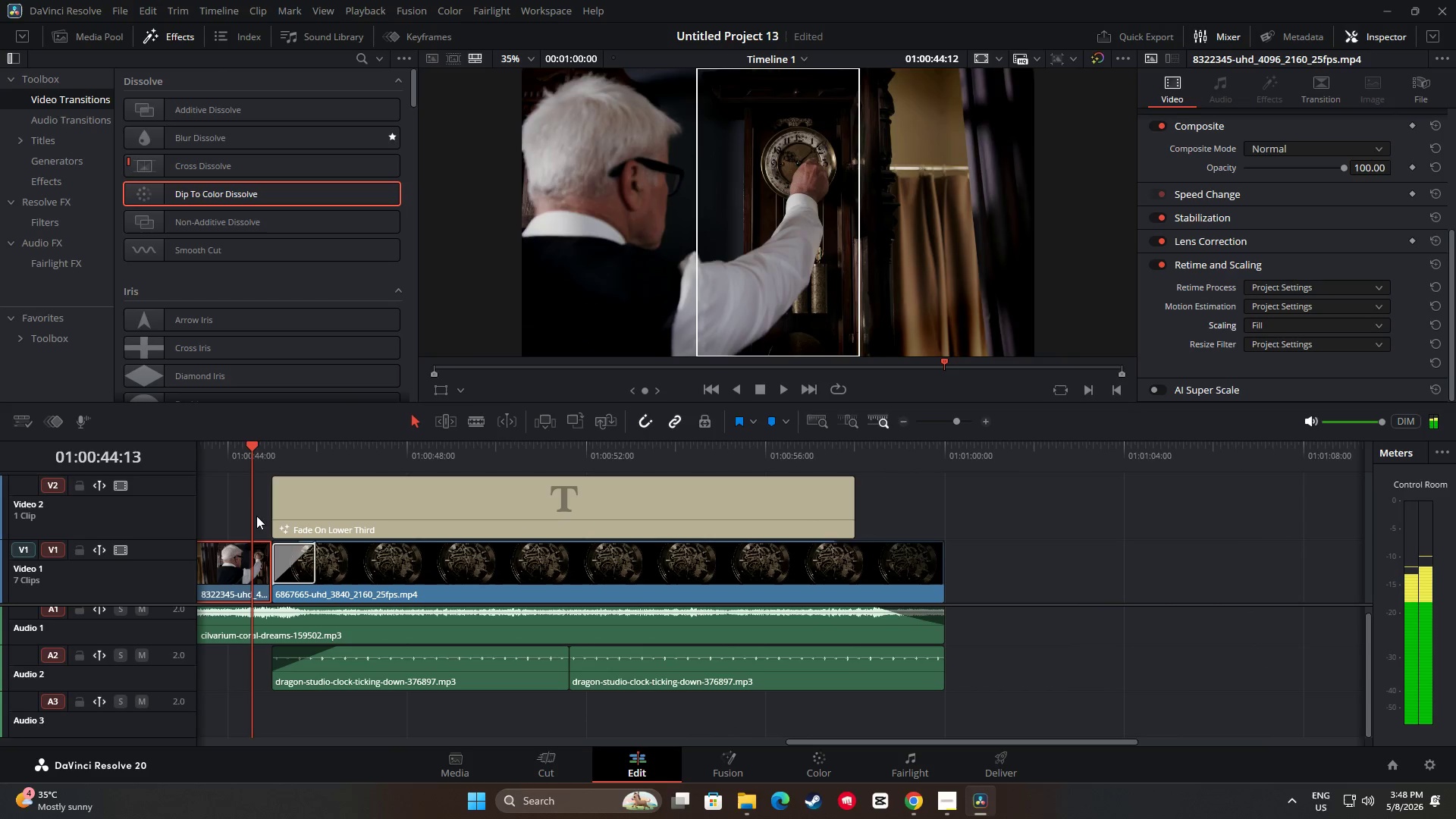 
key(Space)
 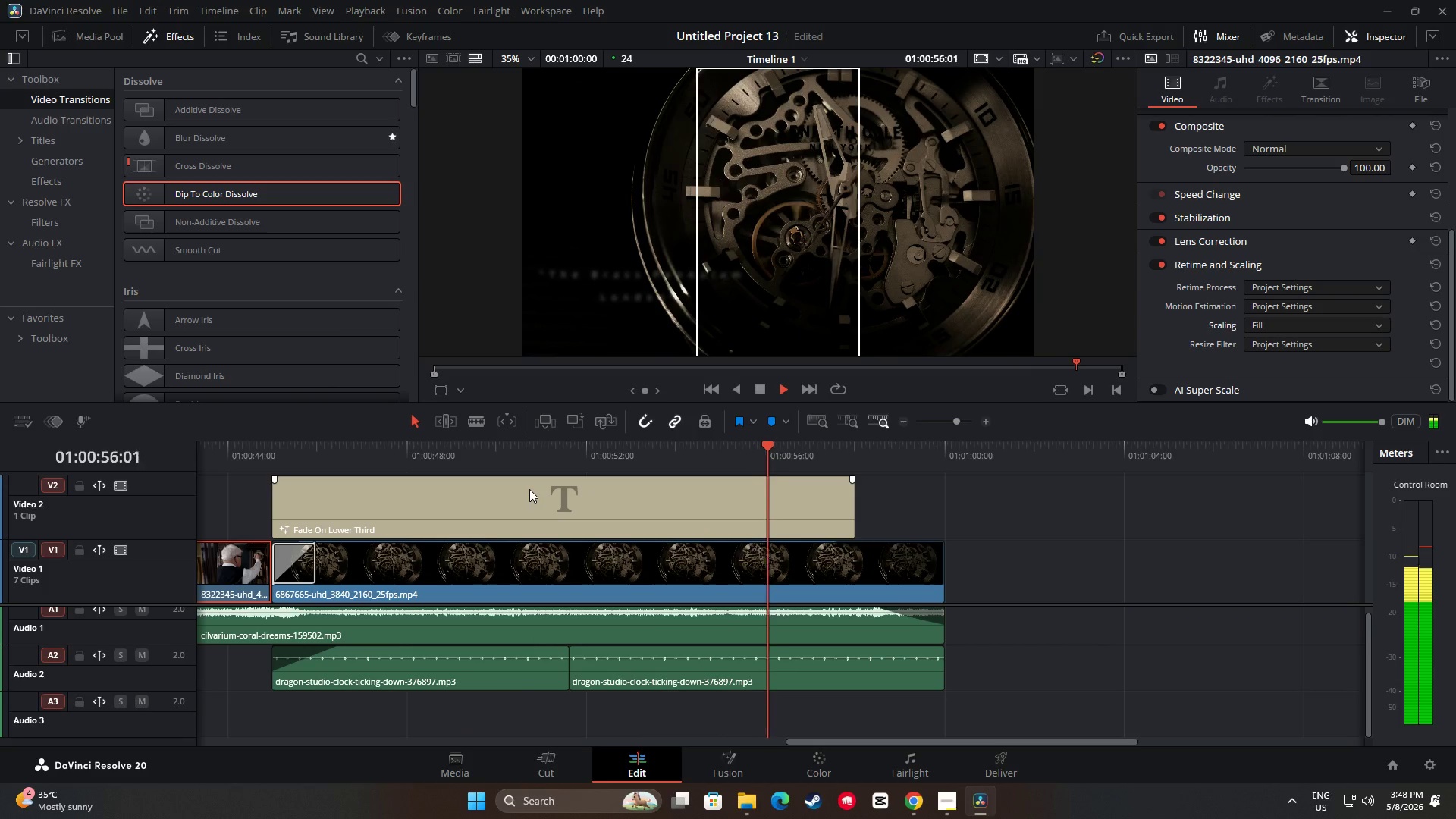 
wait(16.62)
 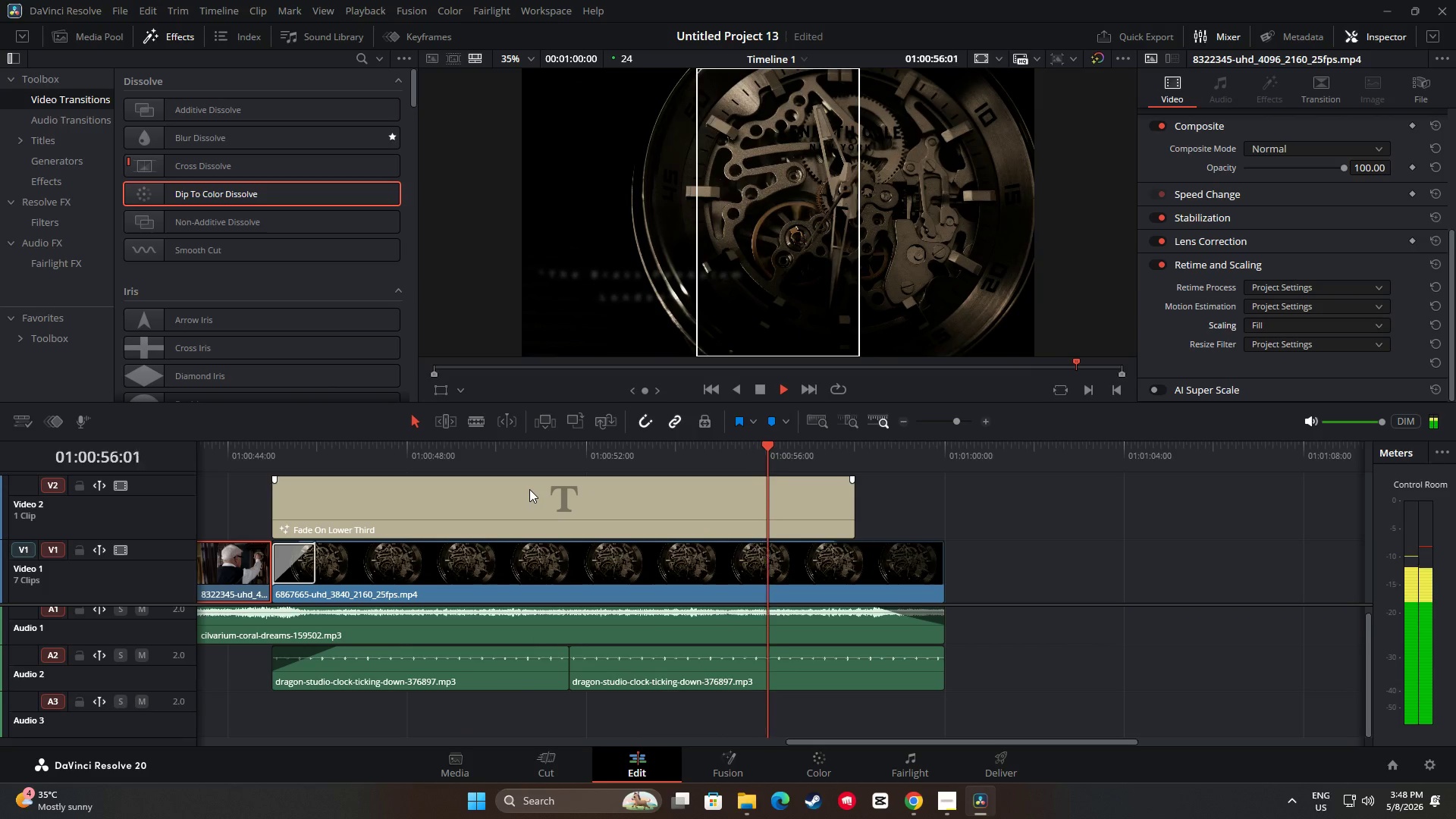 
left_click_drag(start_coordinate=[944, 446], to_coordinate=[15, 554])
 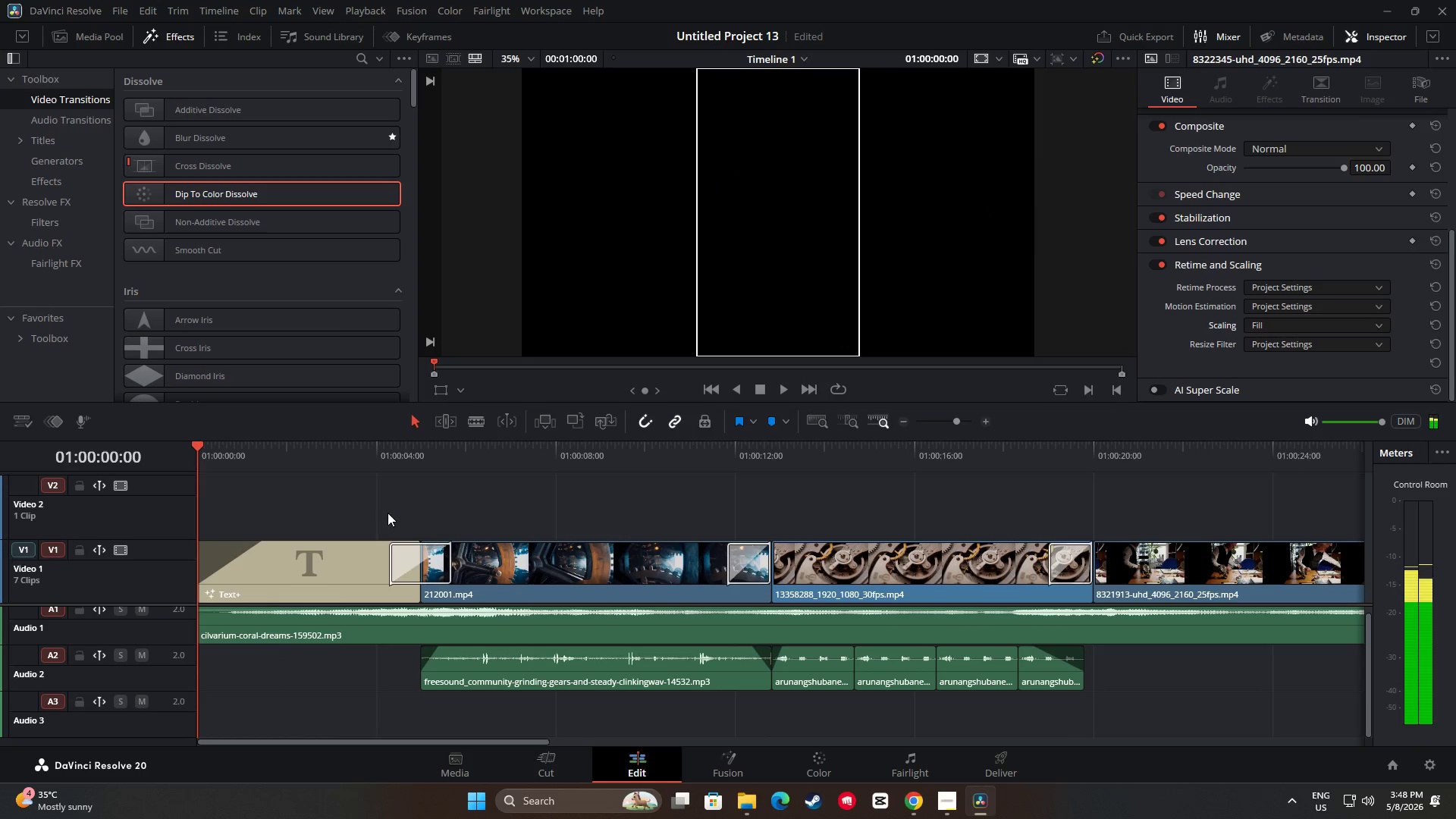 
key(Space)
 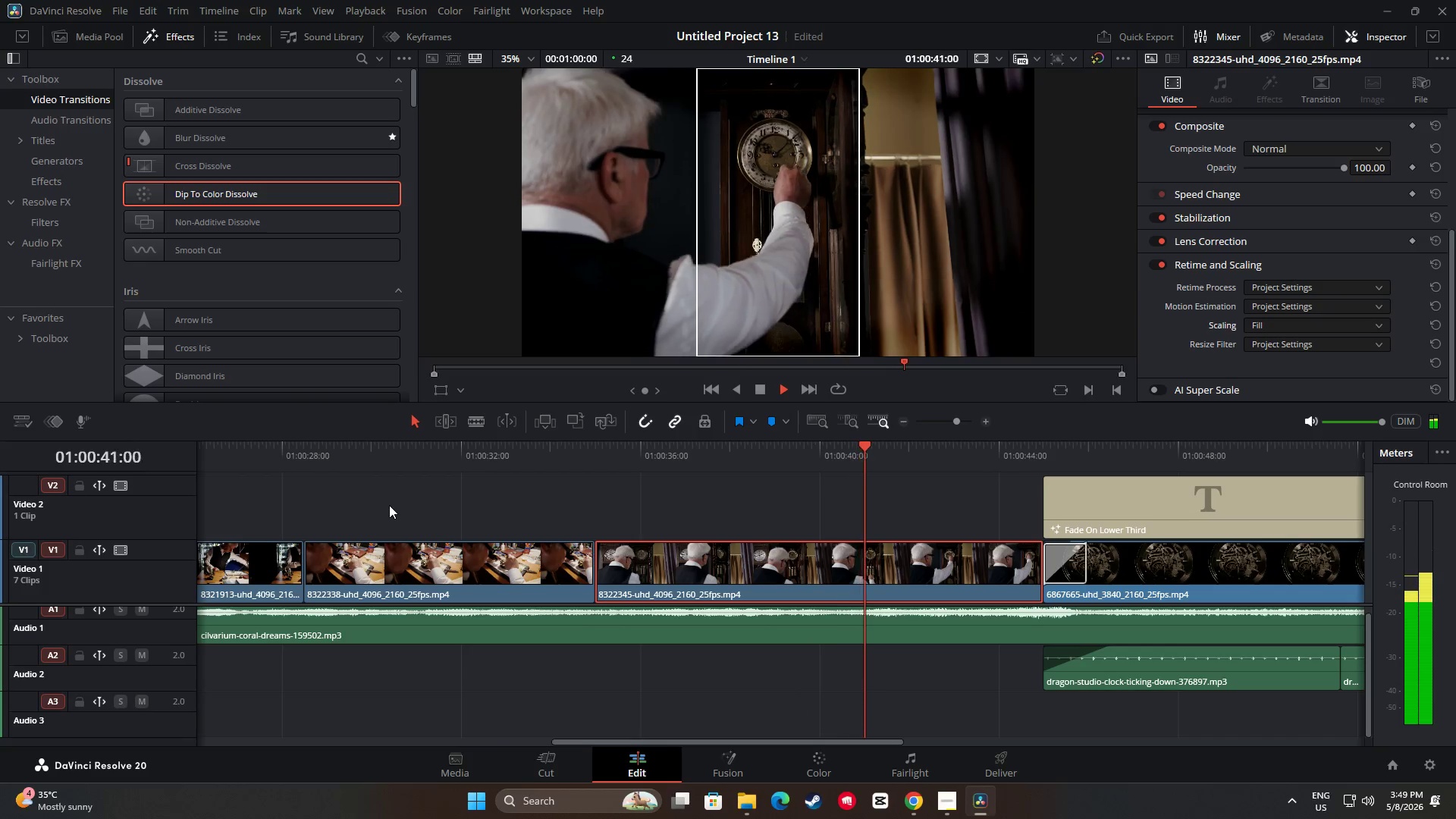 
wait(46.16)
 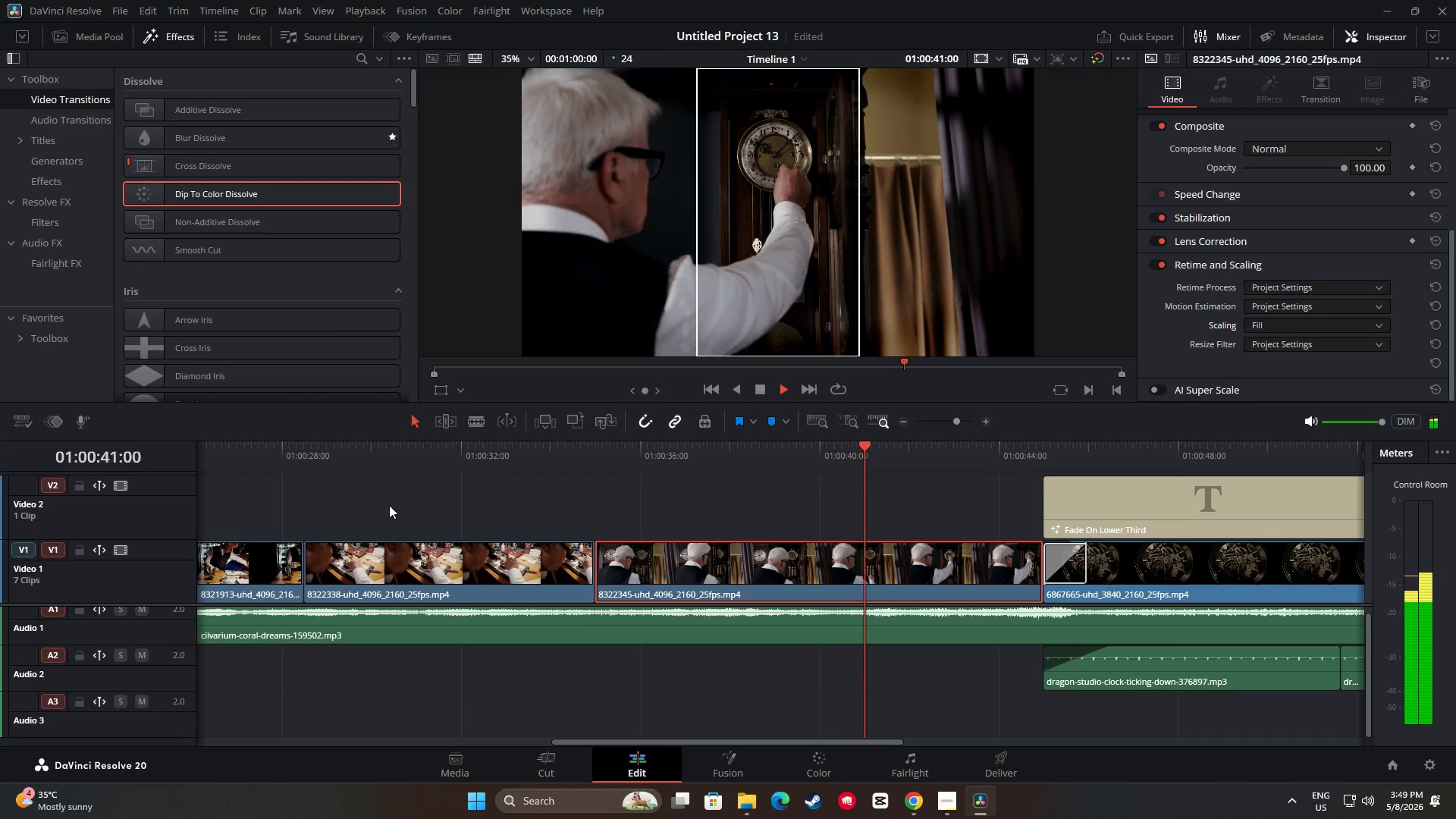 
key(Space)
 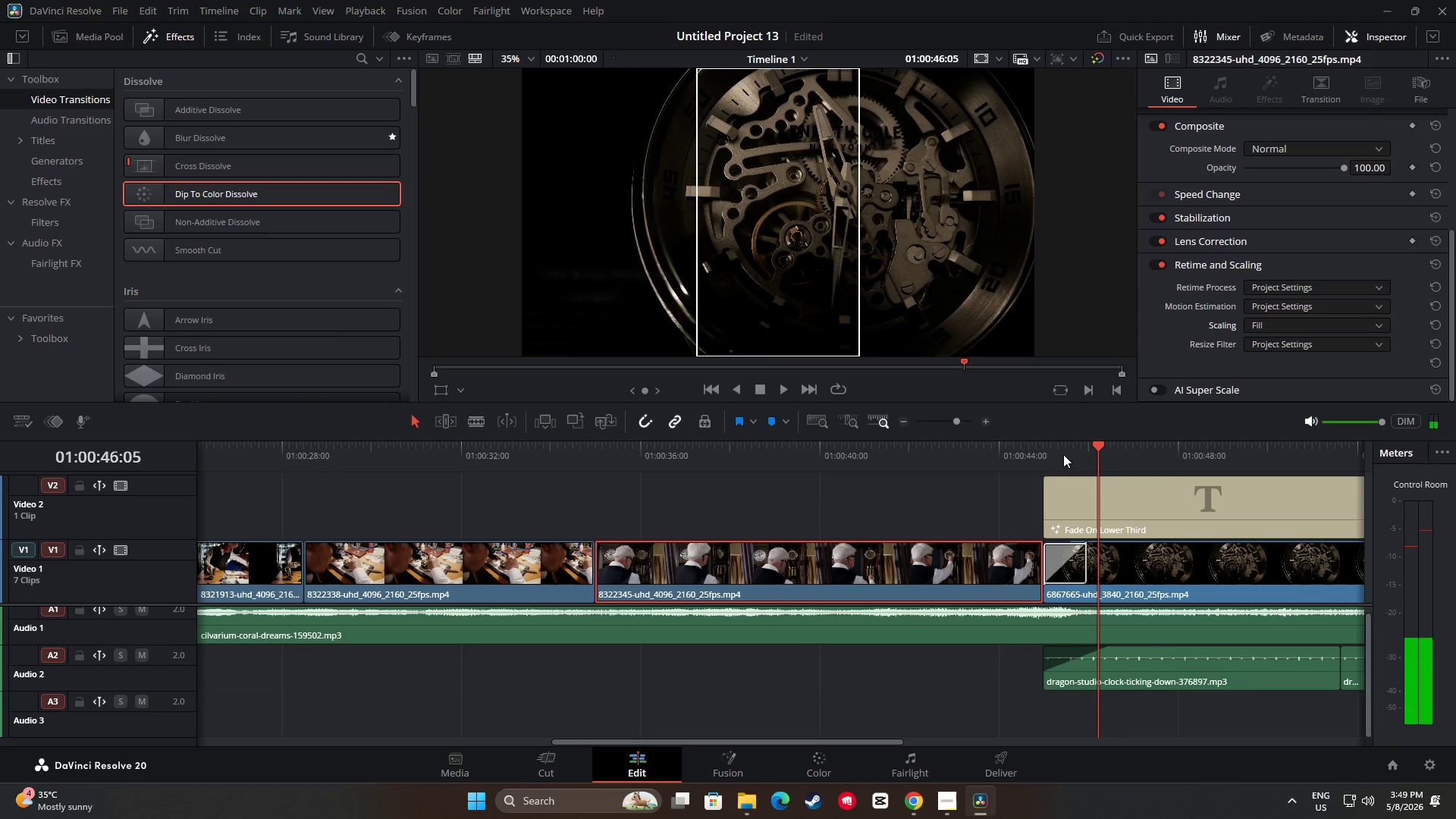 
left_click_drag(start_coordinate=[1097, 446], to_coordinate=[587, 482])
 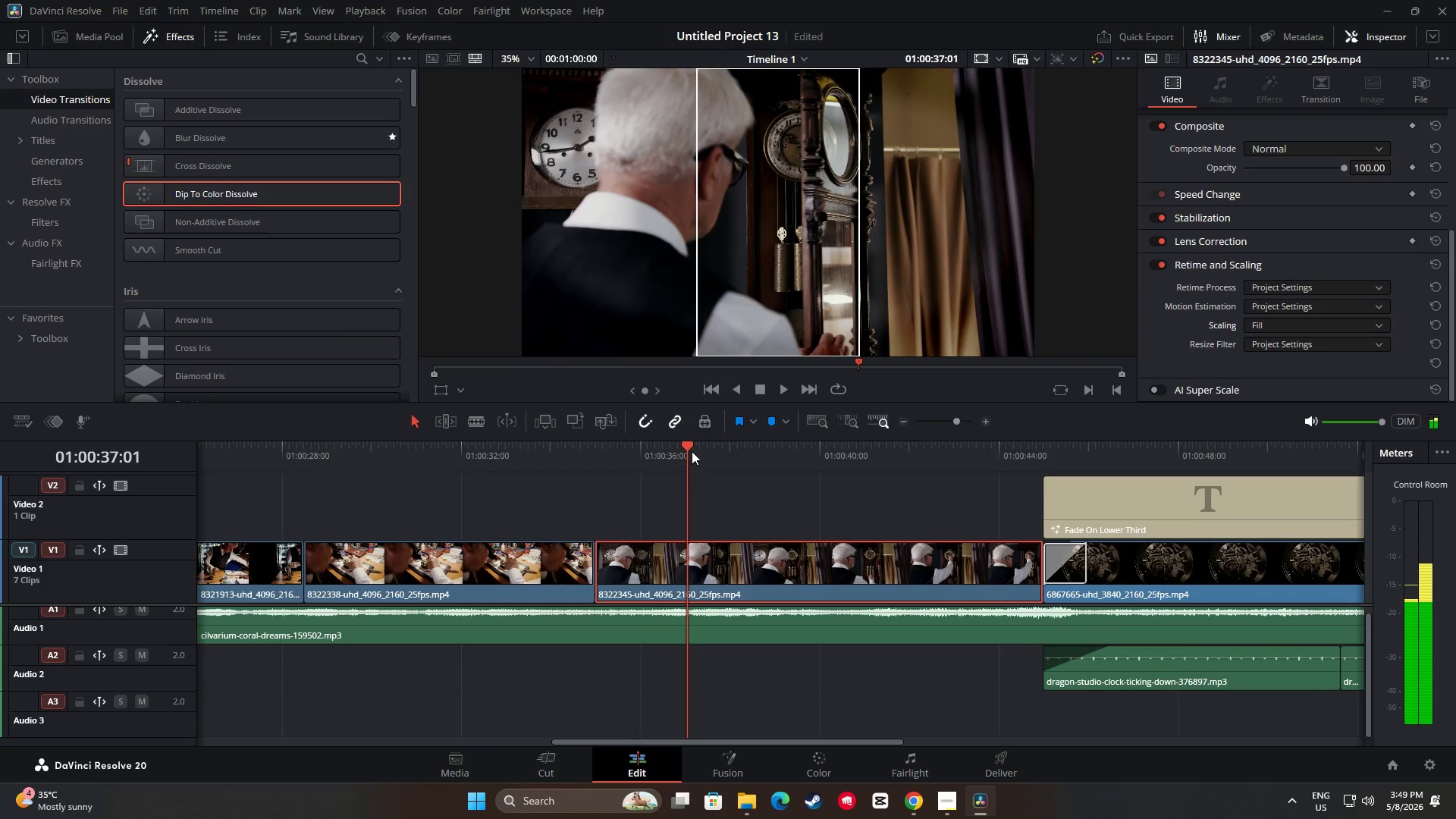 
left_click_drag(start_coordinate=[686, 444], to_coordinate=[570, 449])
 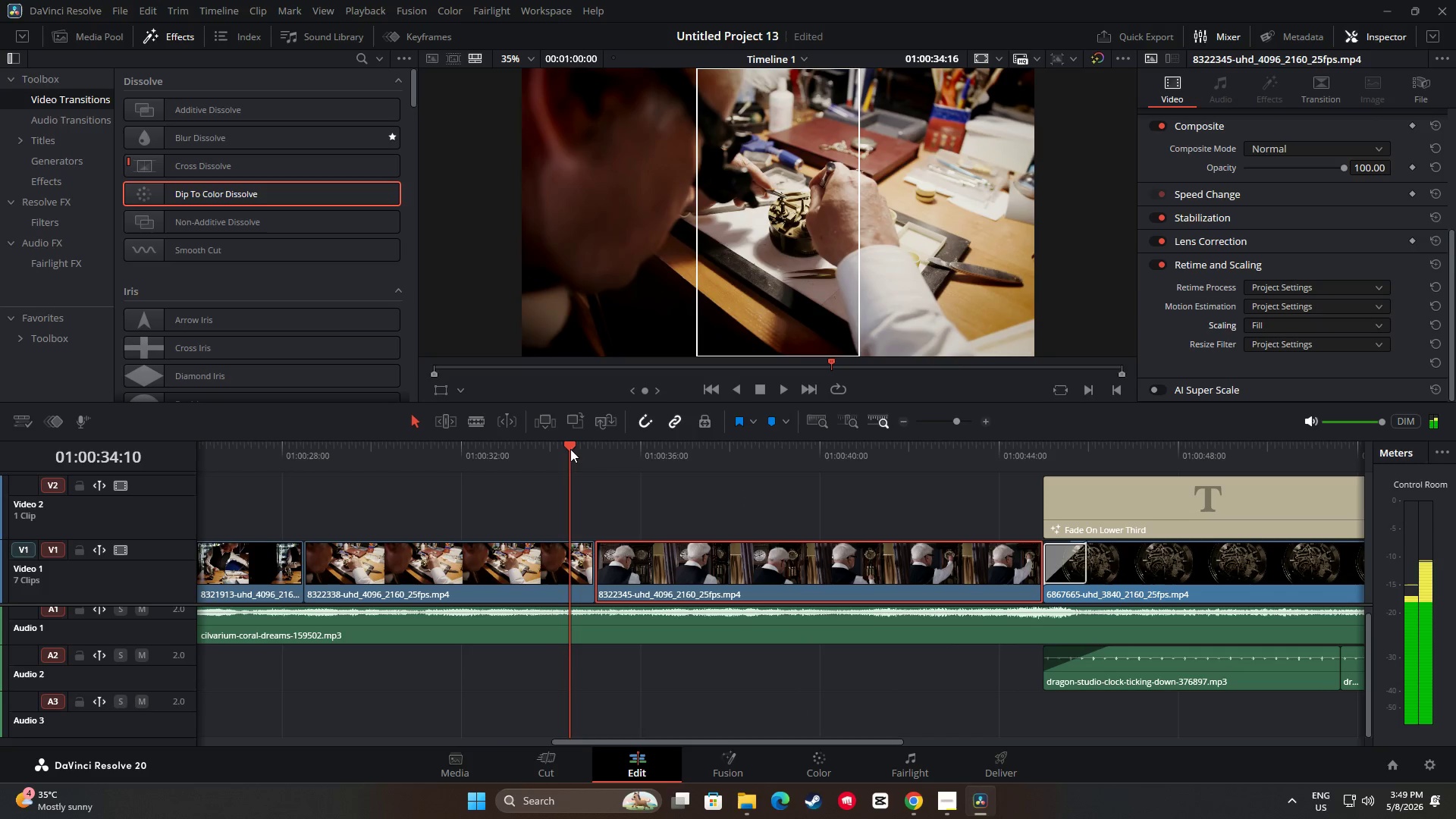 
key(Space)
 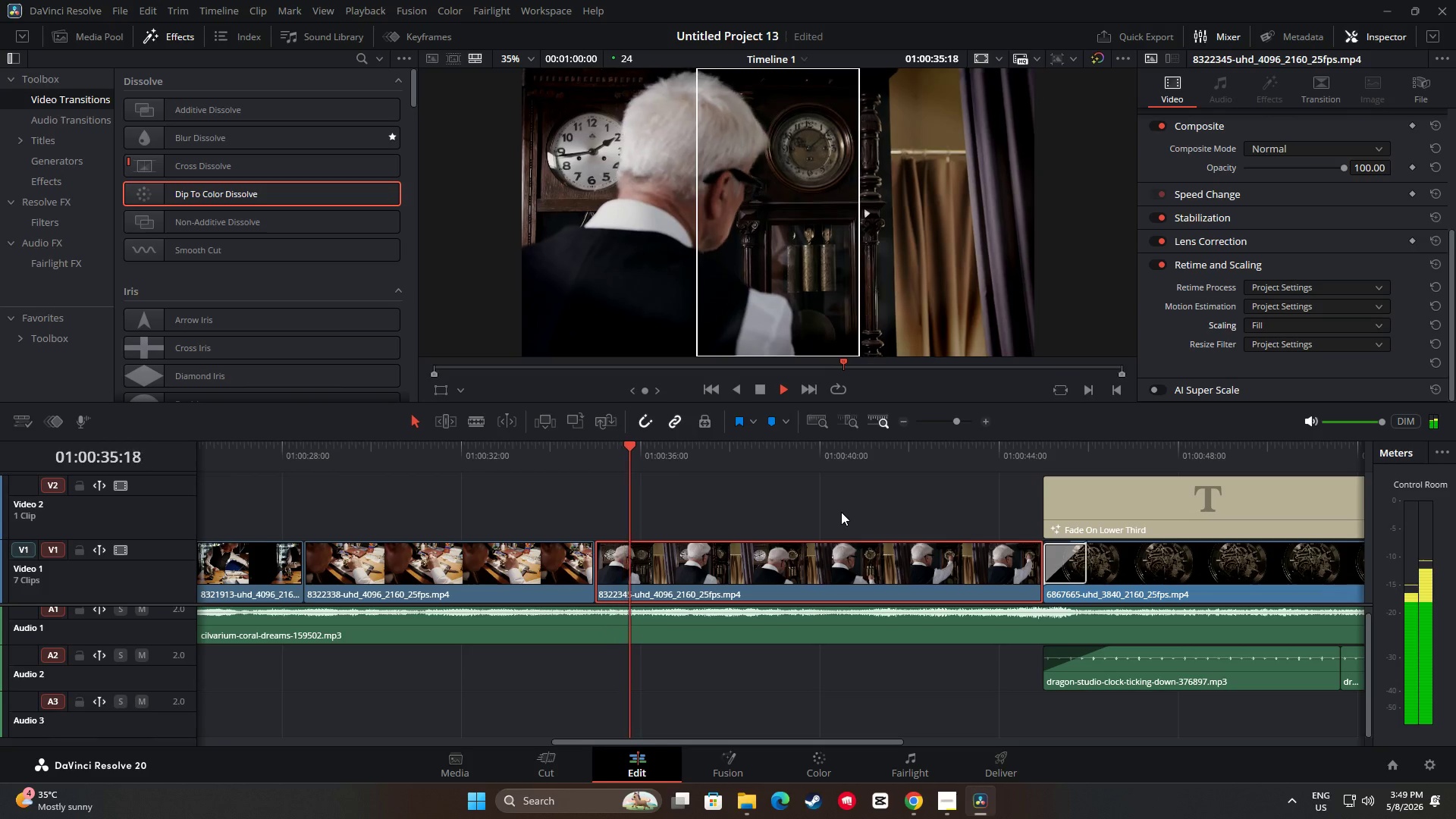 
key(Space)
 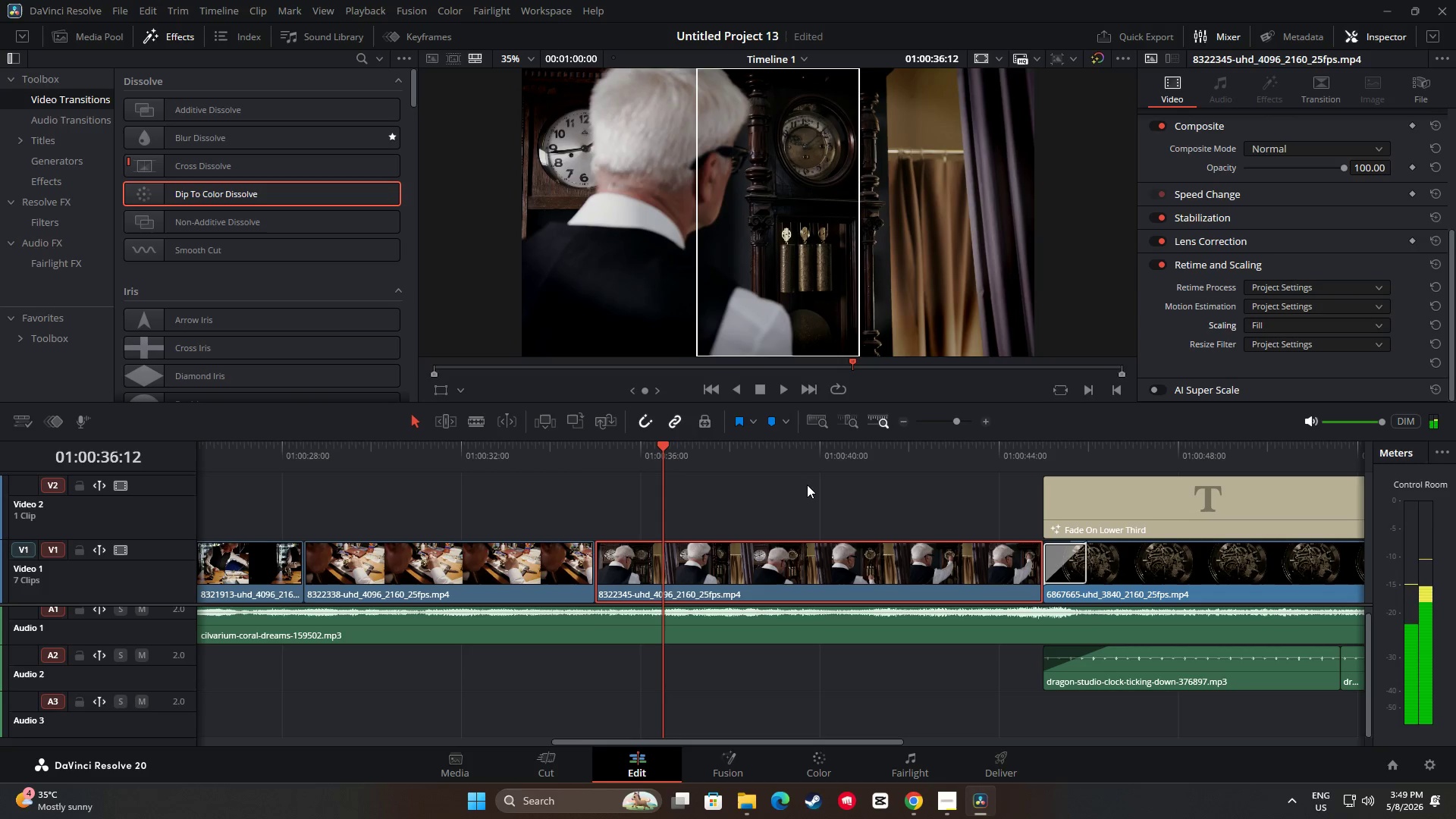 
key(Space)
 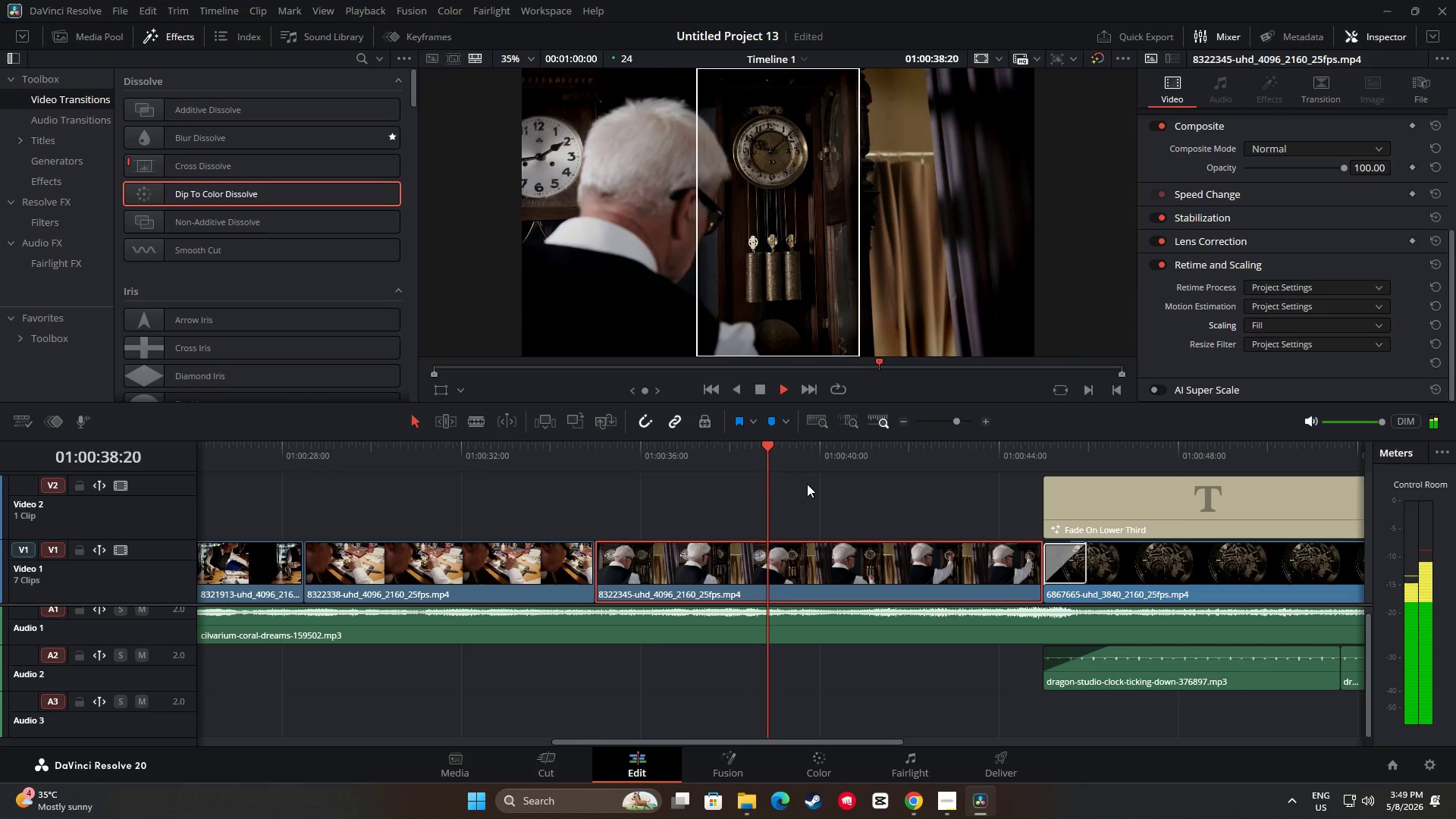 
key(Space)
 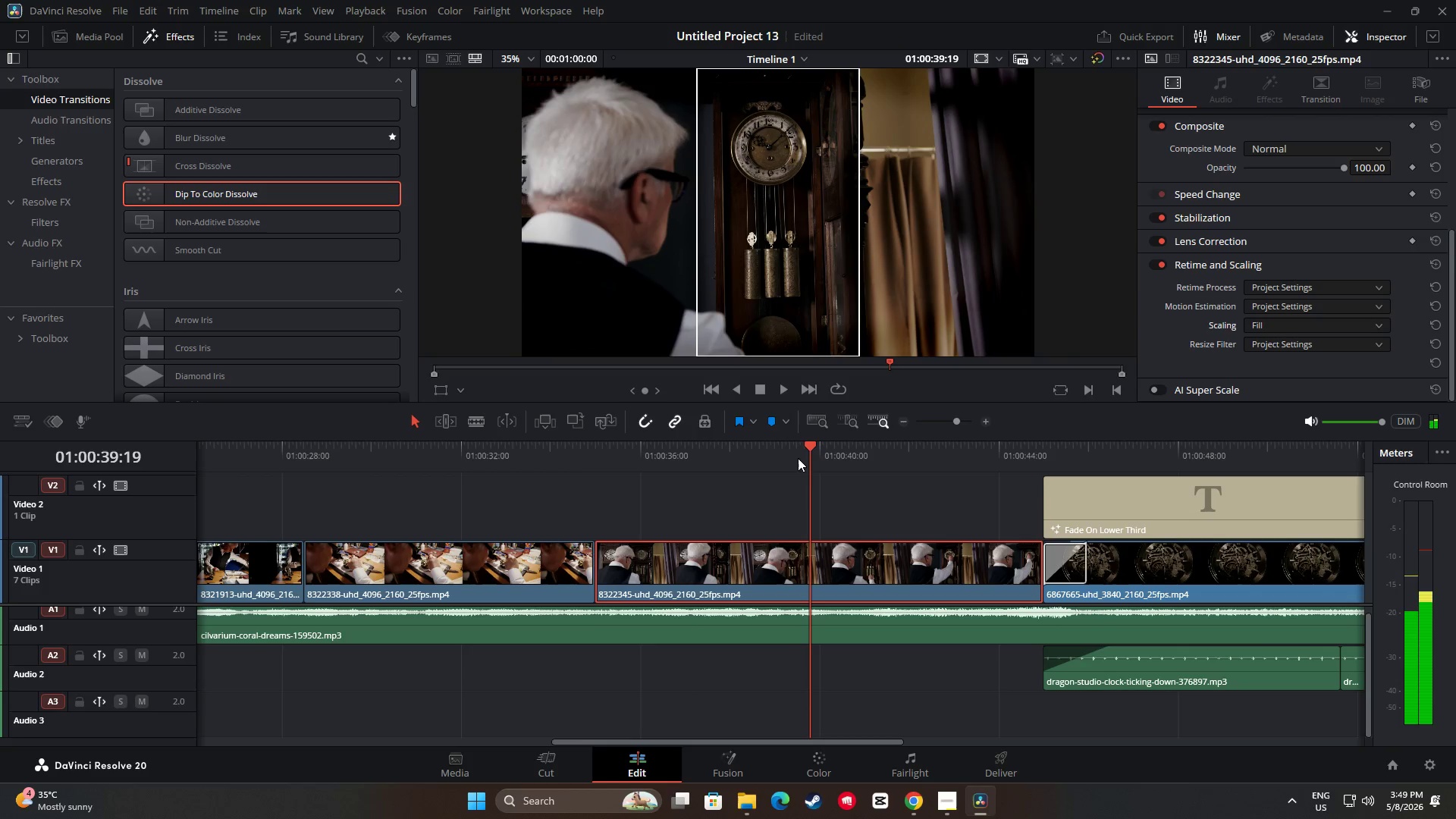 
left_click_drag(start_coordinate=[814, 448], to_coordinate=[579, 469])
 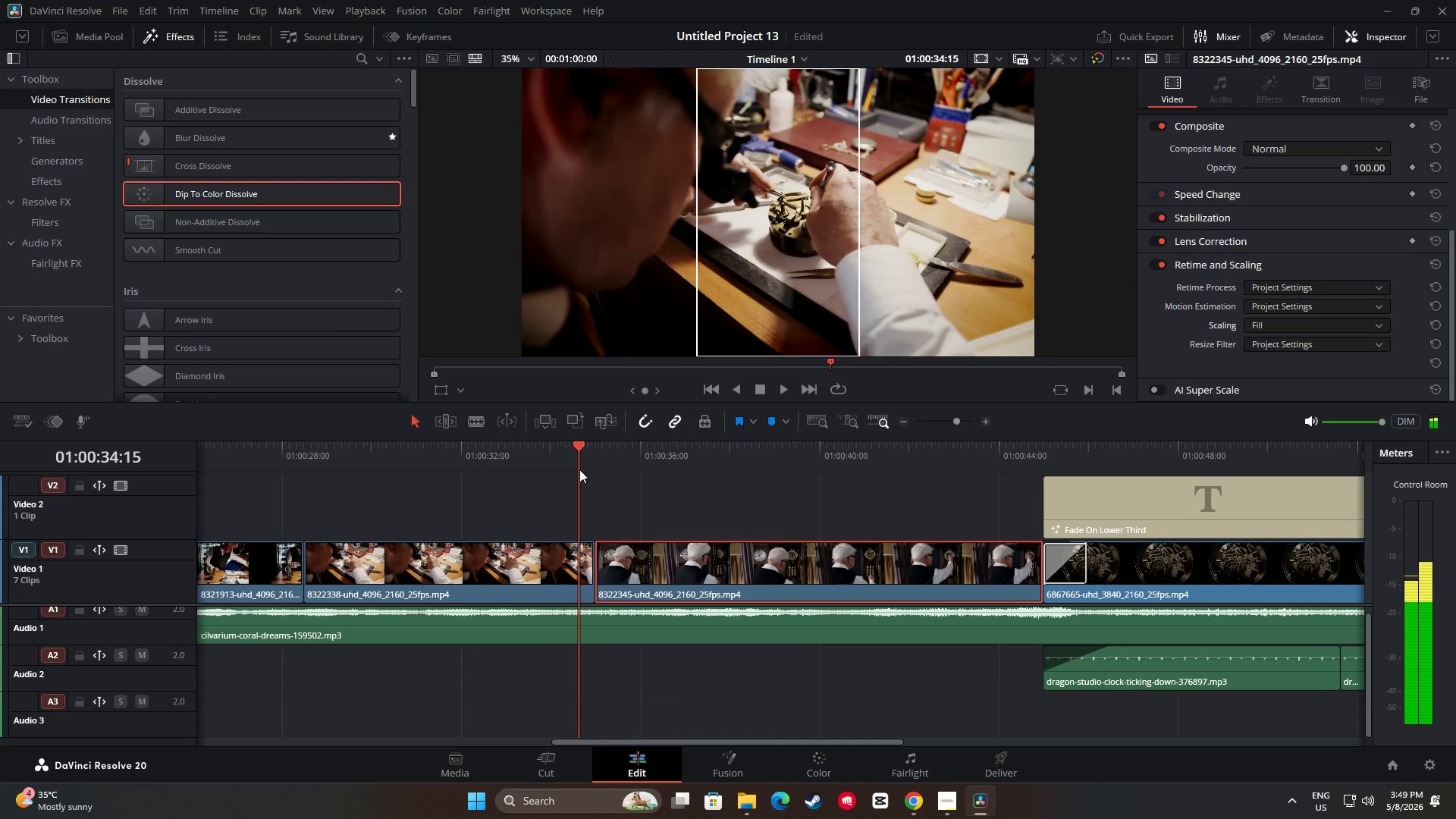 
key(Space)
 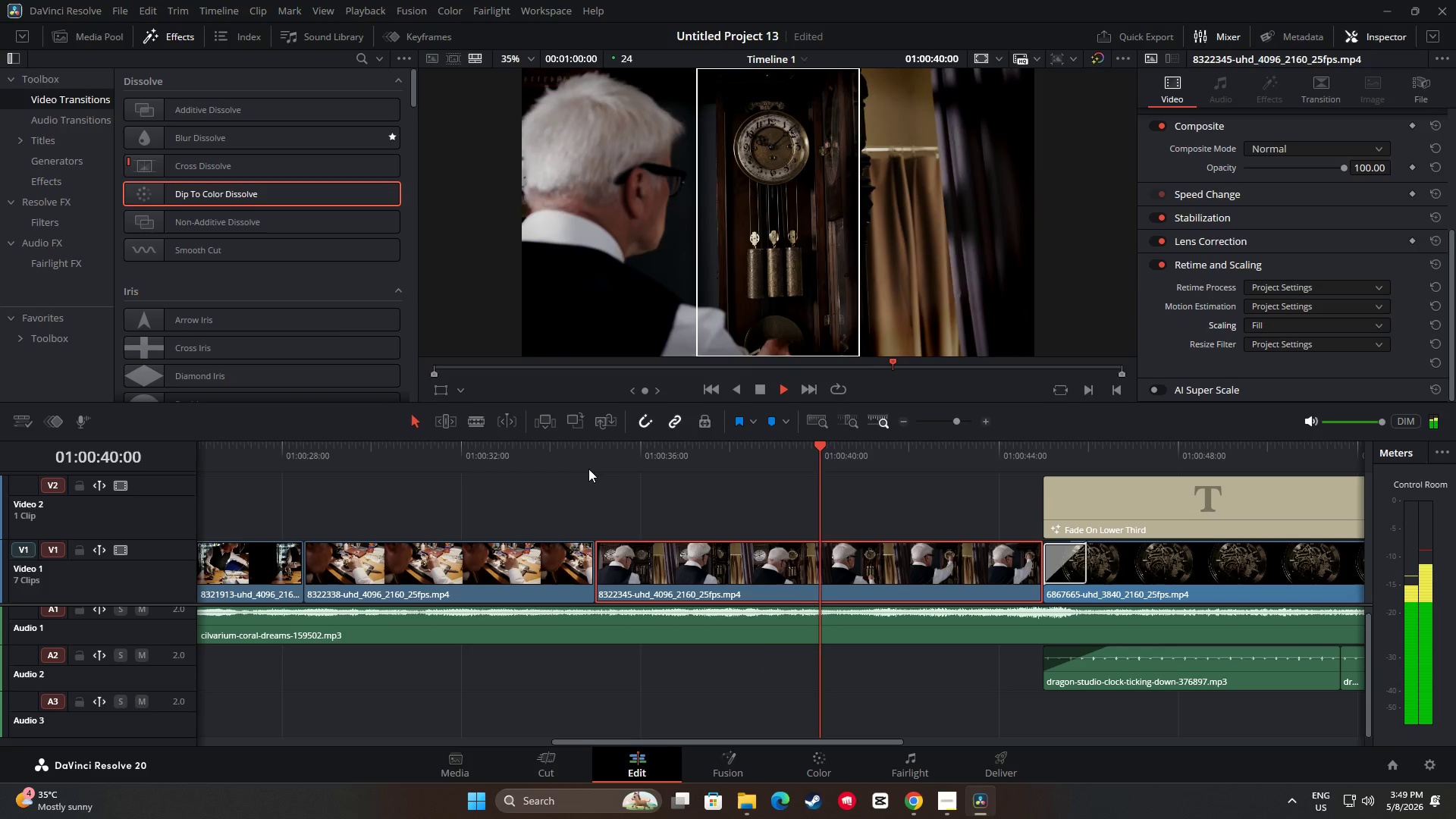 
wait(7.3)
 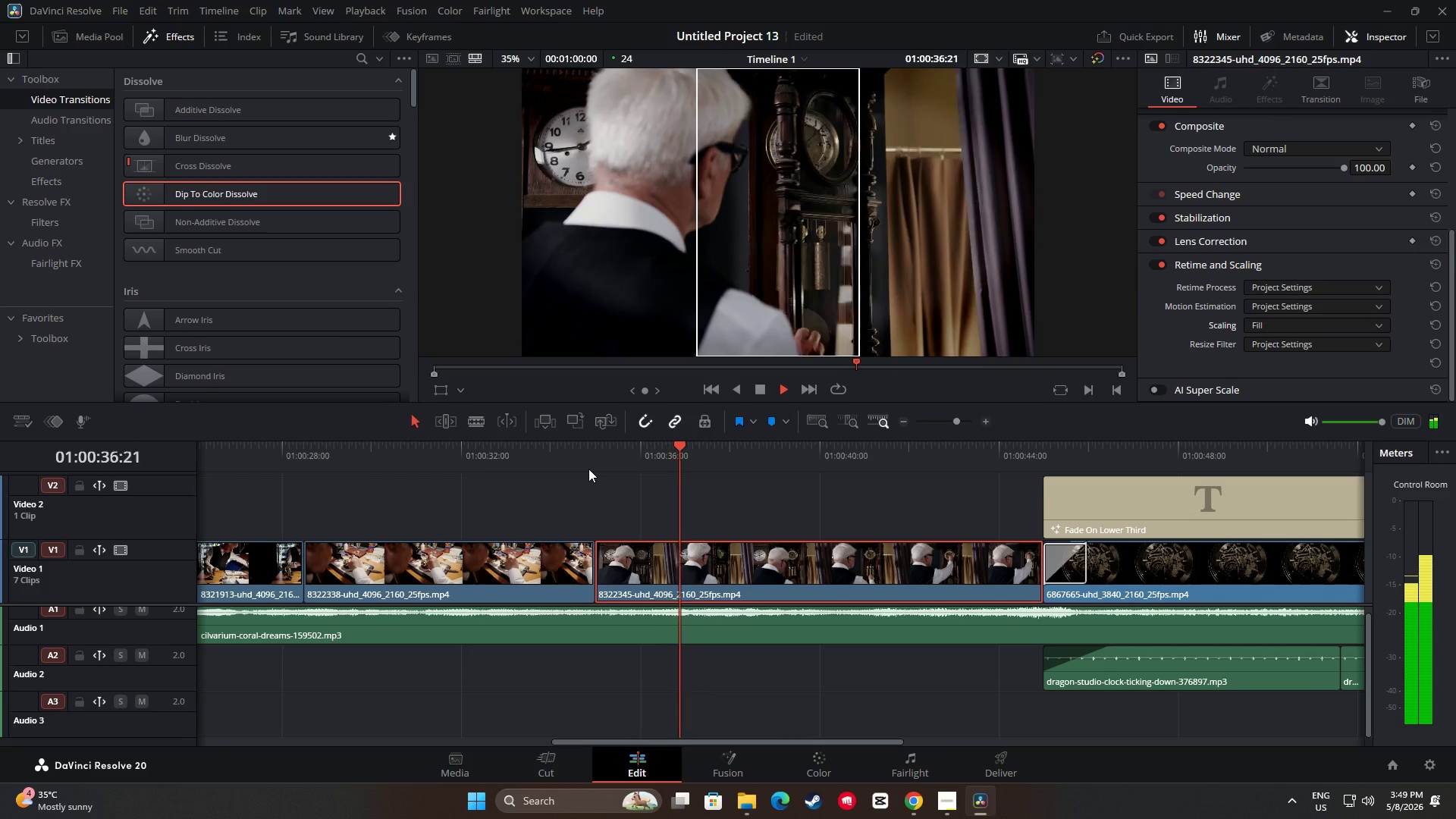 
key(Space)
 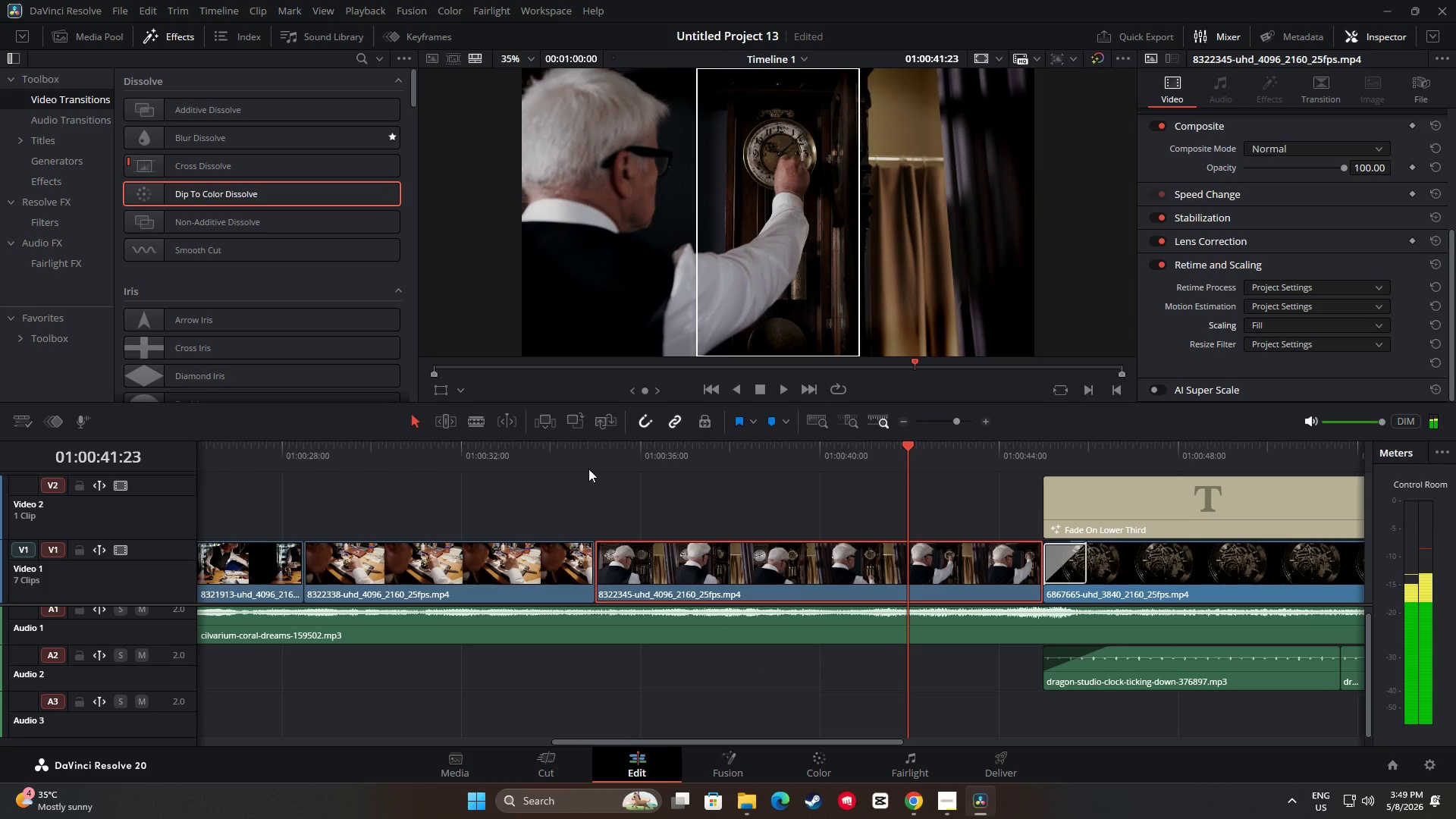 
key(Space)
 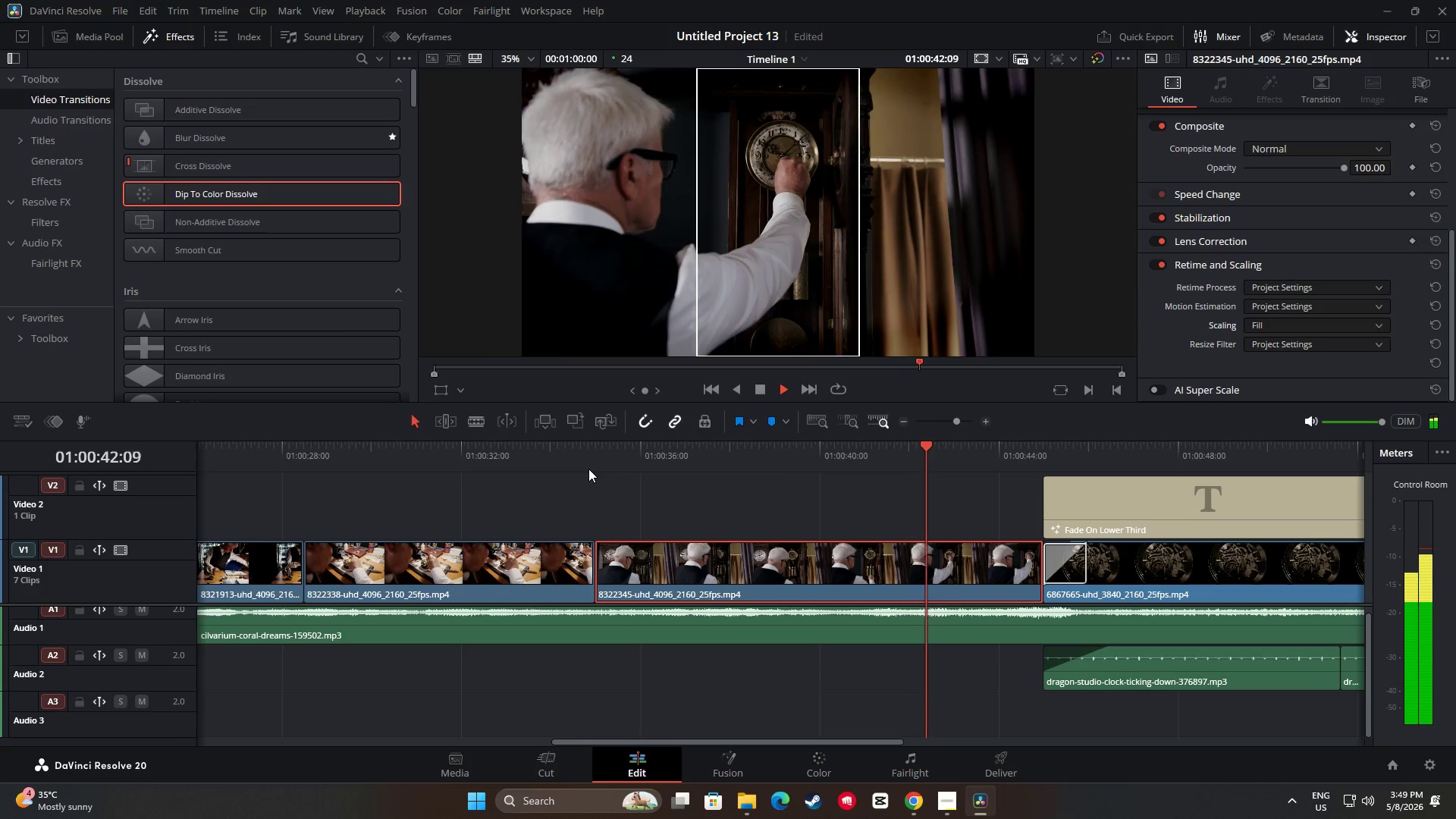 
key(Space)
 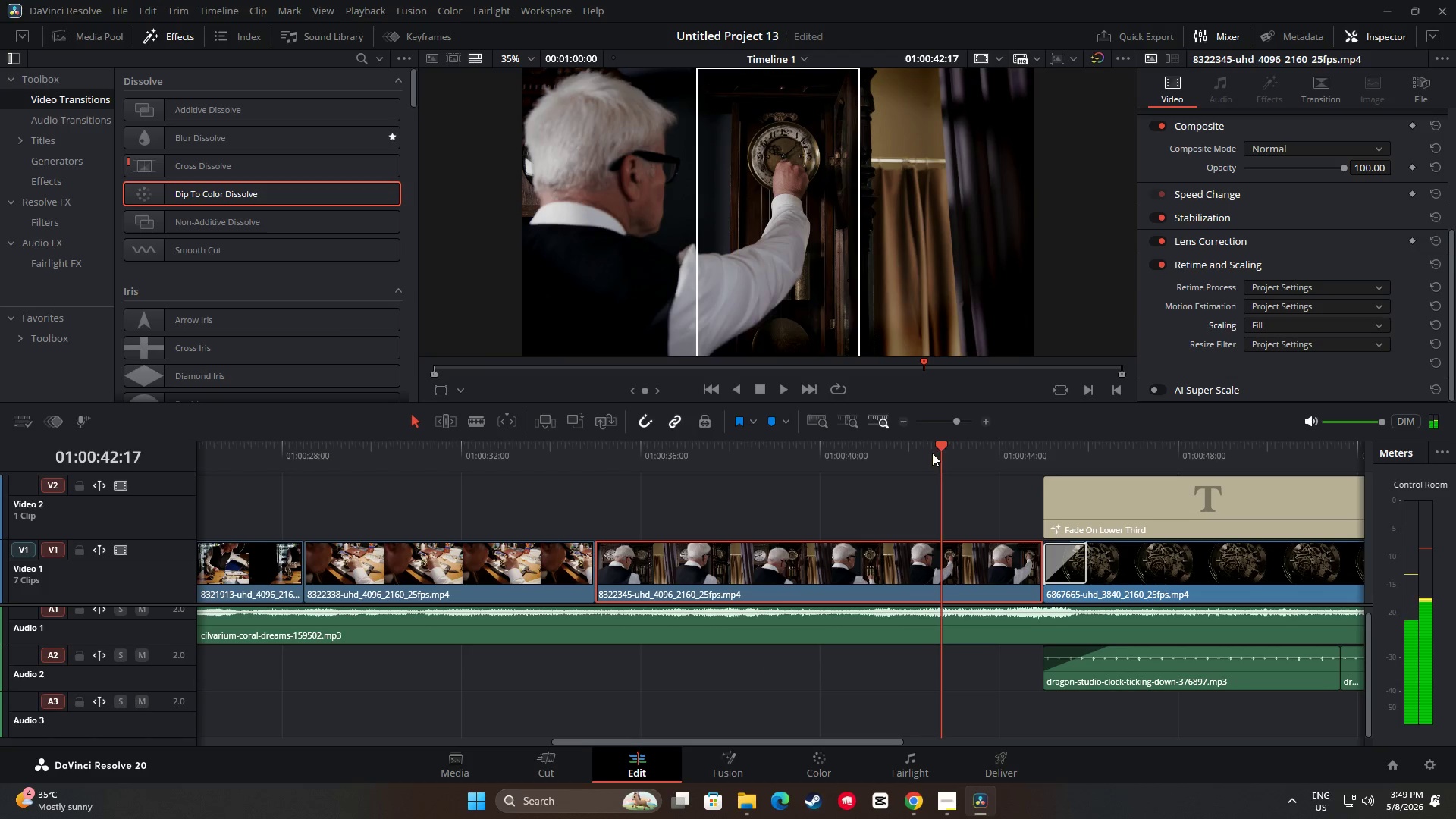 
left_click_drag(start_coordinate=[939, 444], to_coordinate=[570, 470])
 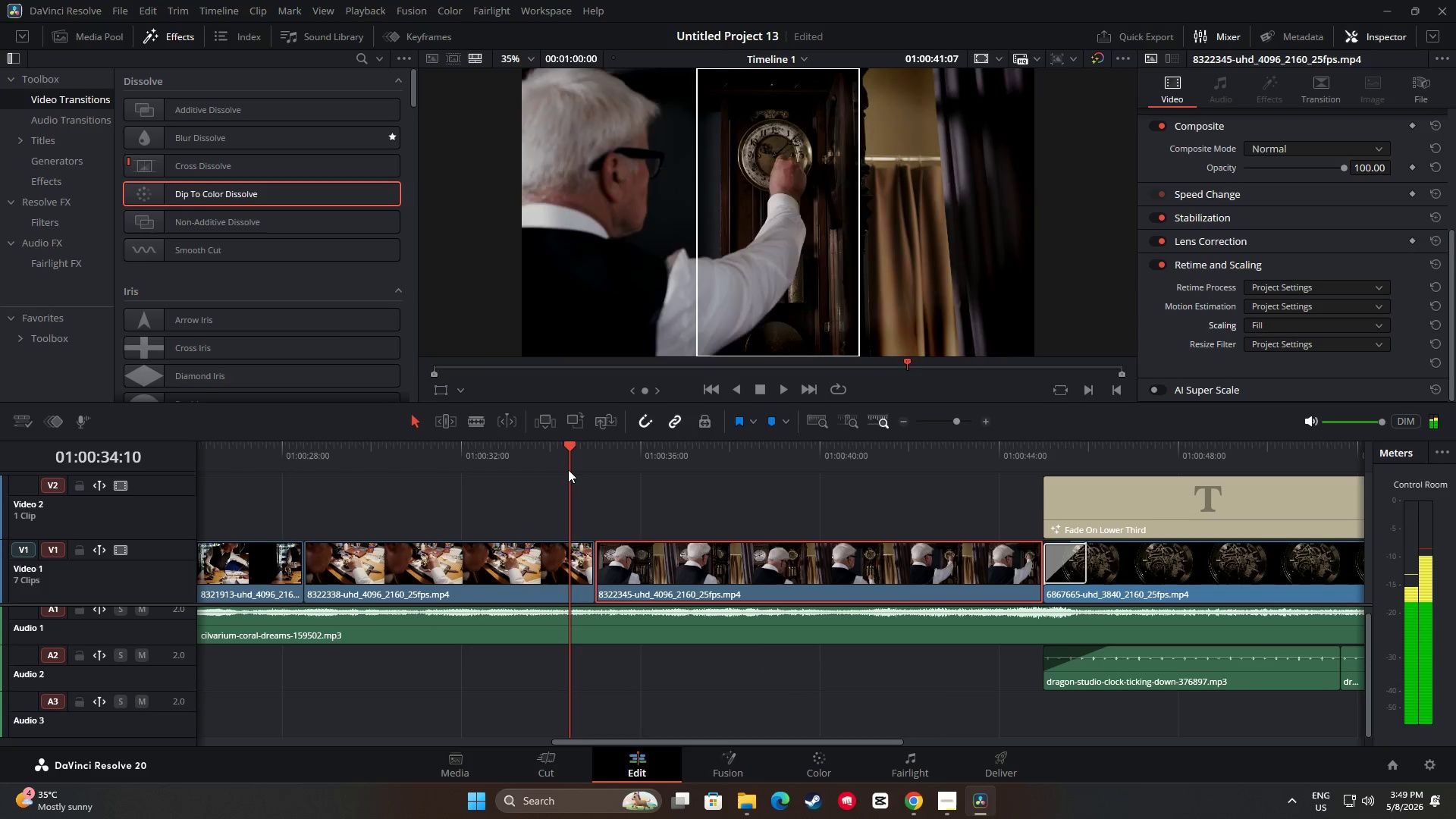 
key(Space)
 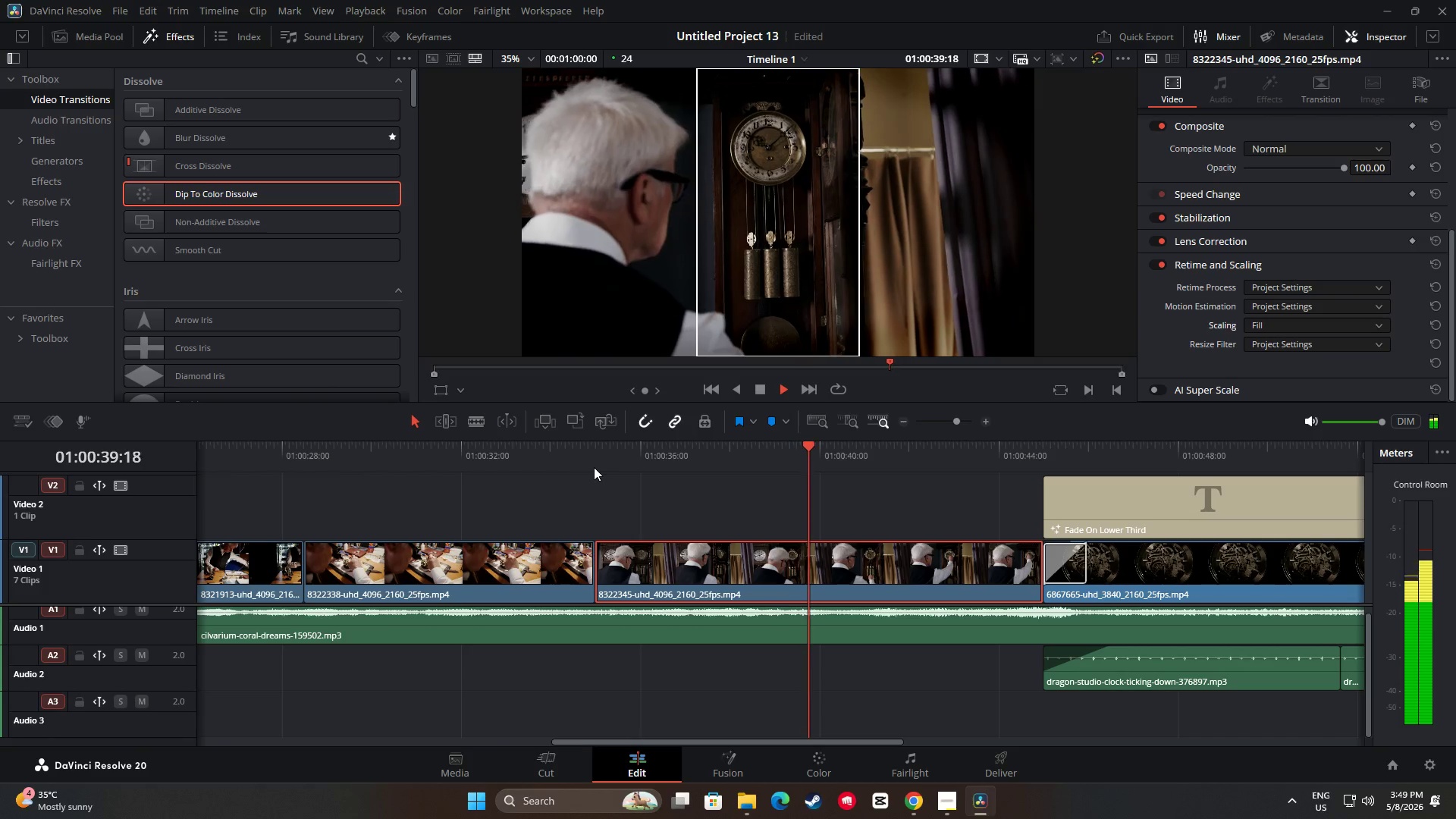 
wait(7.83)
 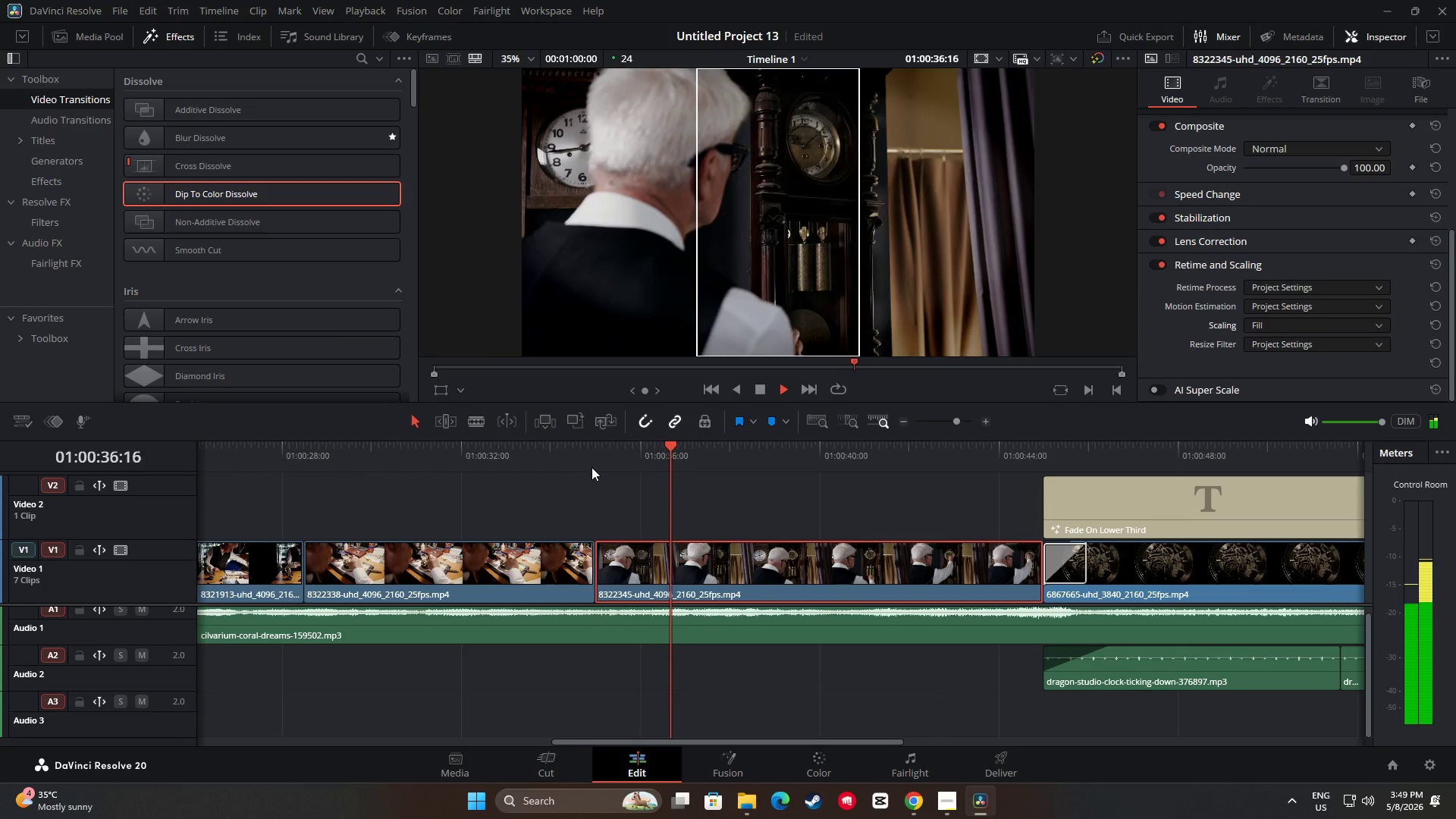 
left_click_drag(start_coordinate=[899, 450], to_coordinate=[549, 450])
 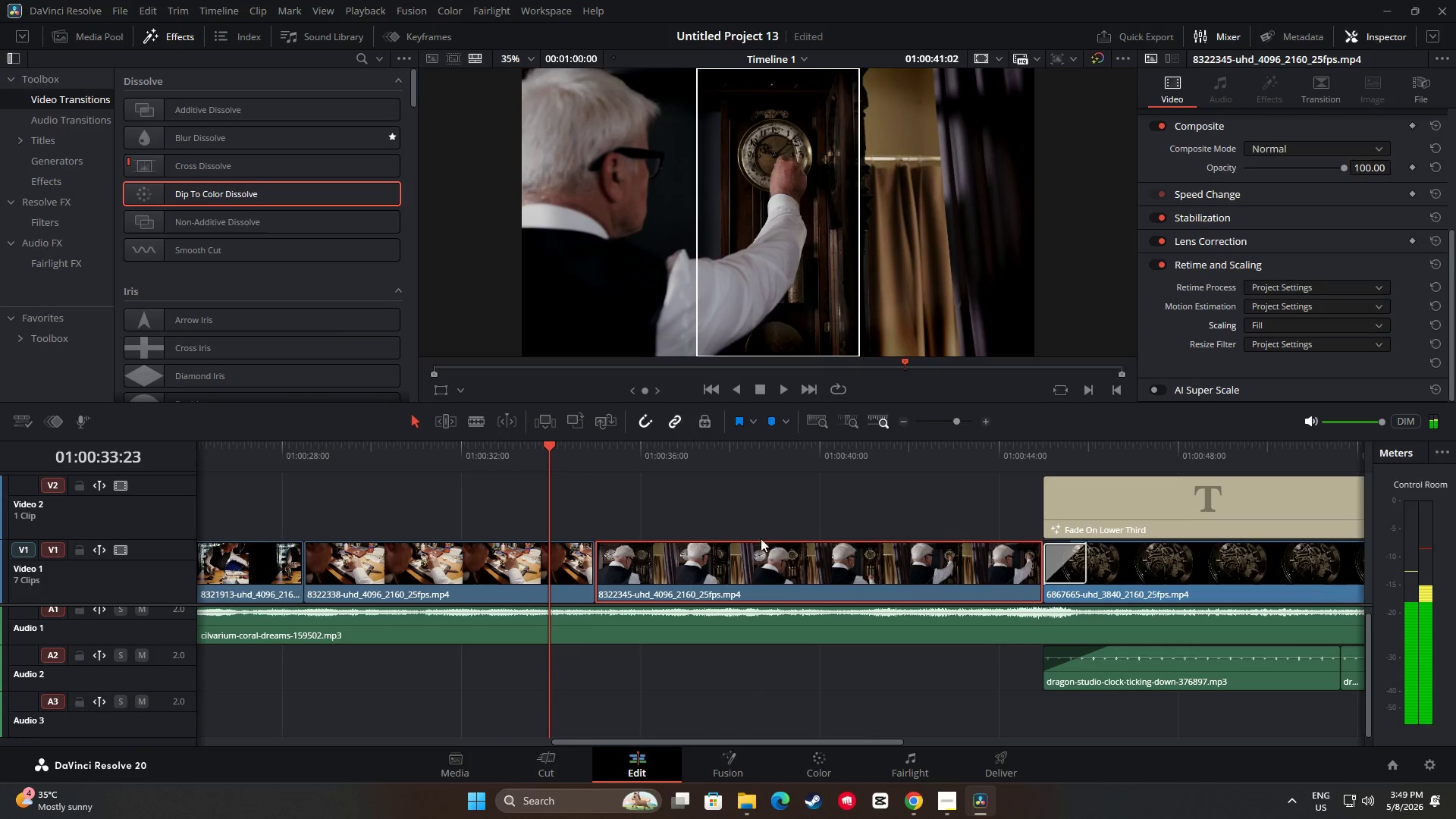 
key(Space)
 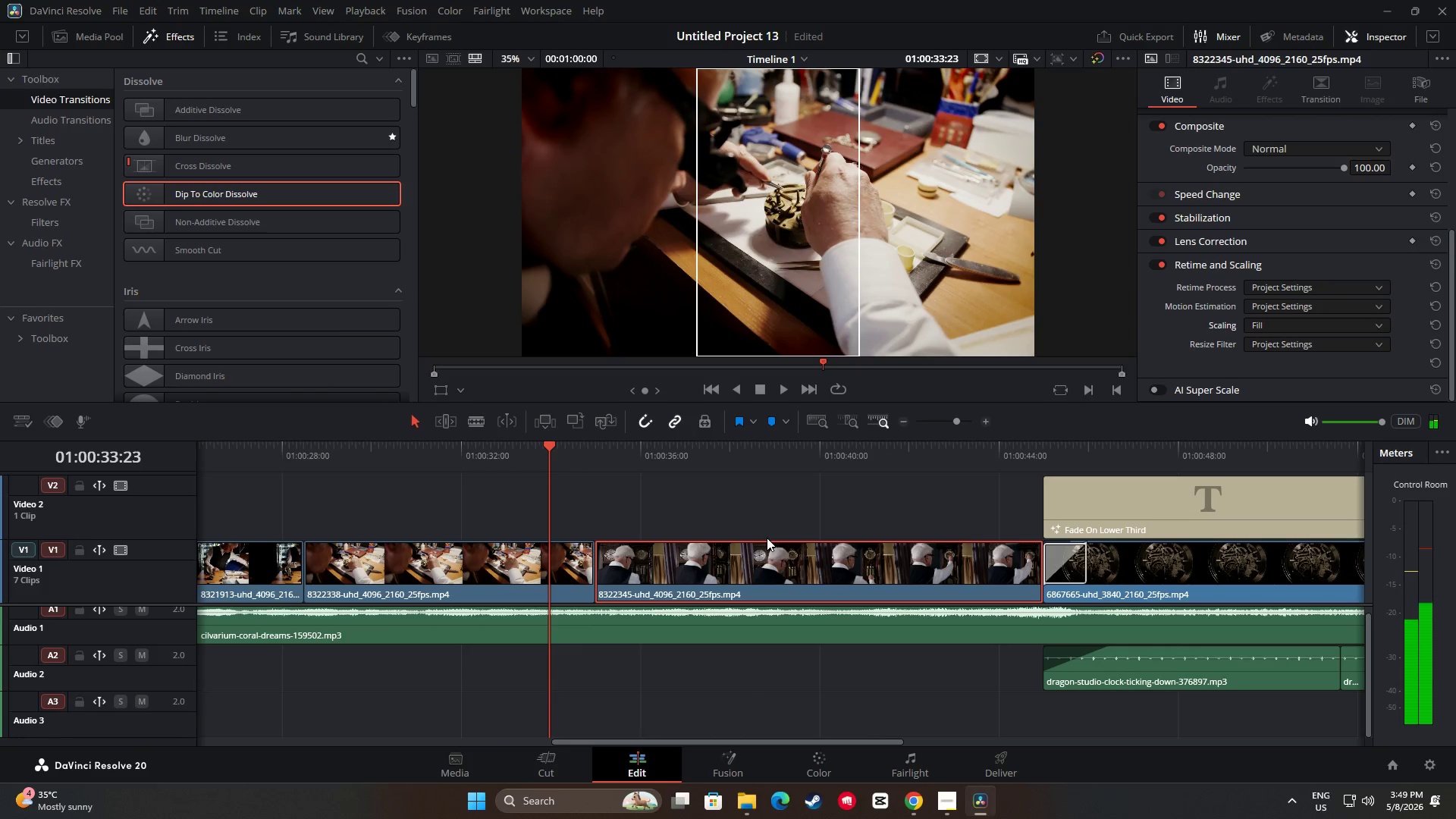 
key(Space)
 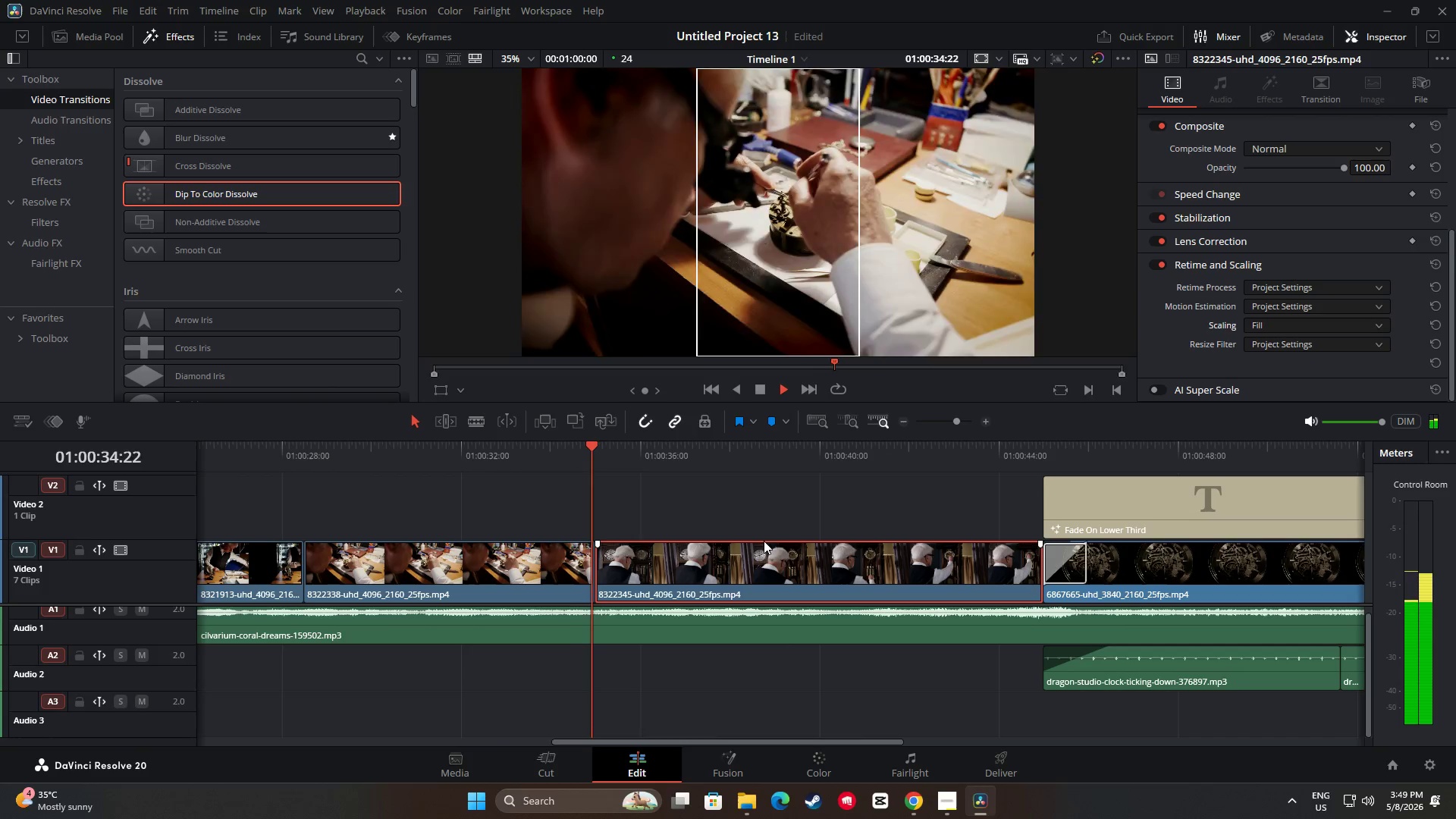 
key(Space)
 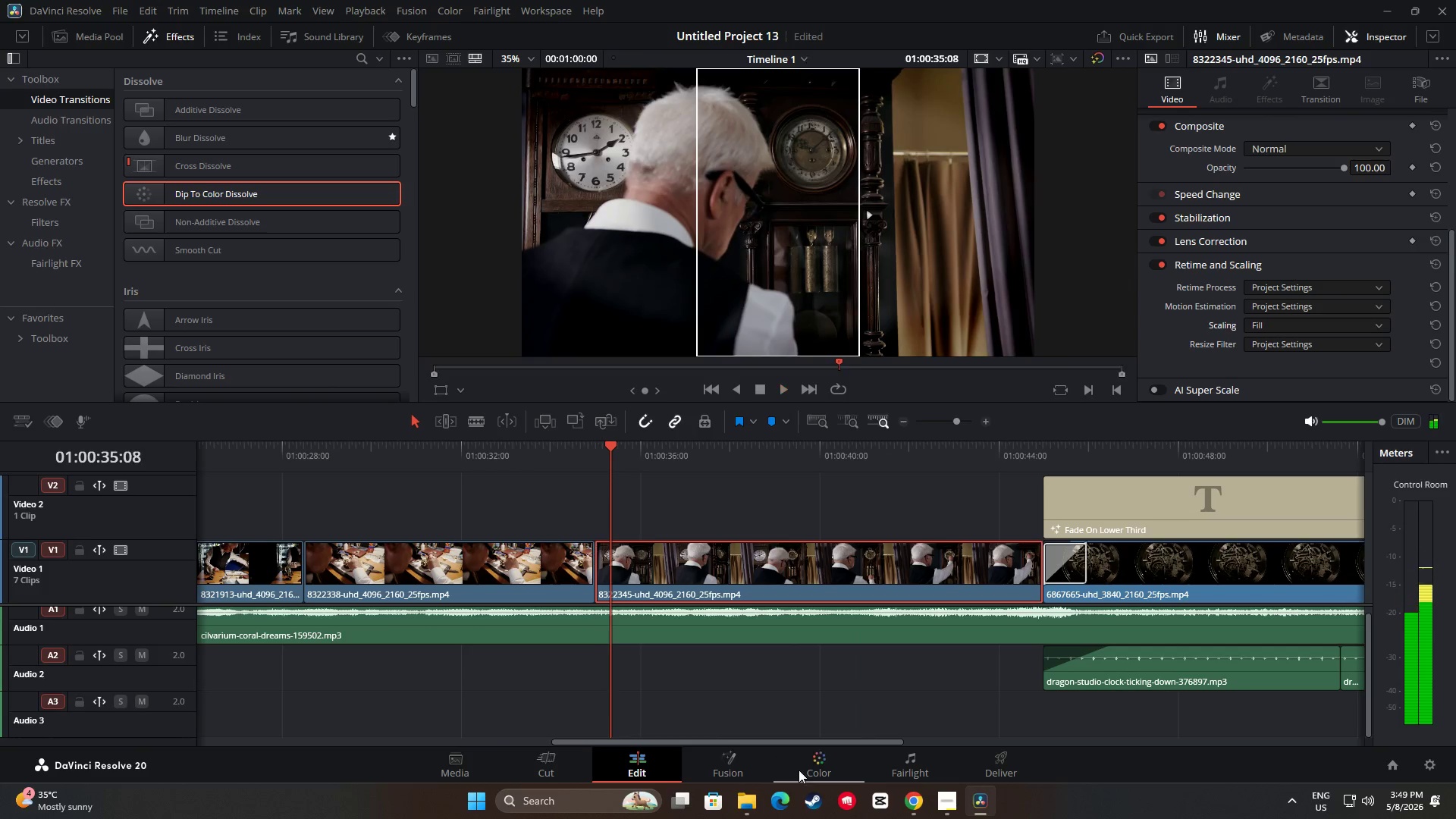 
left_click([809, 771])
 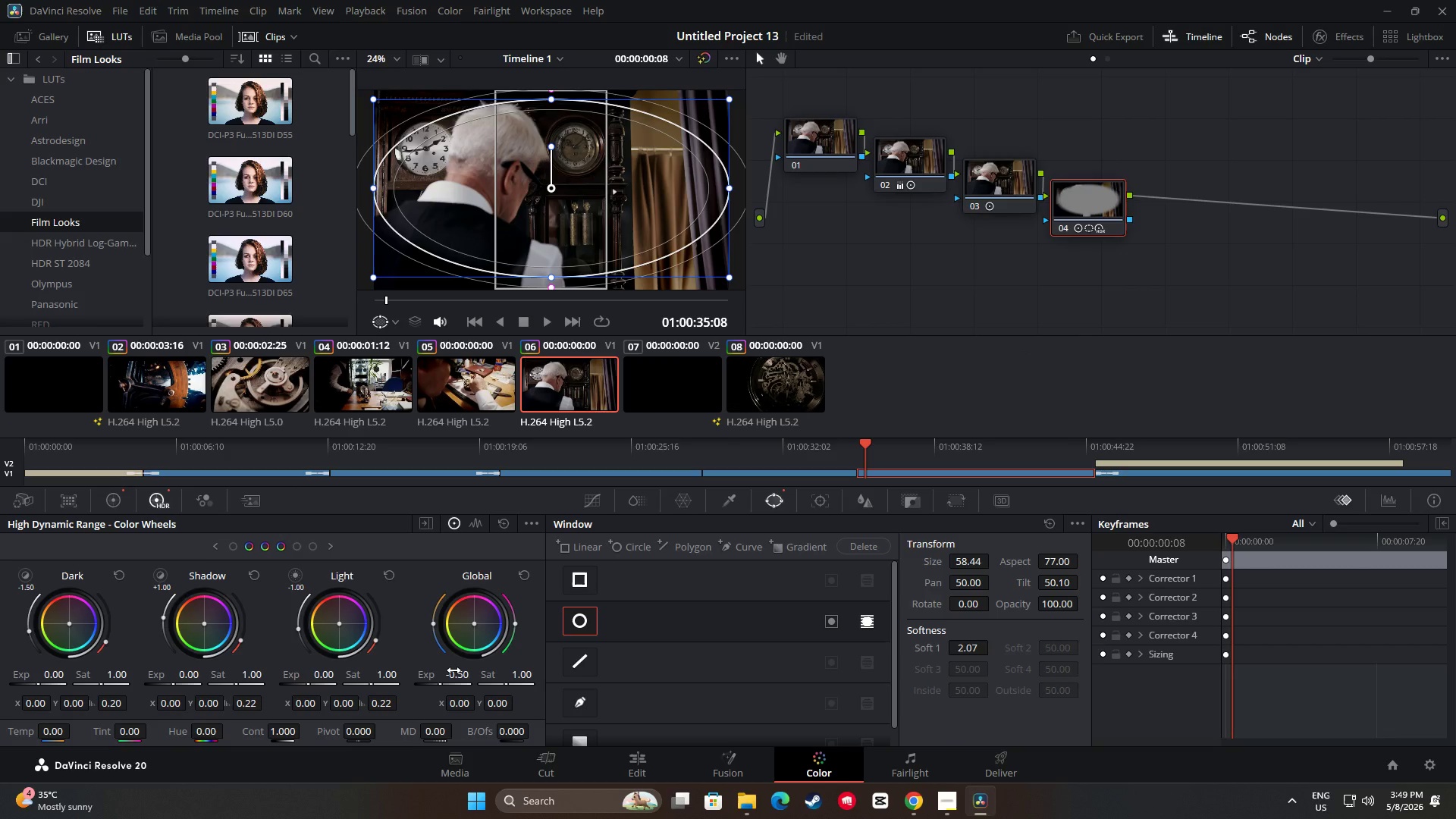 
wait(12.94)
 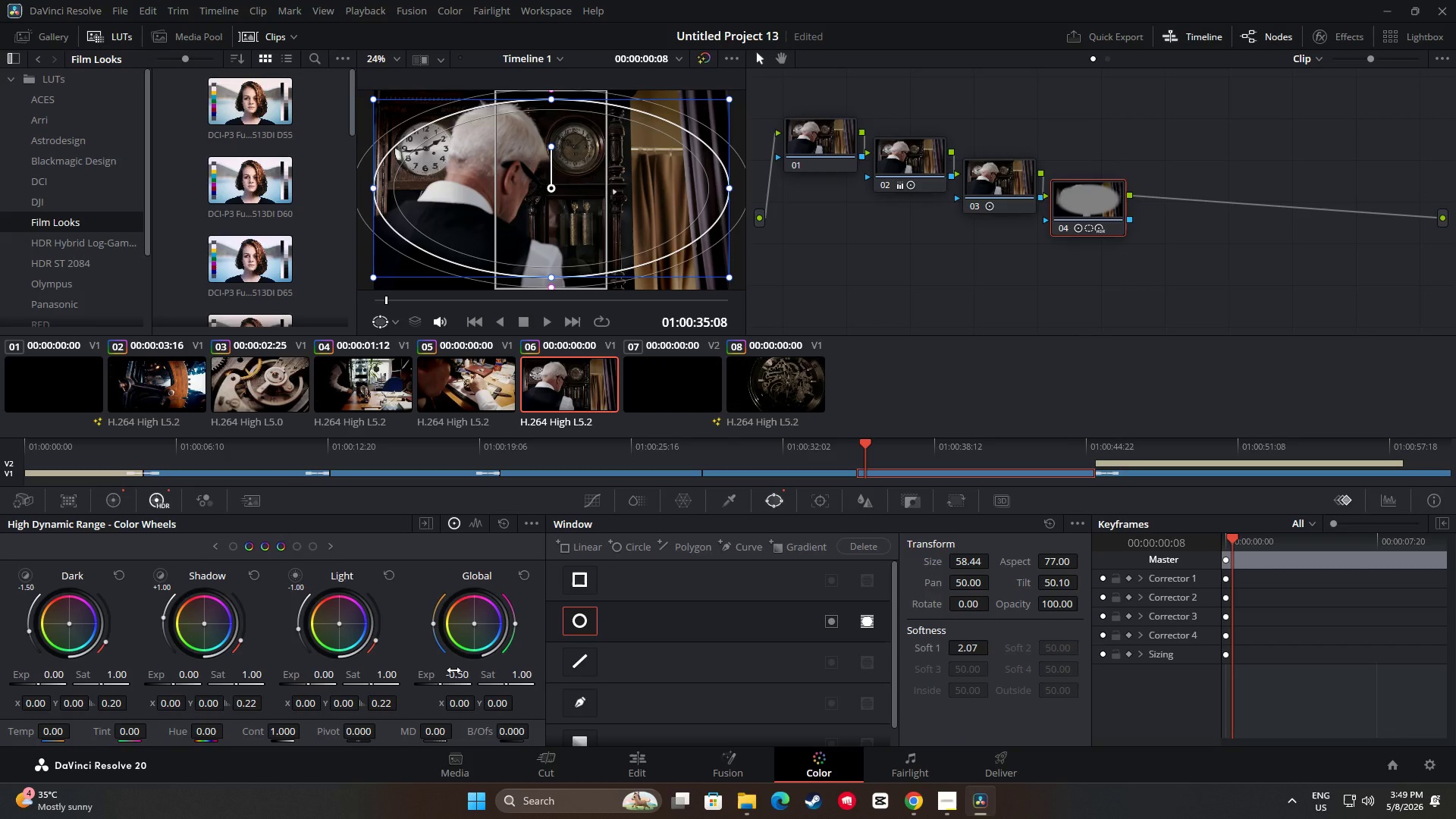 
left_click_drag(start_coordinate=[463, 677], to_coordinate=[496, 678])
 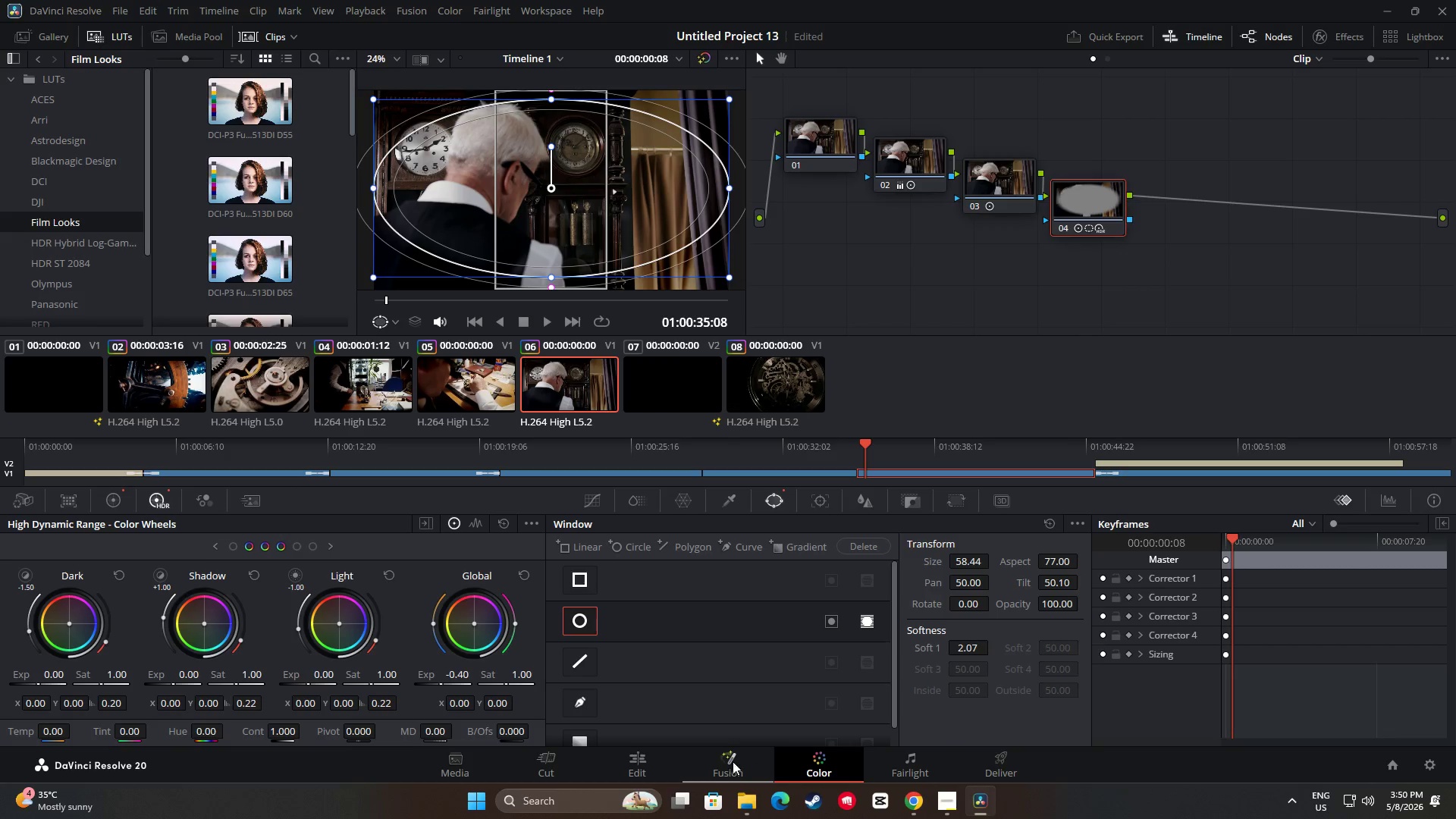 
left_click([644, 765])
 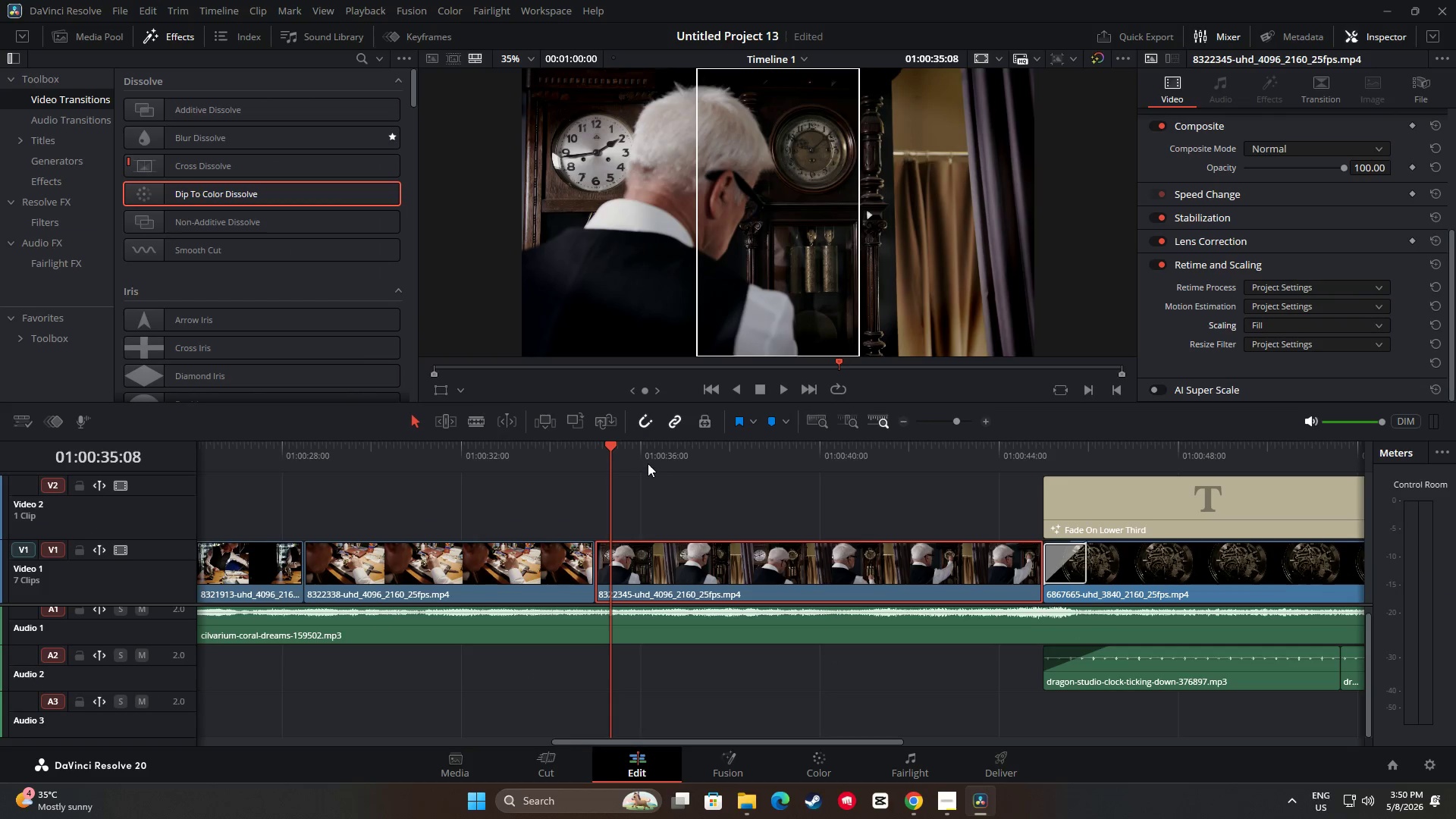 
left_click_drag(start_coordinate=[602, 448], to_coordinate=[558, 453])
 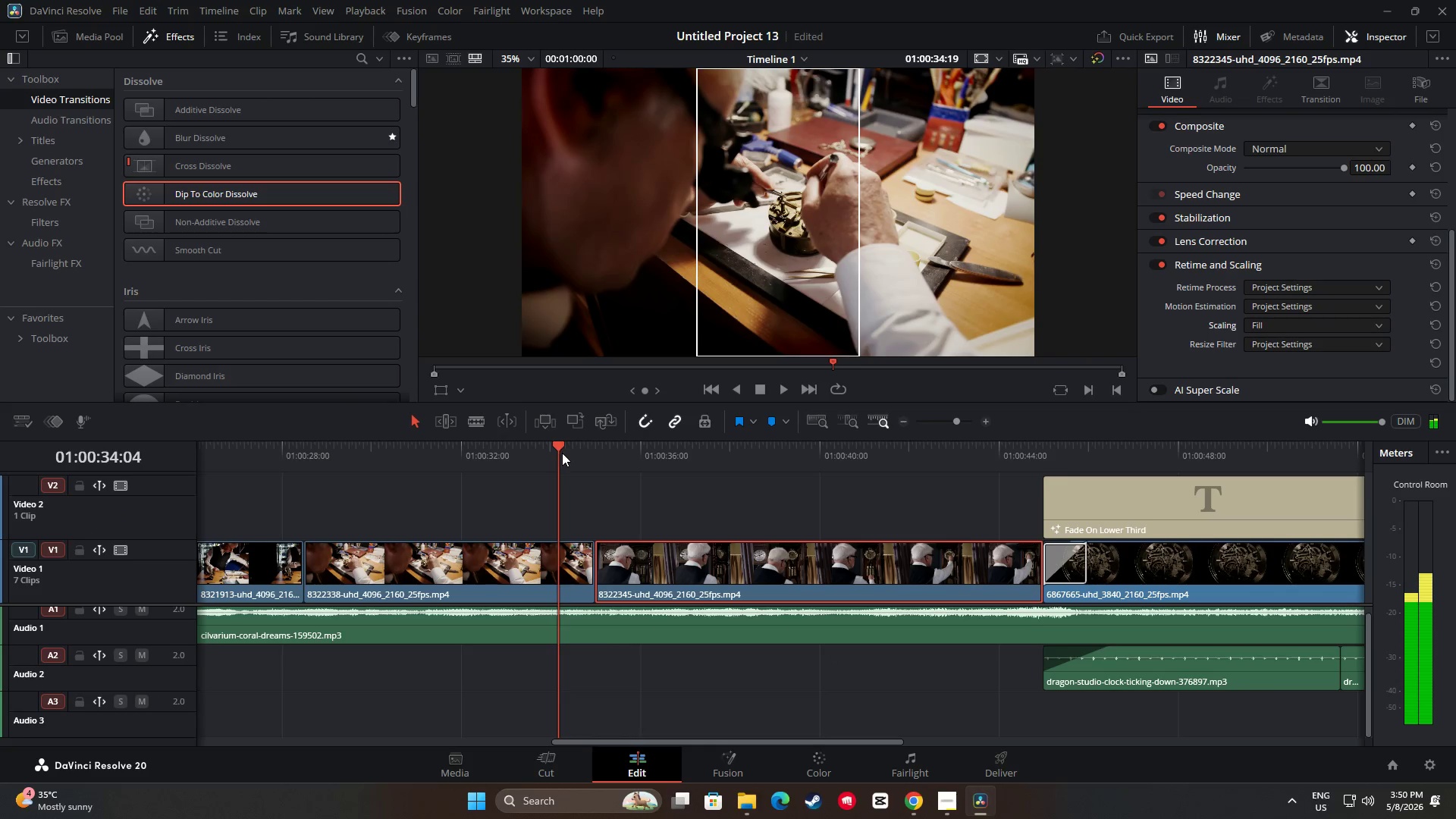 
key(Space)
 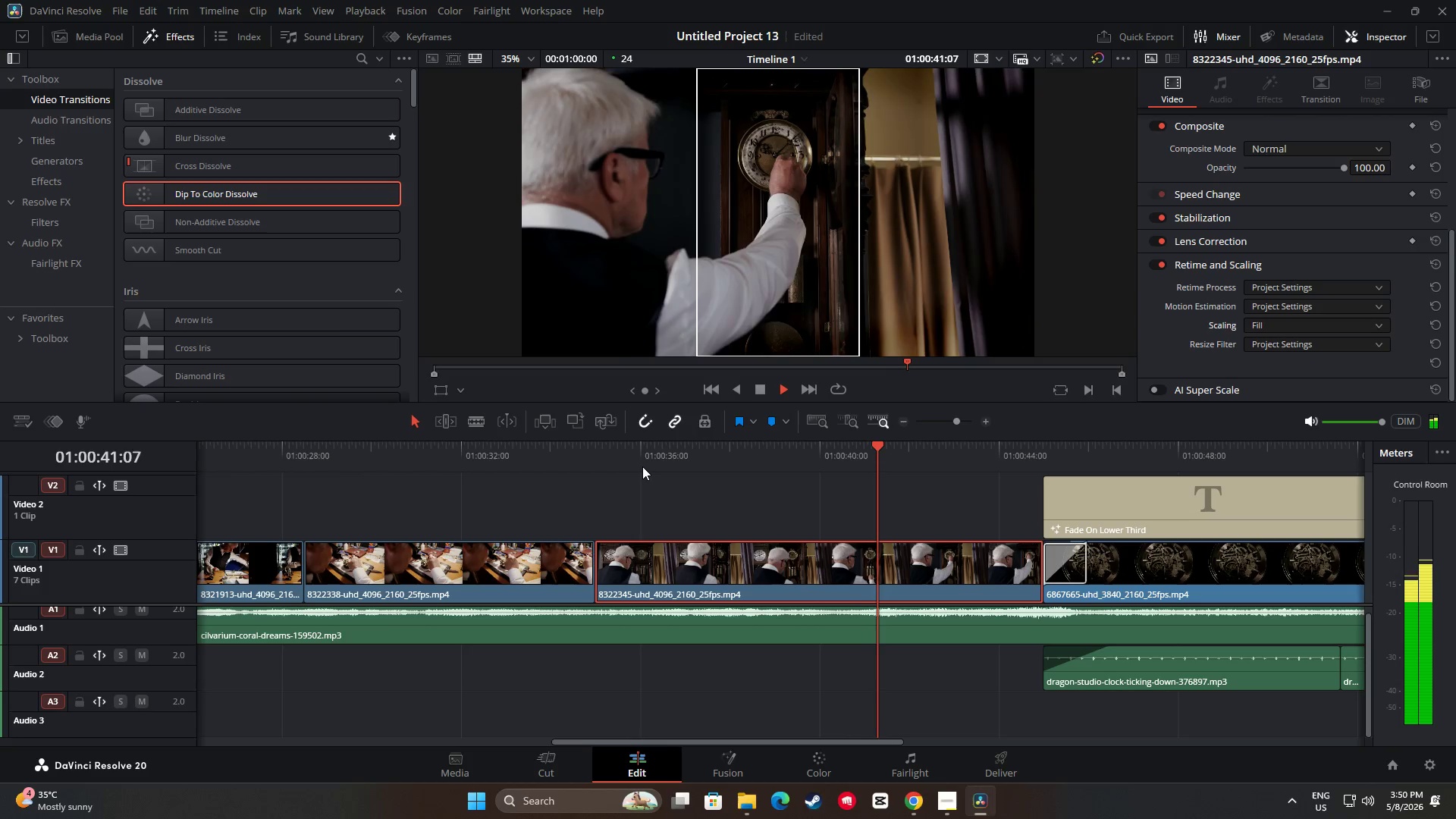 
wait(12.92)
 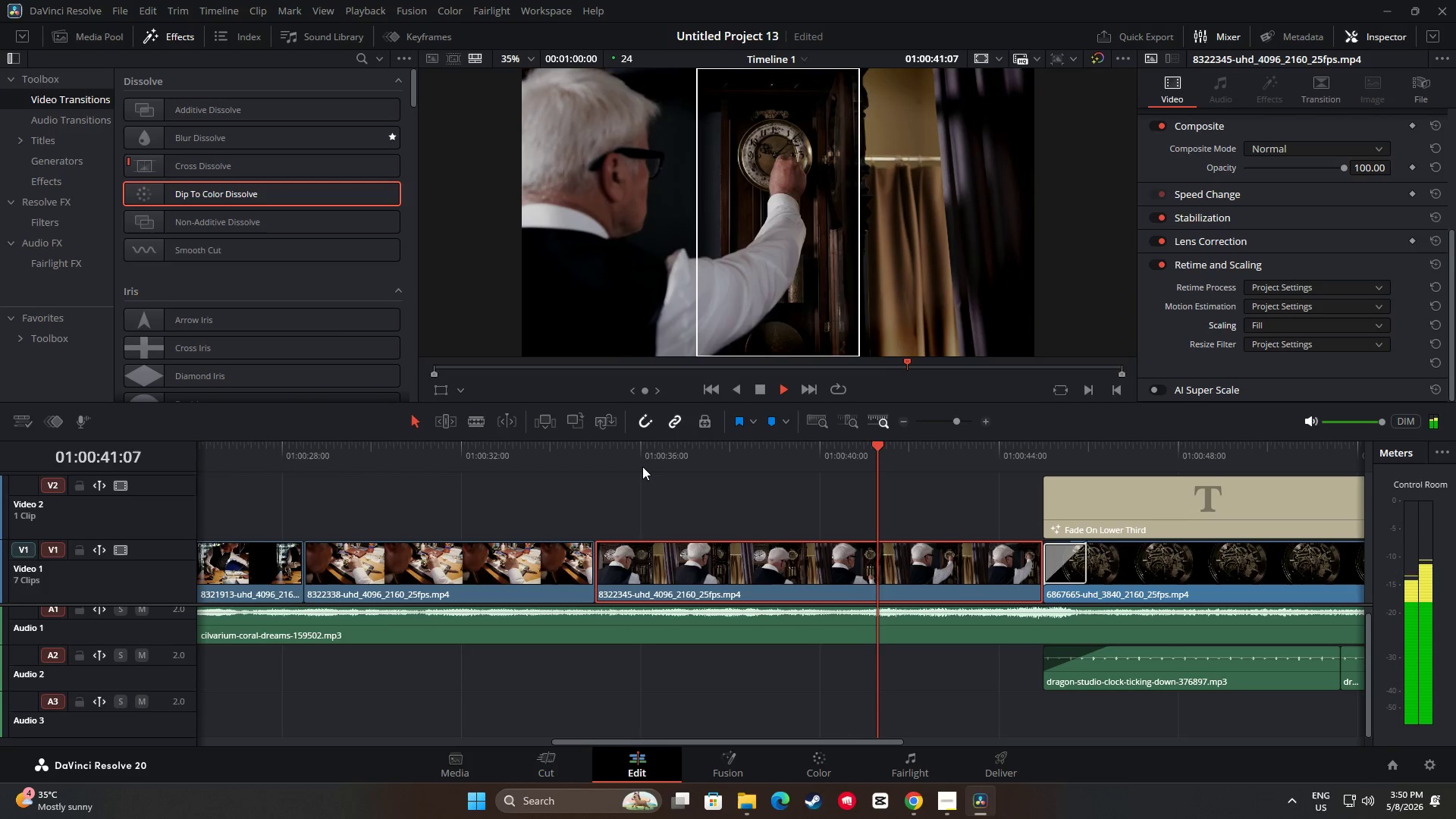 
key(Space)
 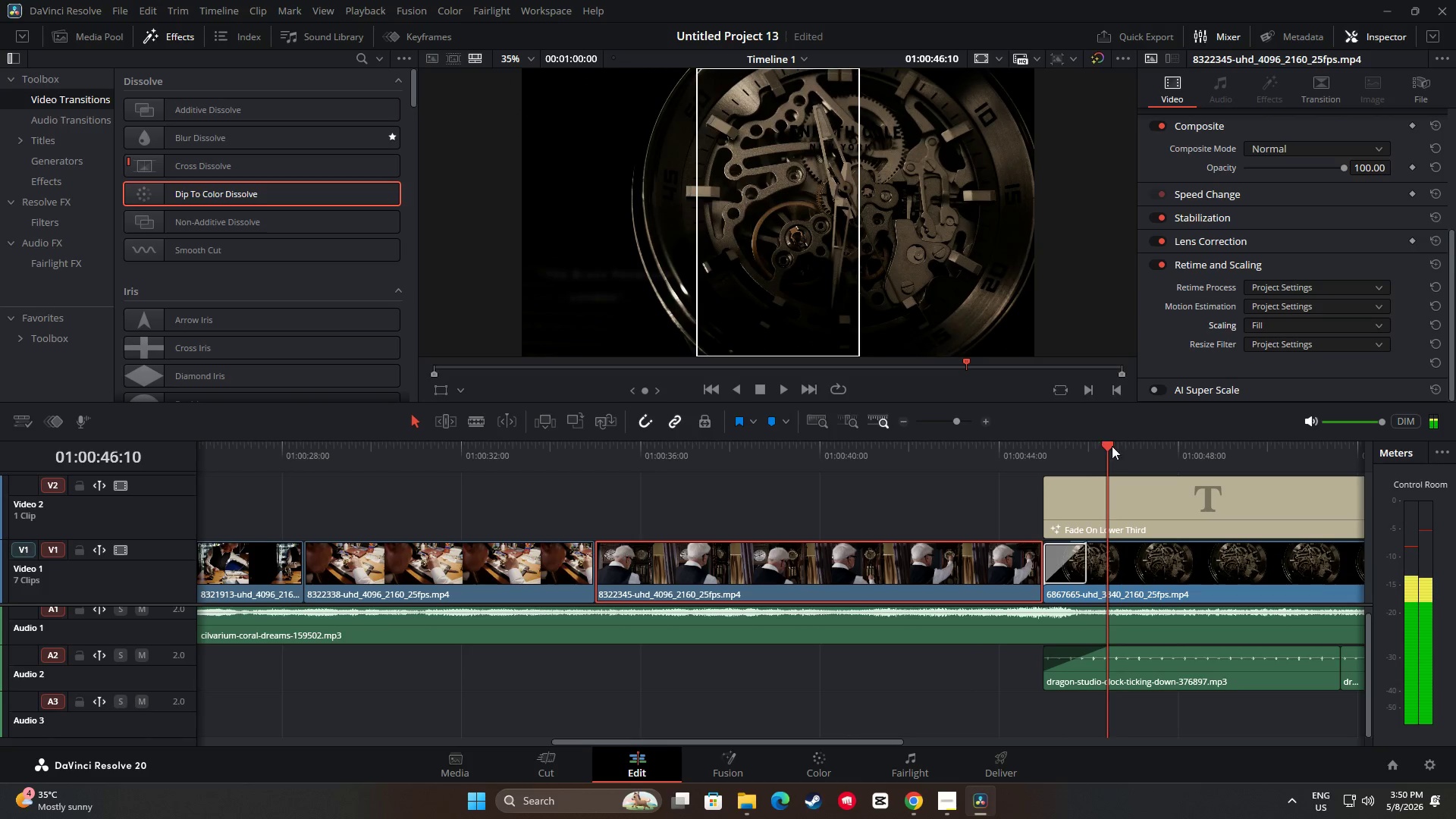 
left_click_drag(start_coordinate=[1117, 446], to_coordinate=[73, 475])
 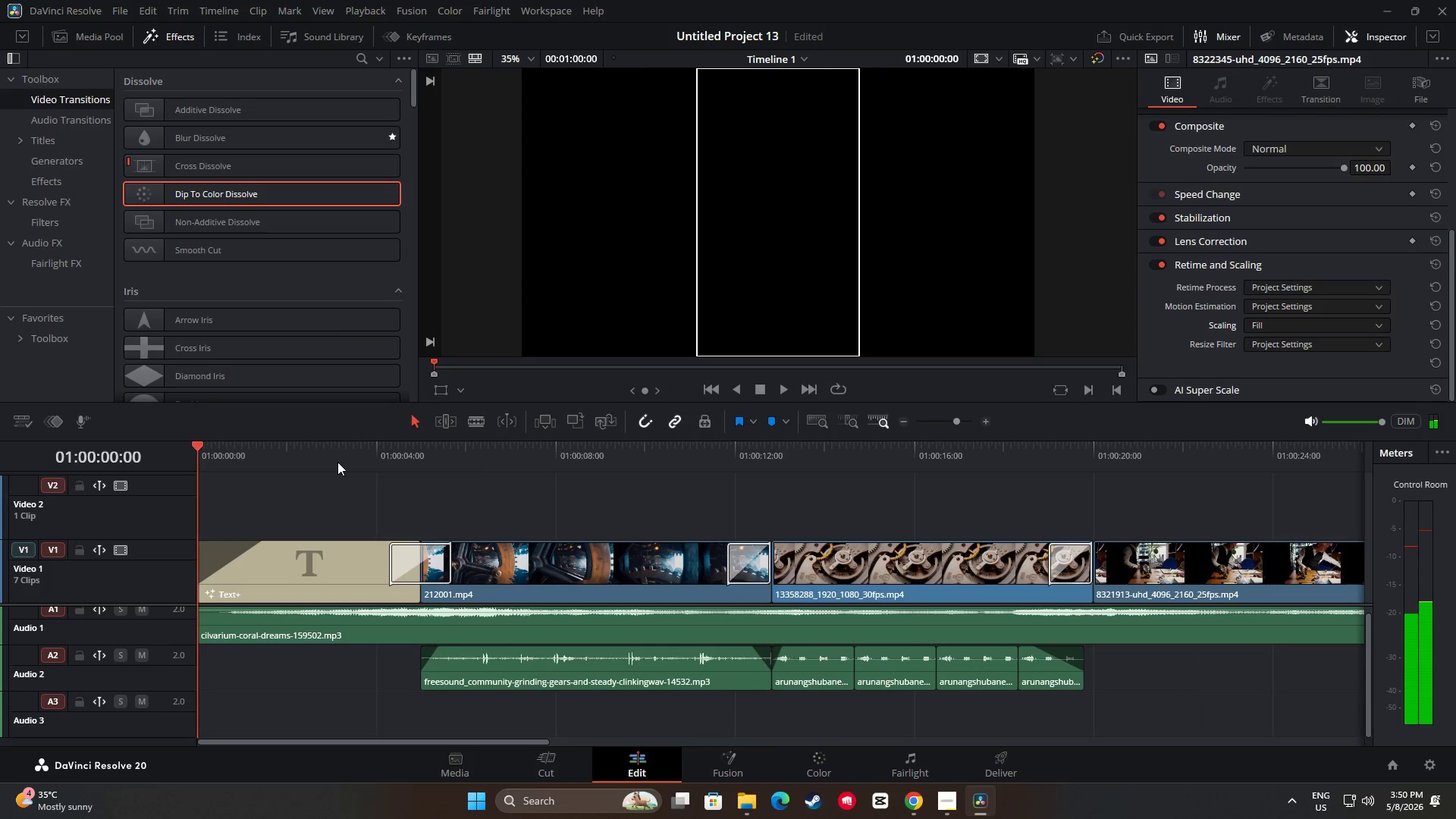 
key(Space)
 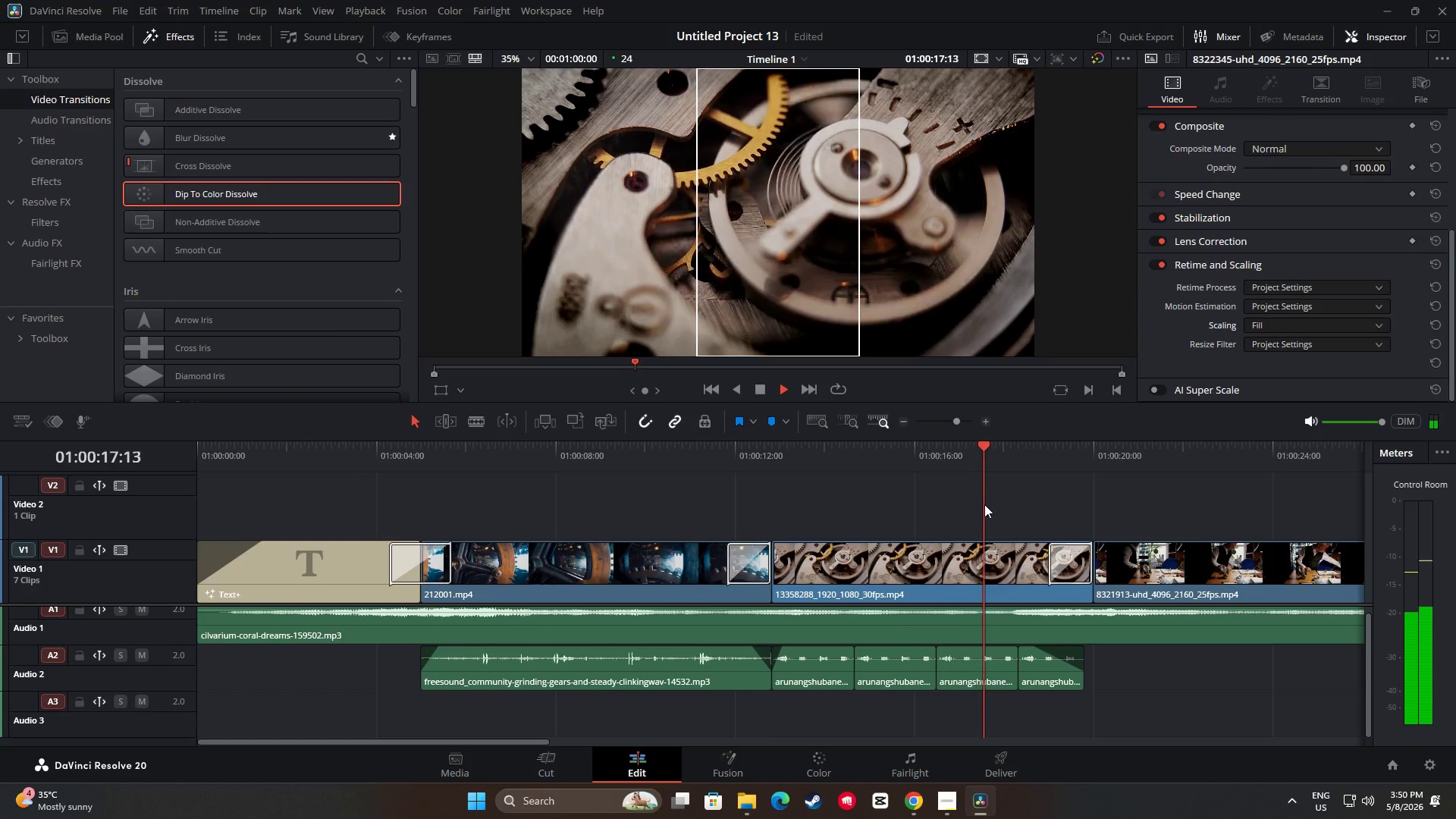 
wait(18.56)
 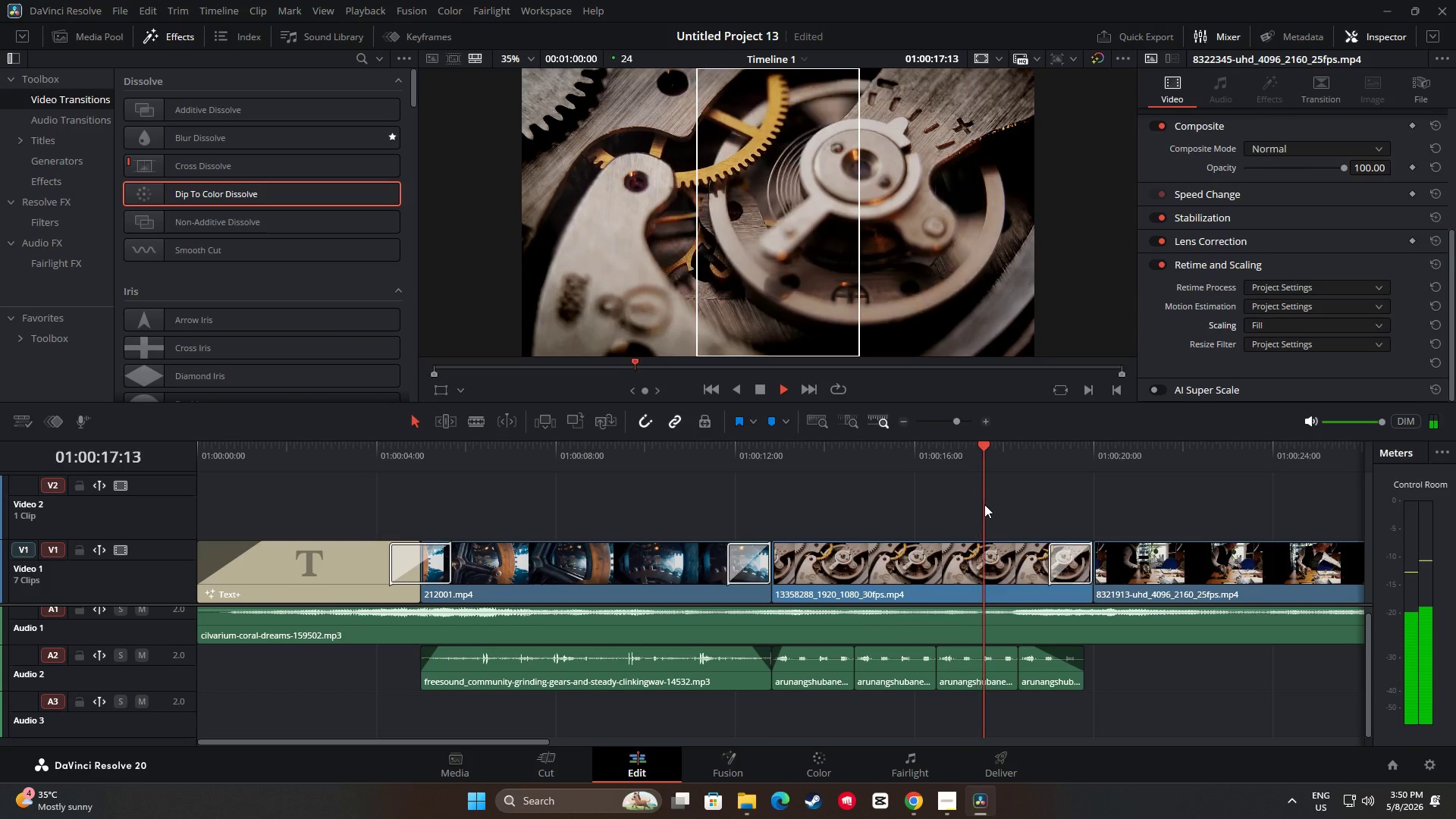 
left_click_drag(start_coordinate=[527, 743], to_coordinate=[720, 739])
 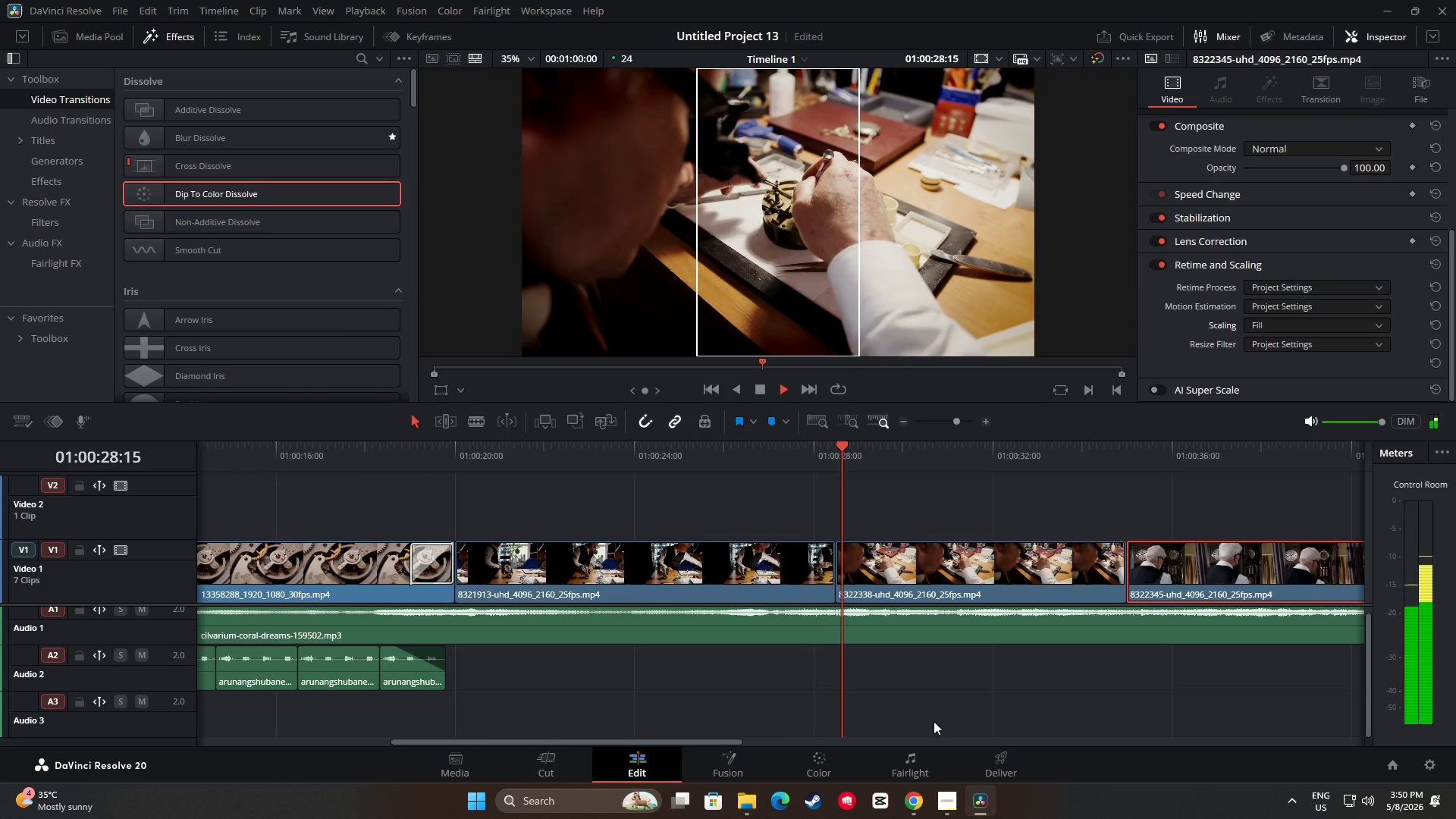 
wait(6.62)
 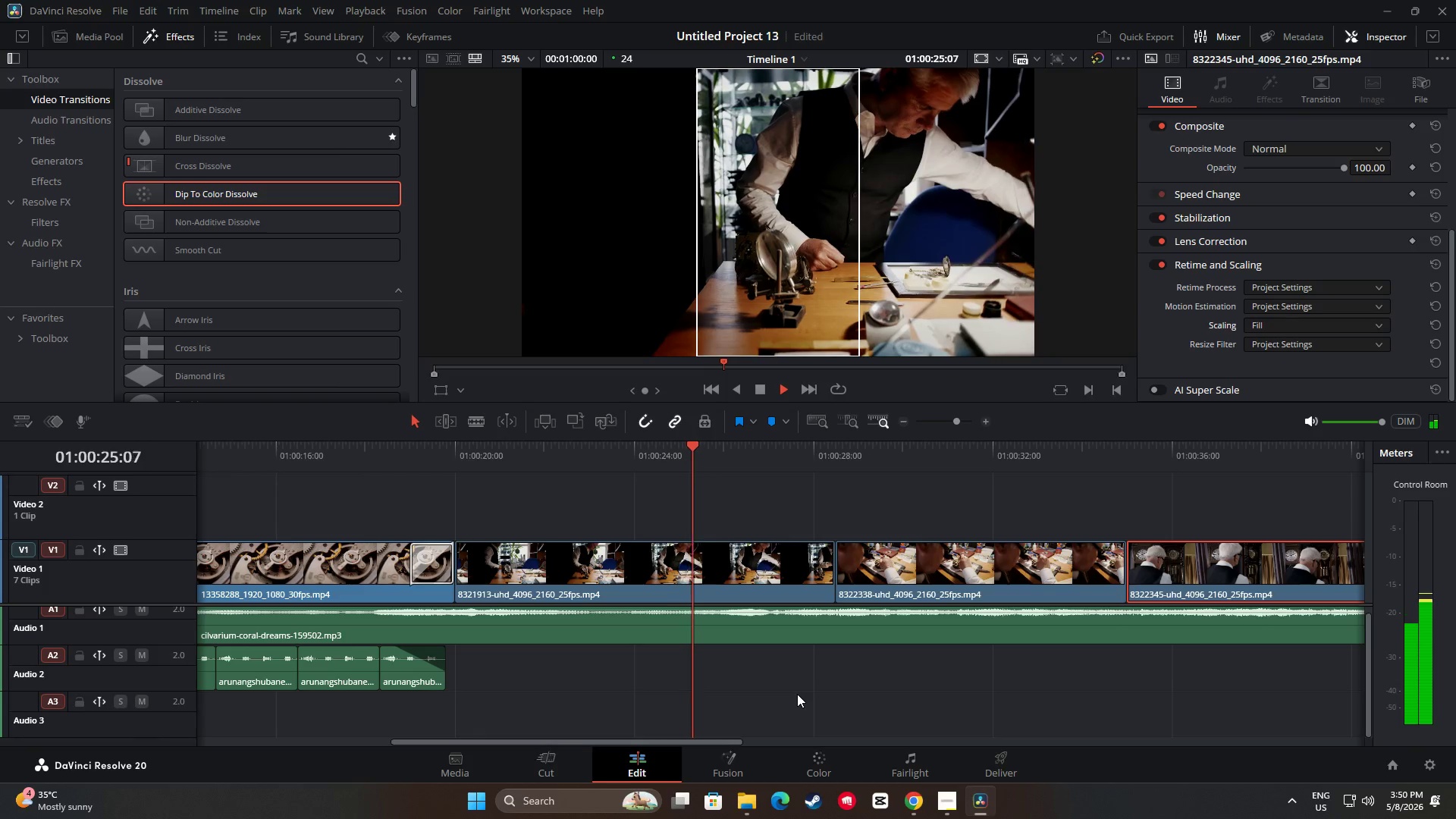 
key(Space)
 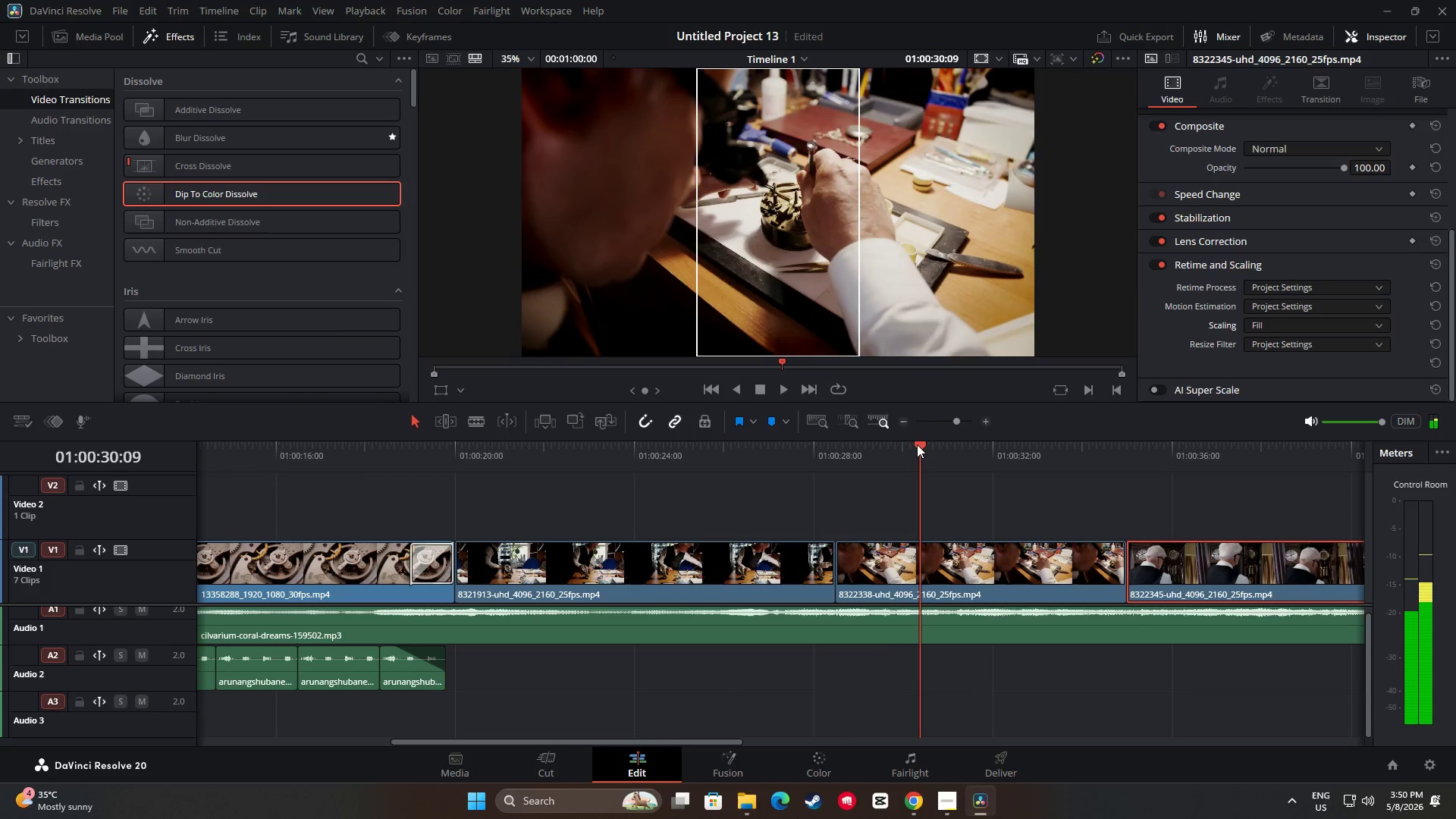 
left_click_drag(start_coordinate=[917, 444], to_coordinate=[805, 453])
 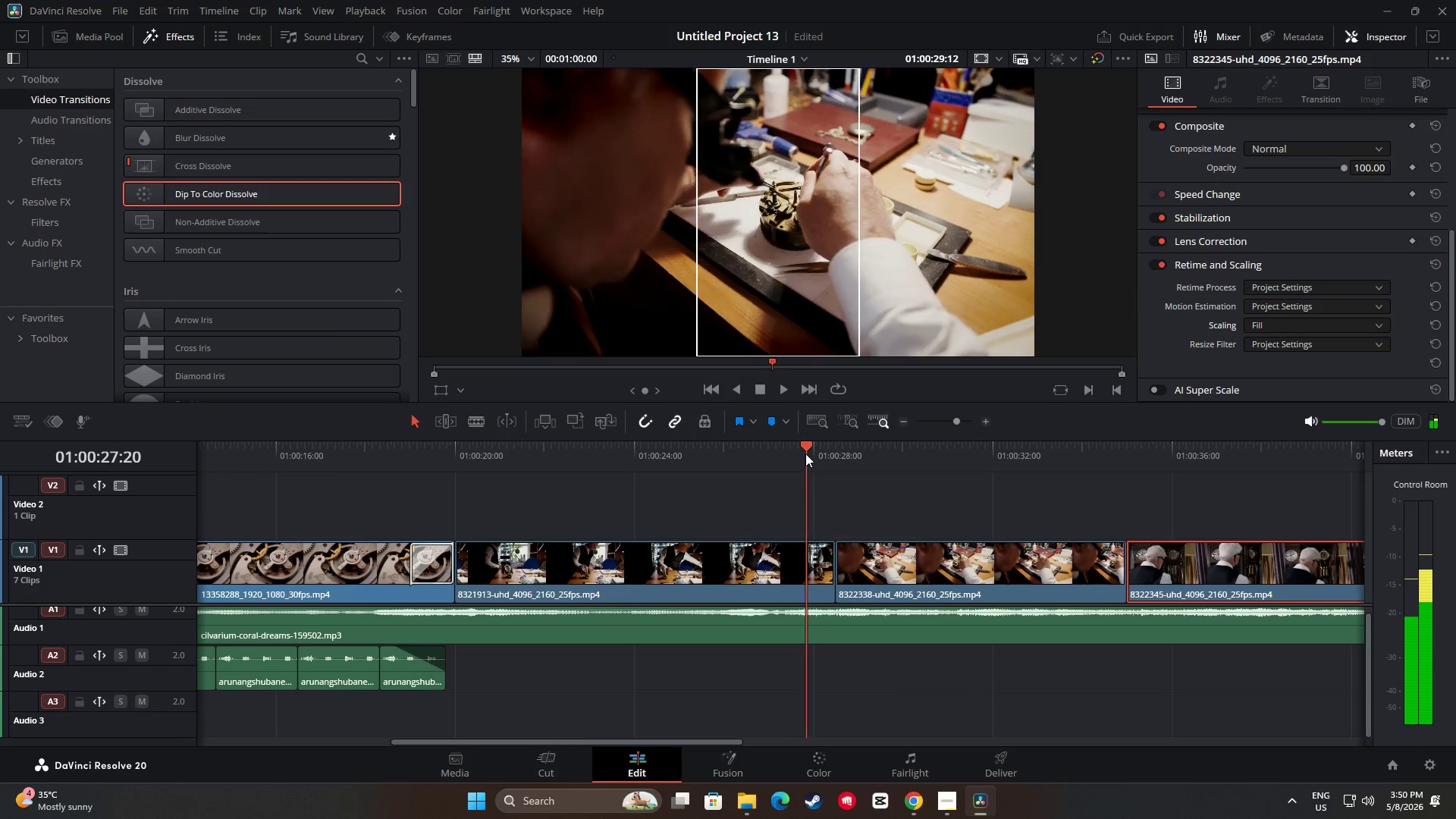 
key(Space)
 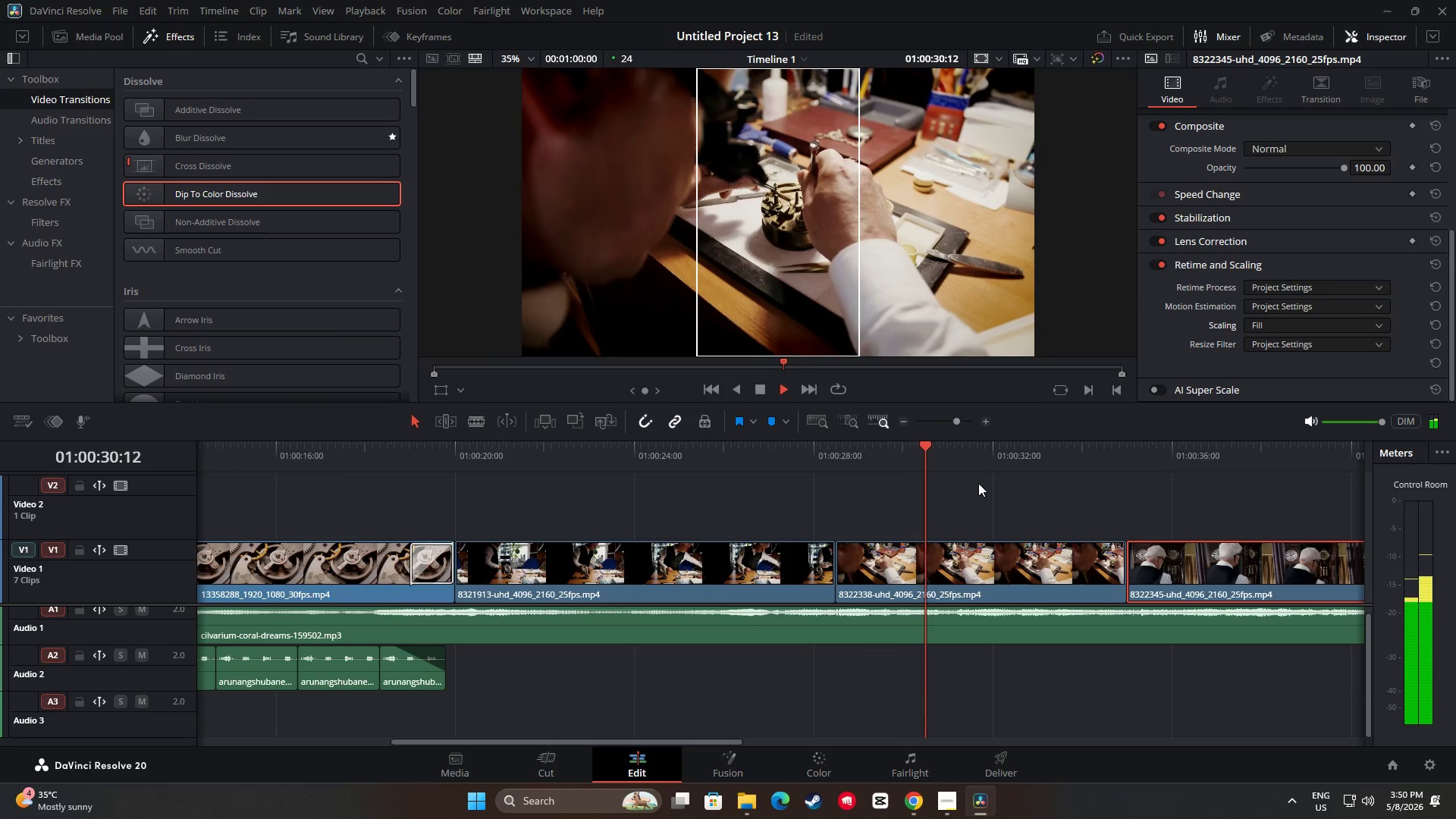 
left_click_drag(start_coordinate=[736, 742], to_coordinate=[841, 736])
 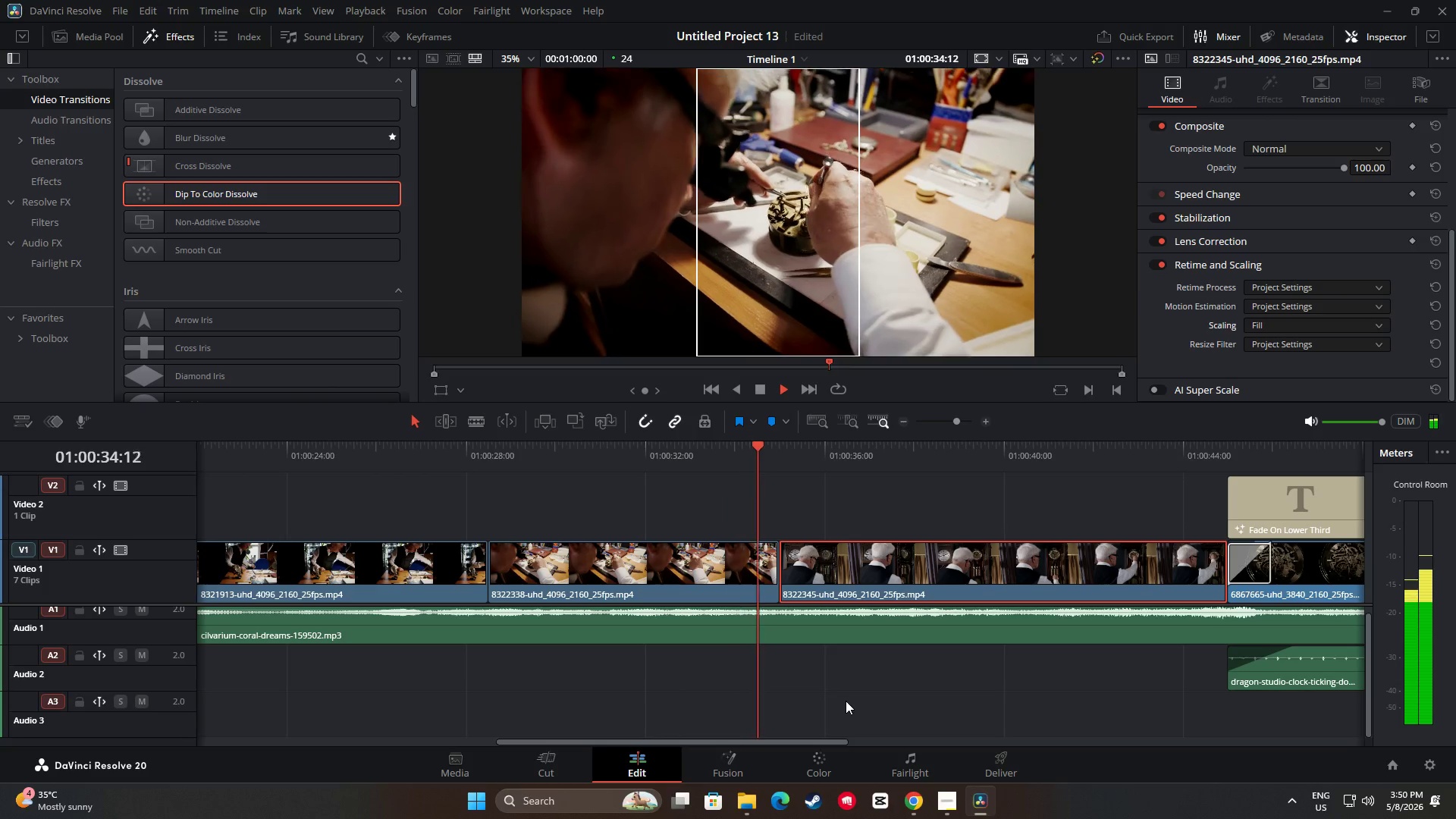 
key(Space)
 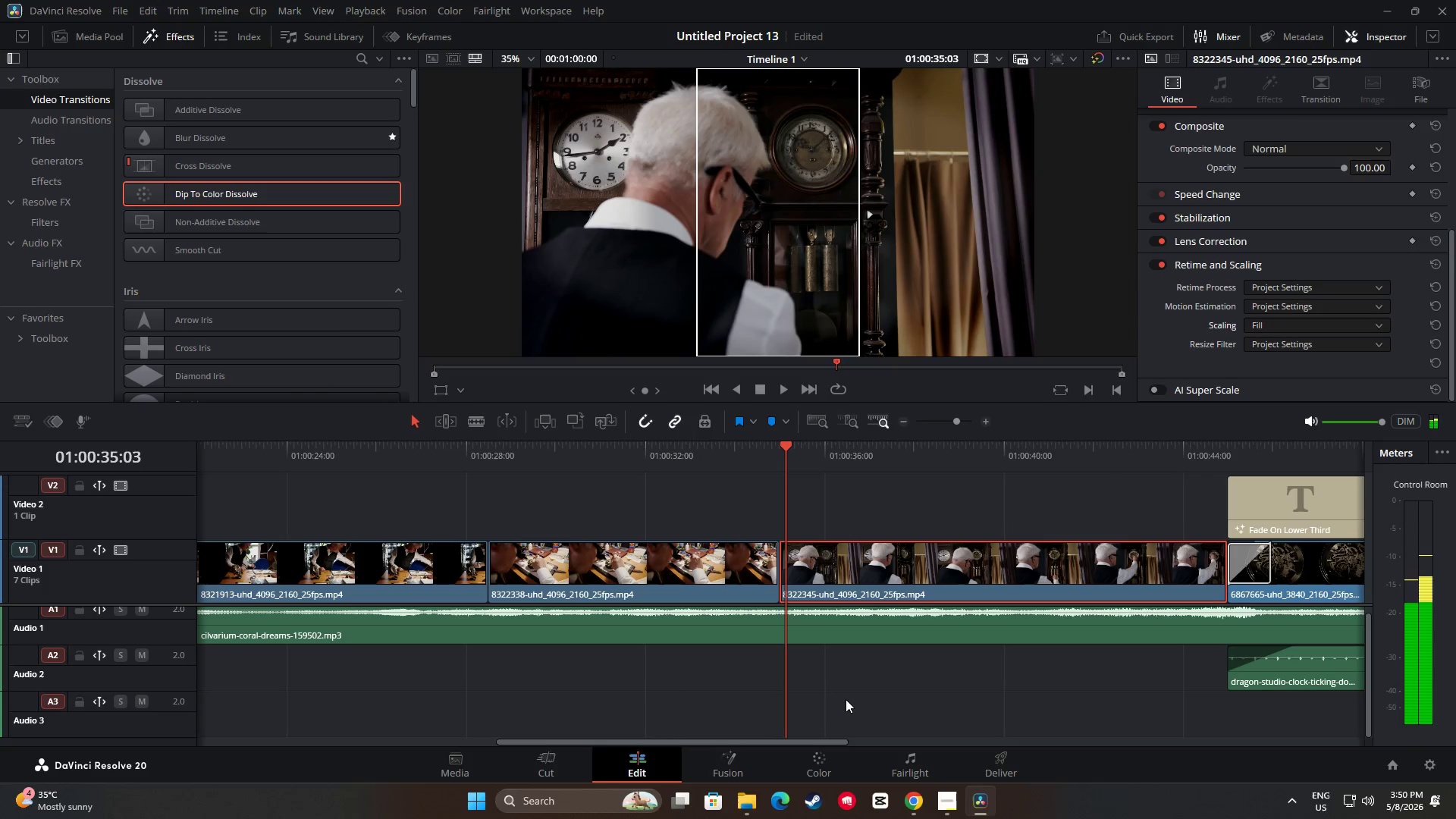 
key(Space)
 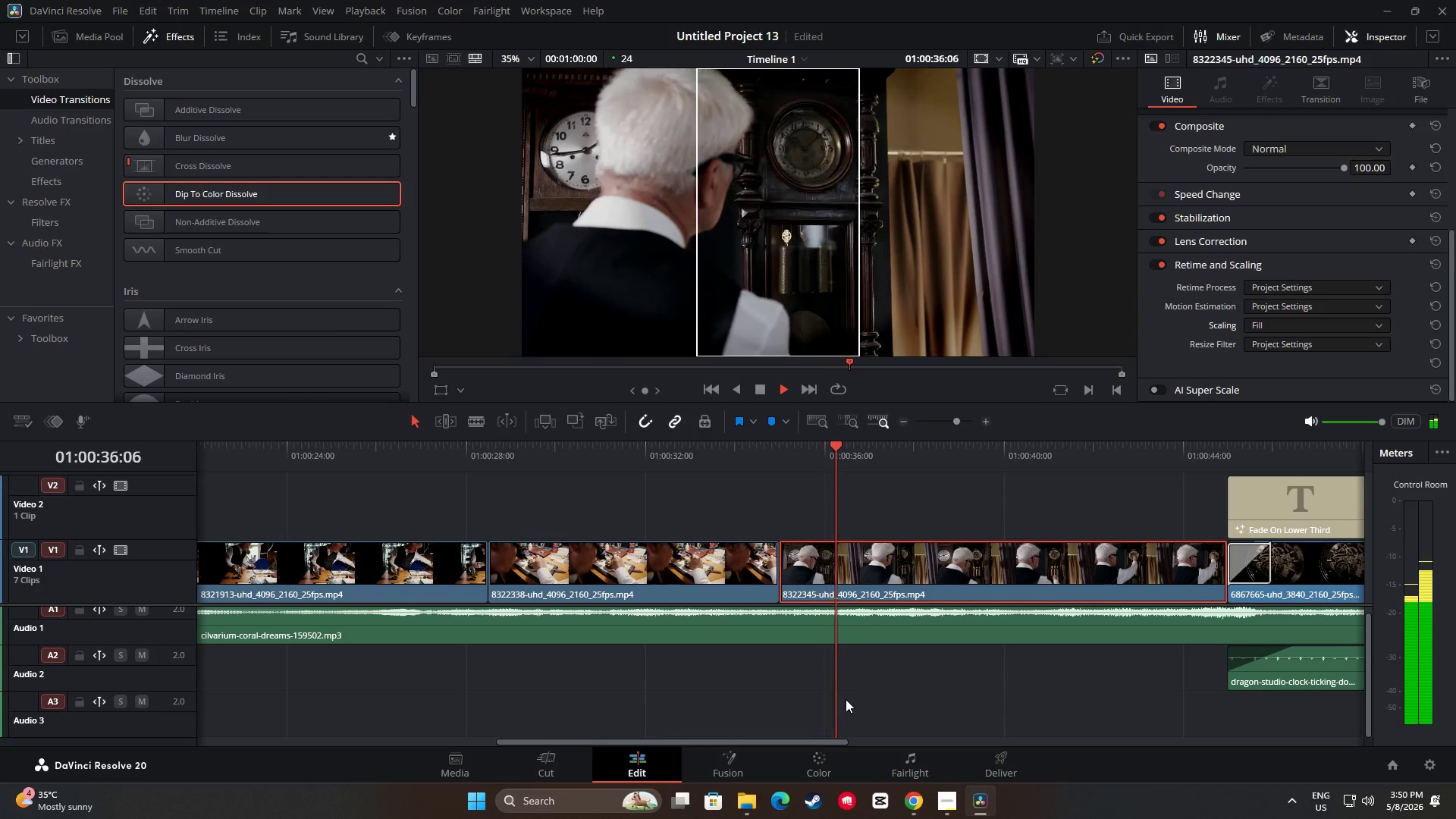 
key(Space)
 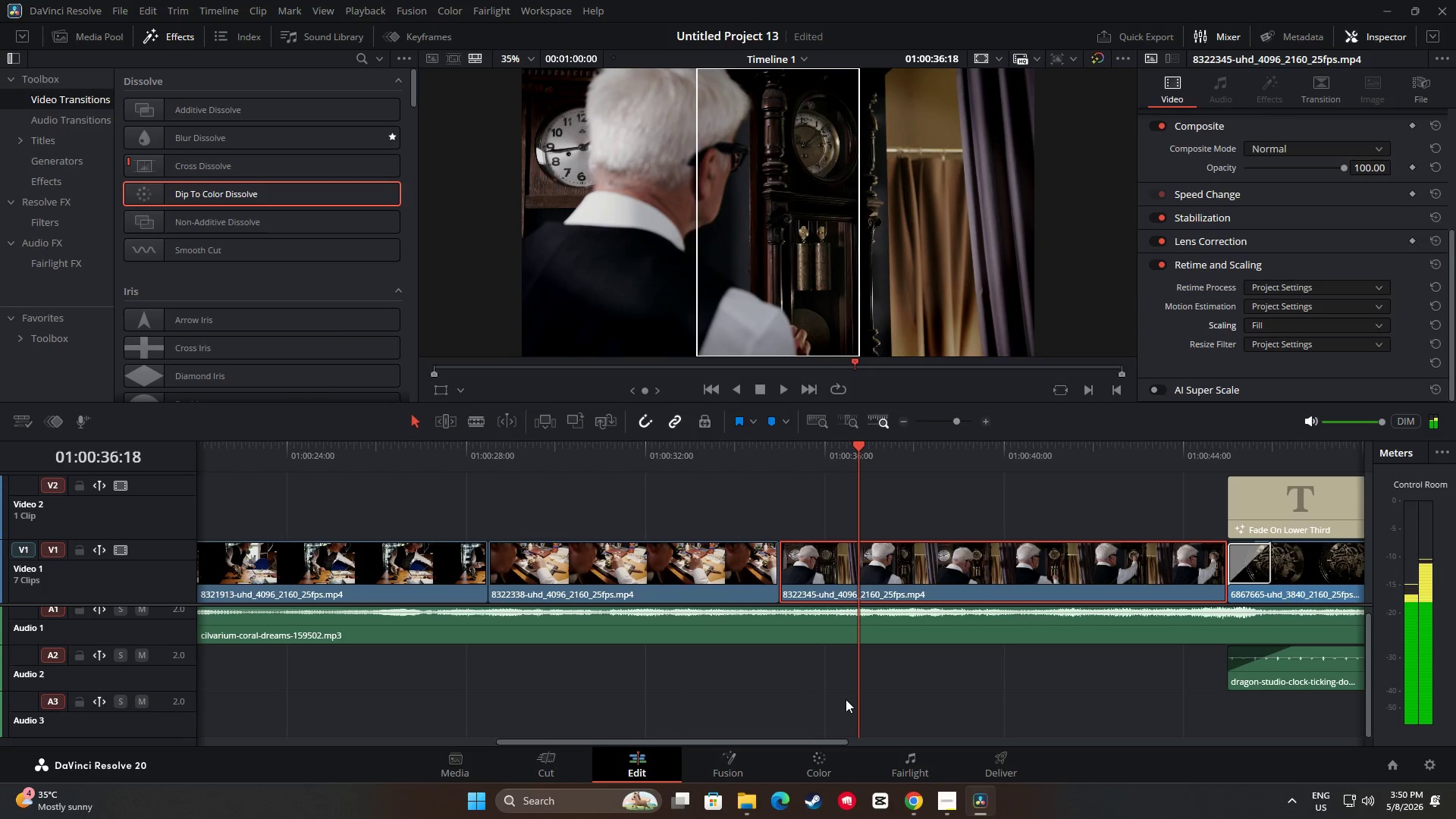 
key(Space)
 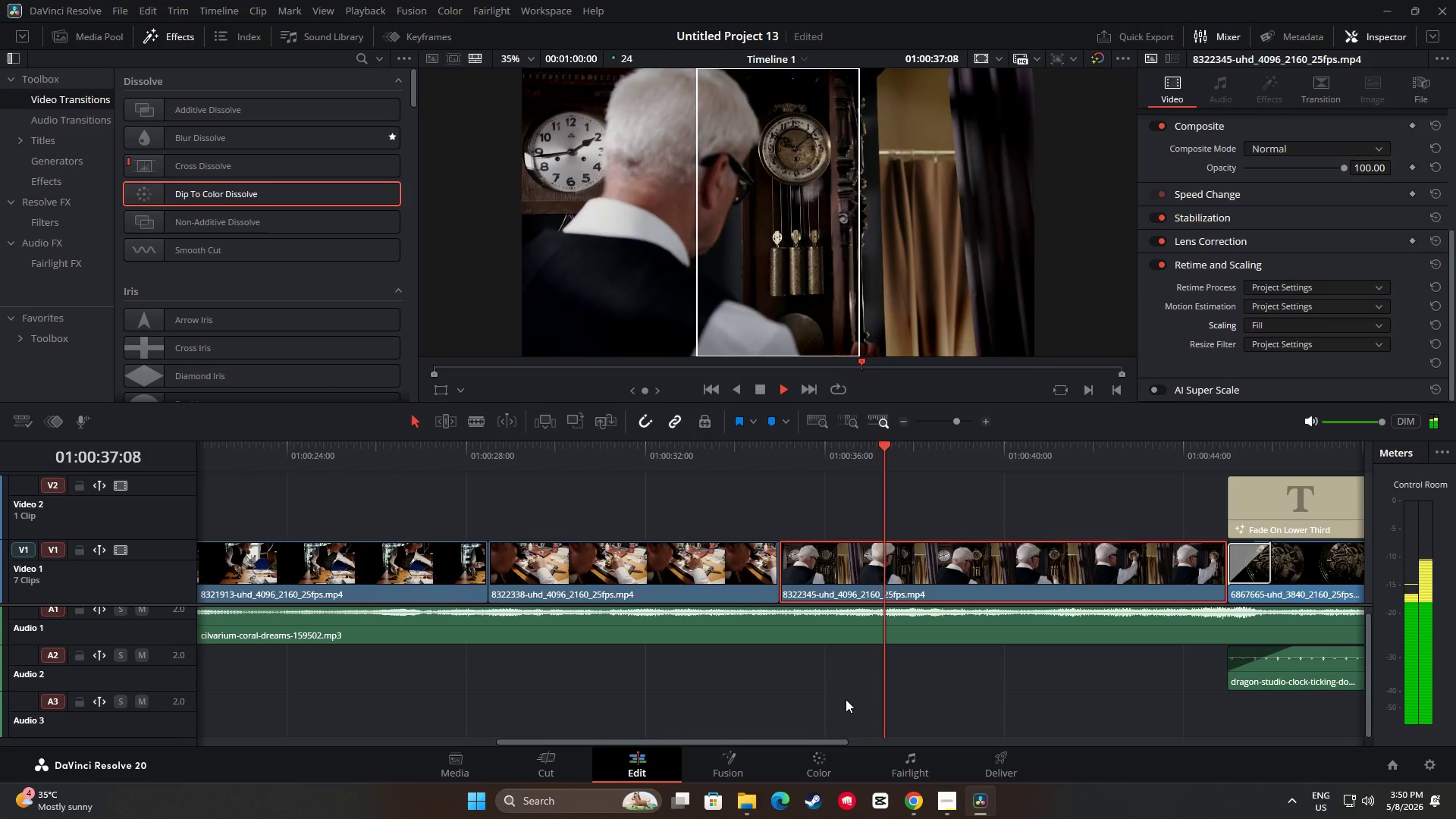 
key(Space)
 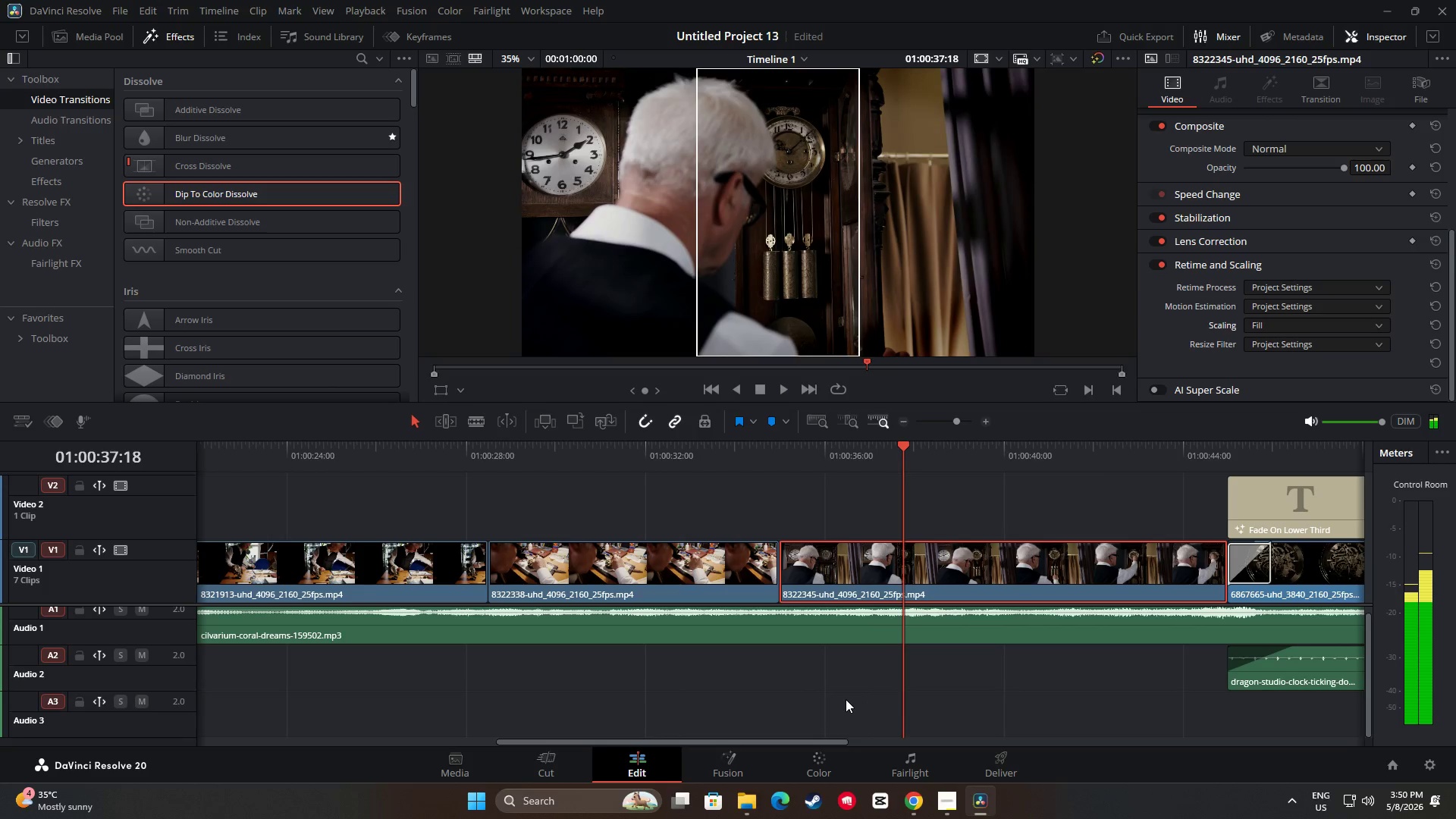 
key(Space)
 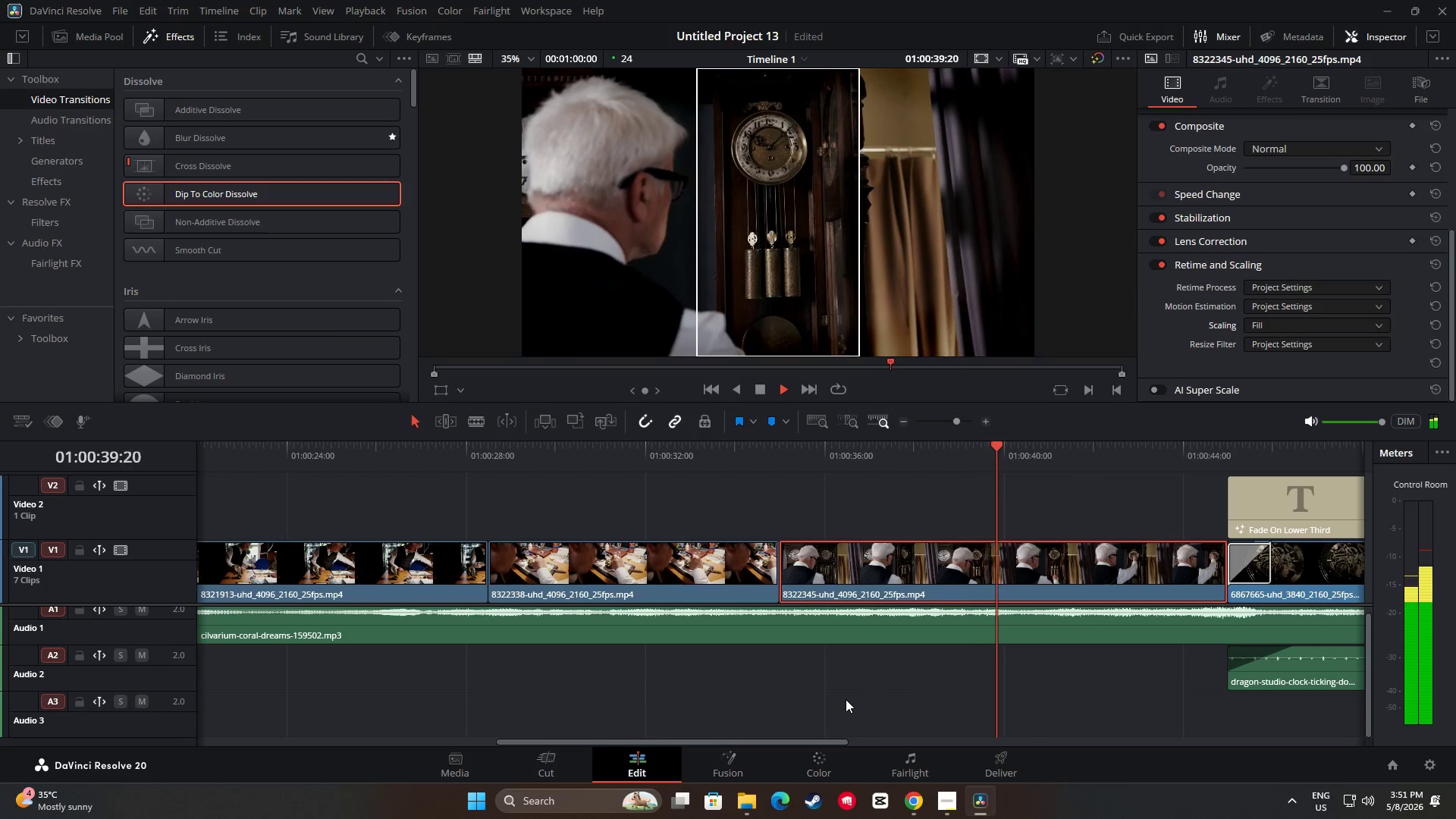 
key(Space)
 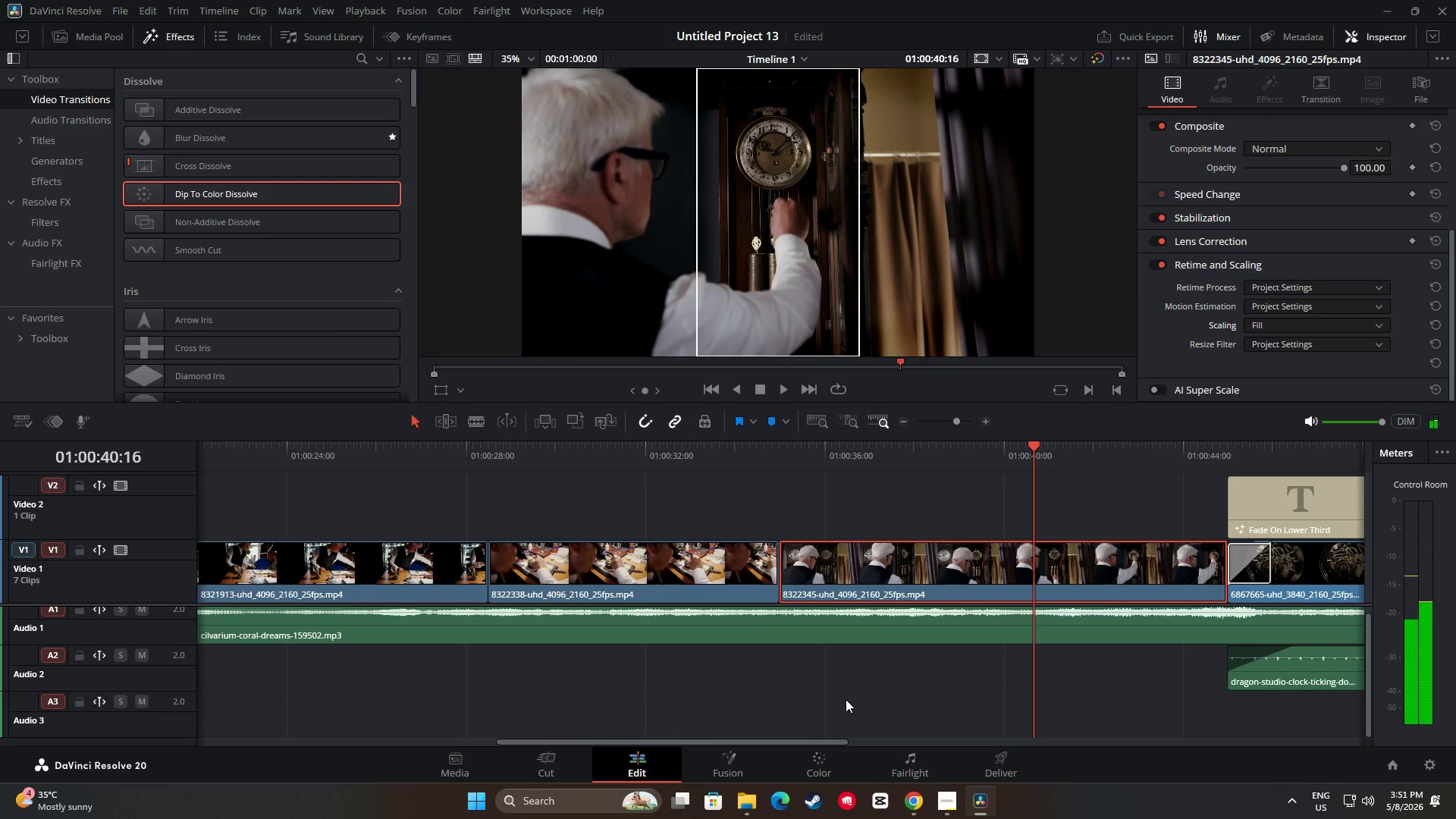 
key(Space)
 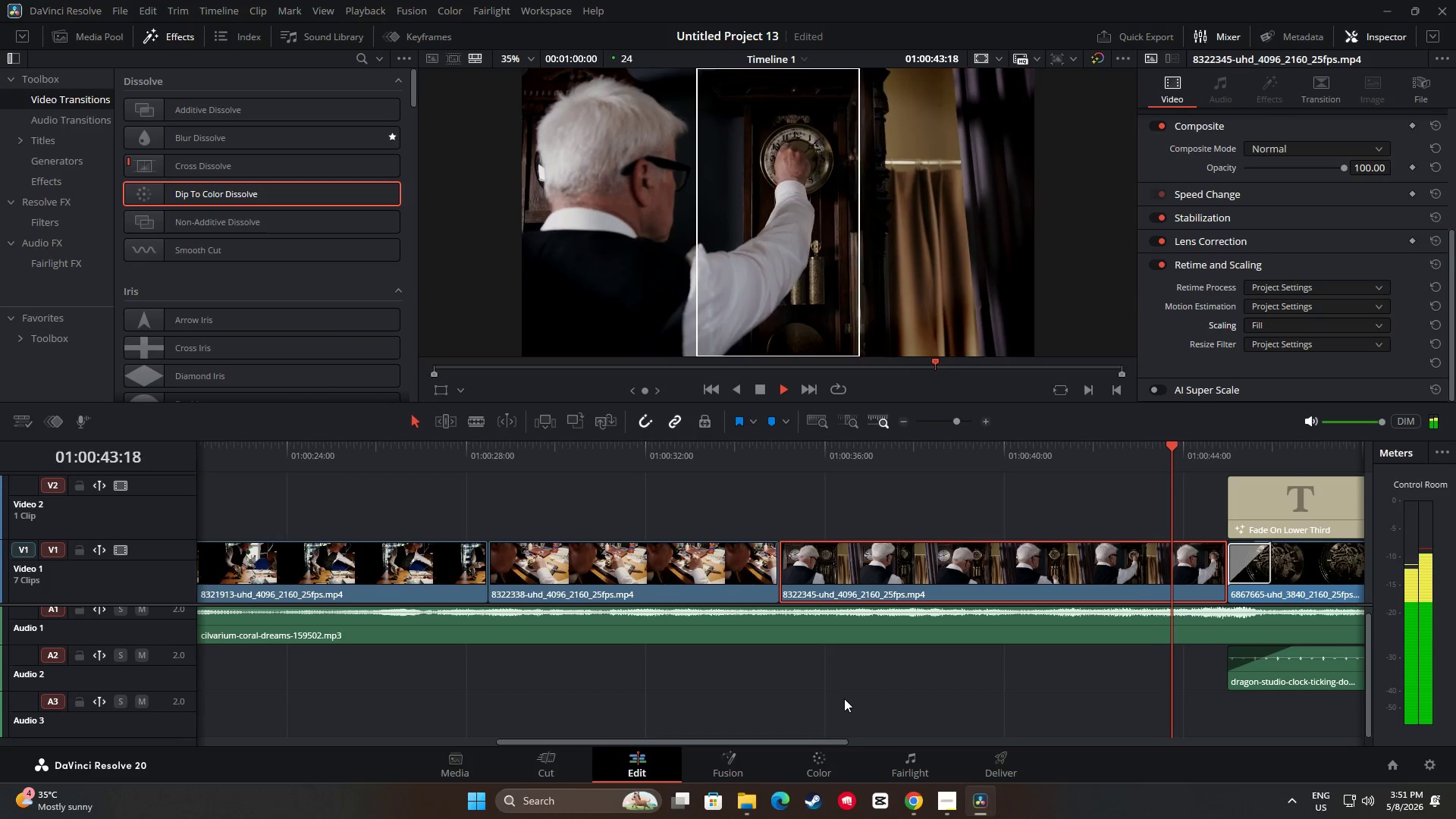 
wait(8.17)
 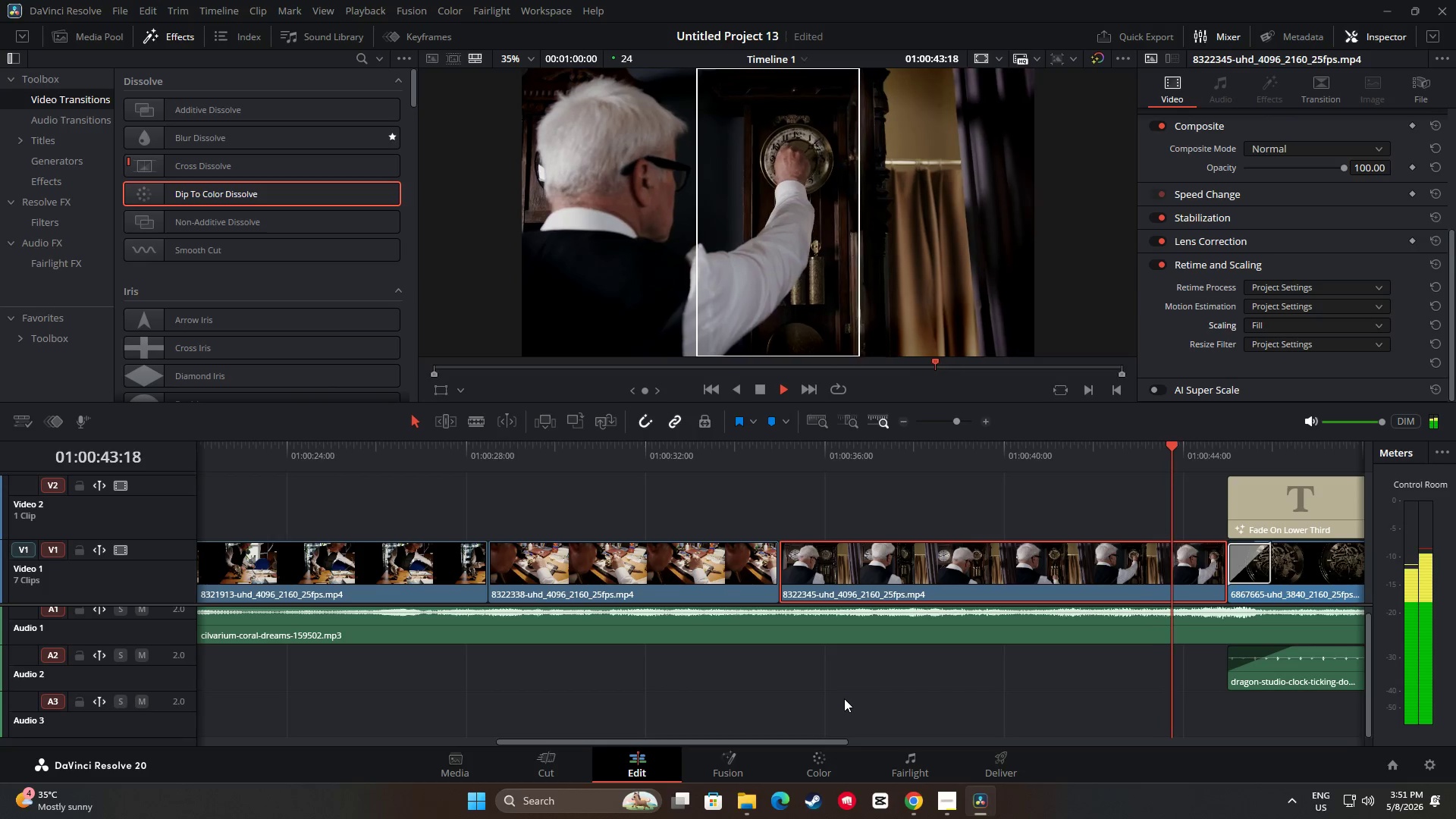 
key(Space)
 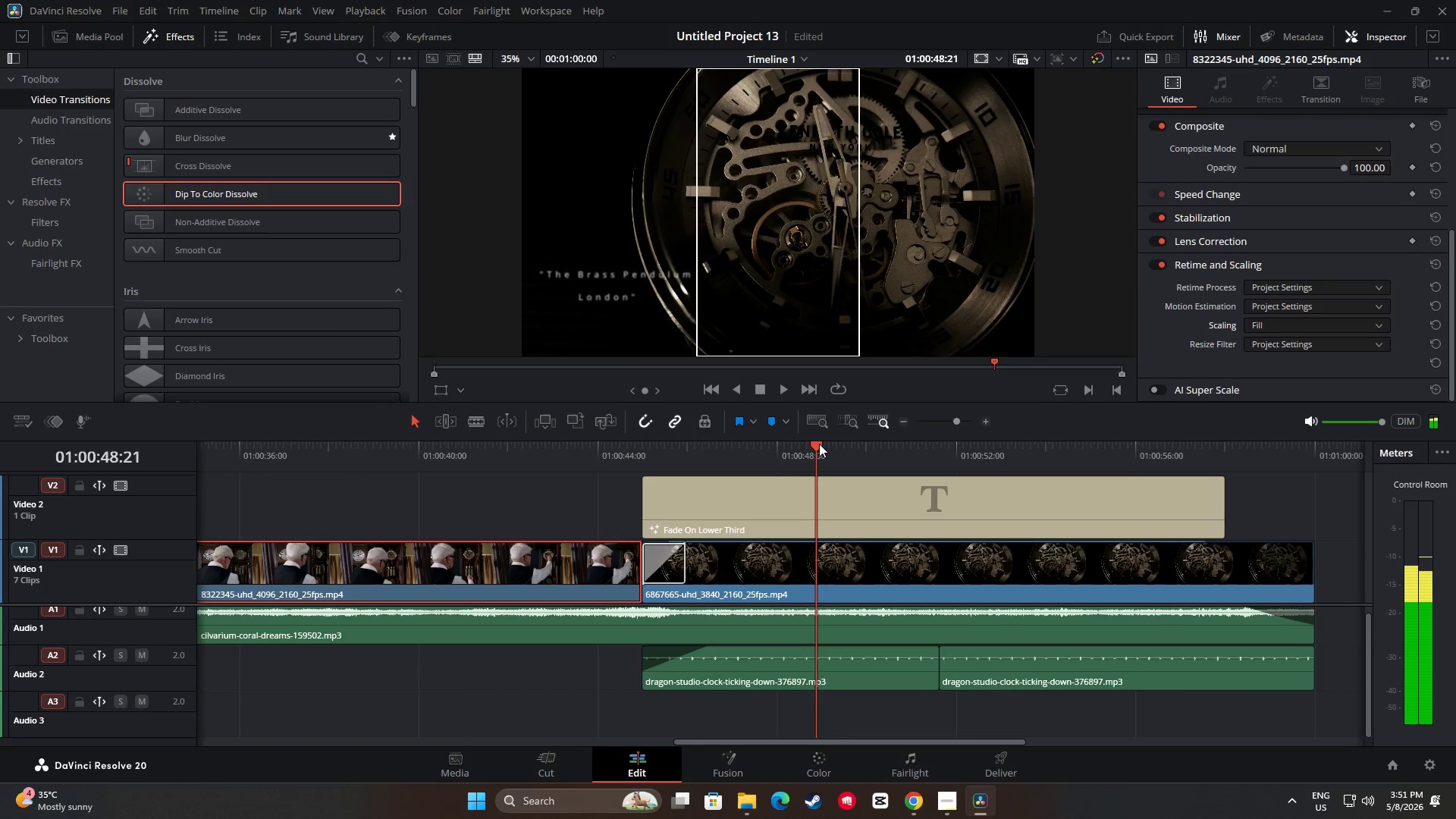 
left_click_drag(start_coordinate=[818, 444], to_coordinate=[1065, 512])
 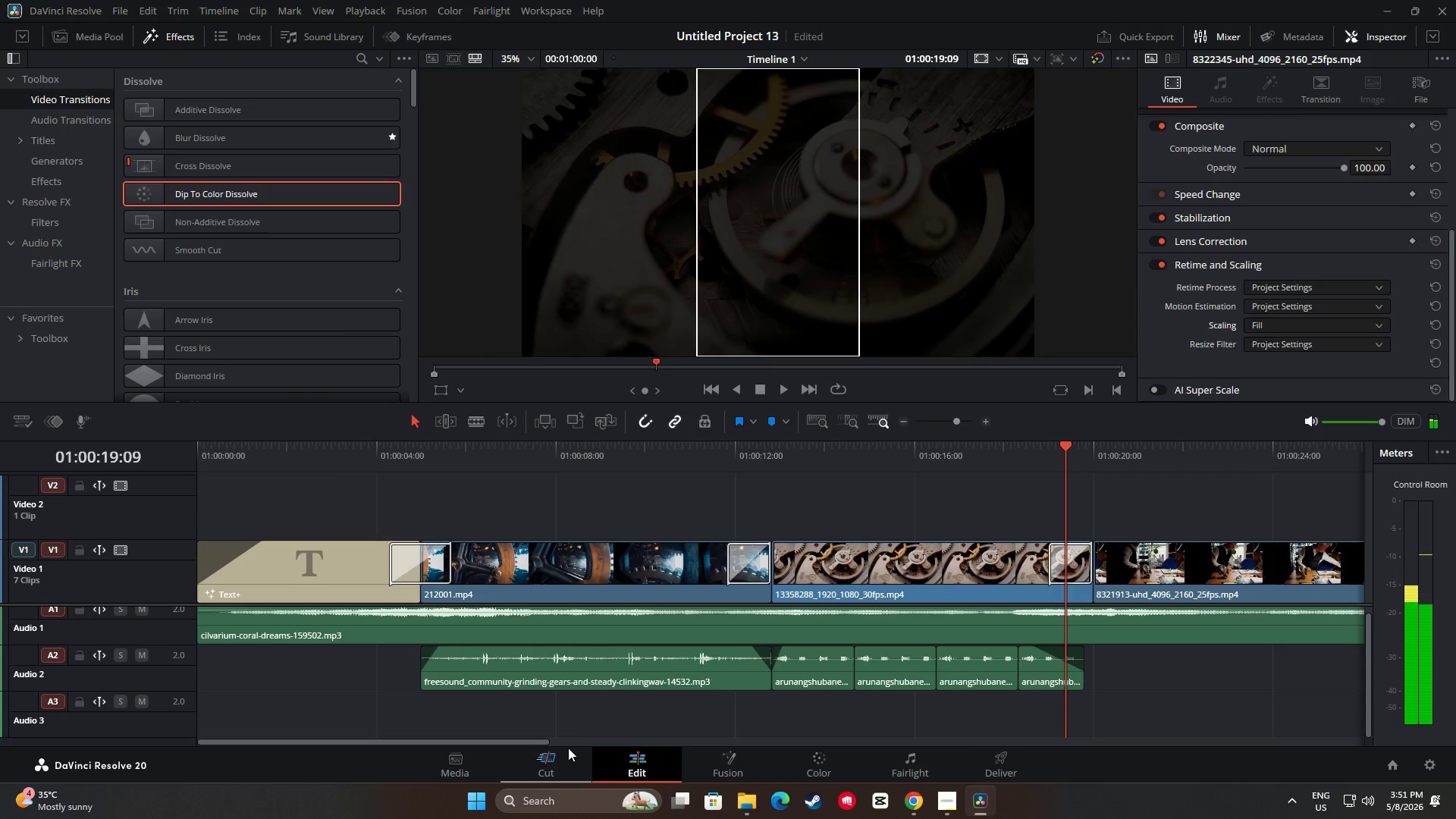 
left_click_drag(start_coordinate=[548, 742], to_coordinate=[775, 736])
 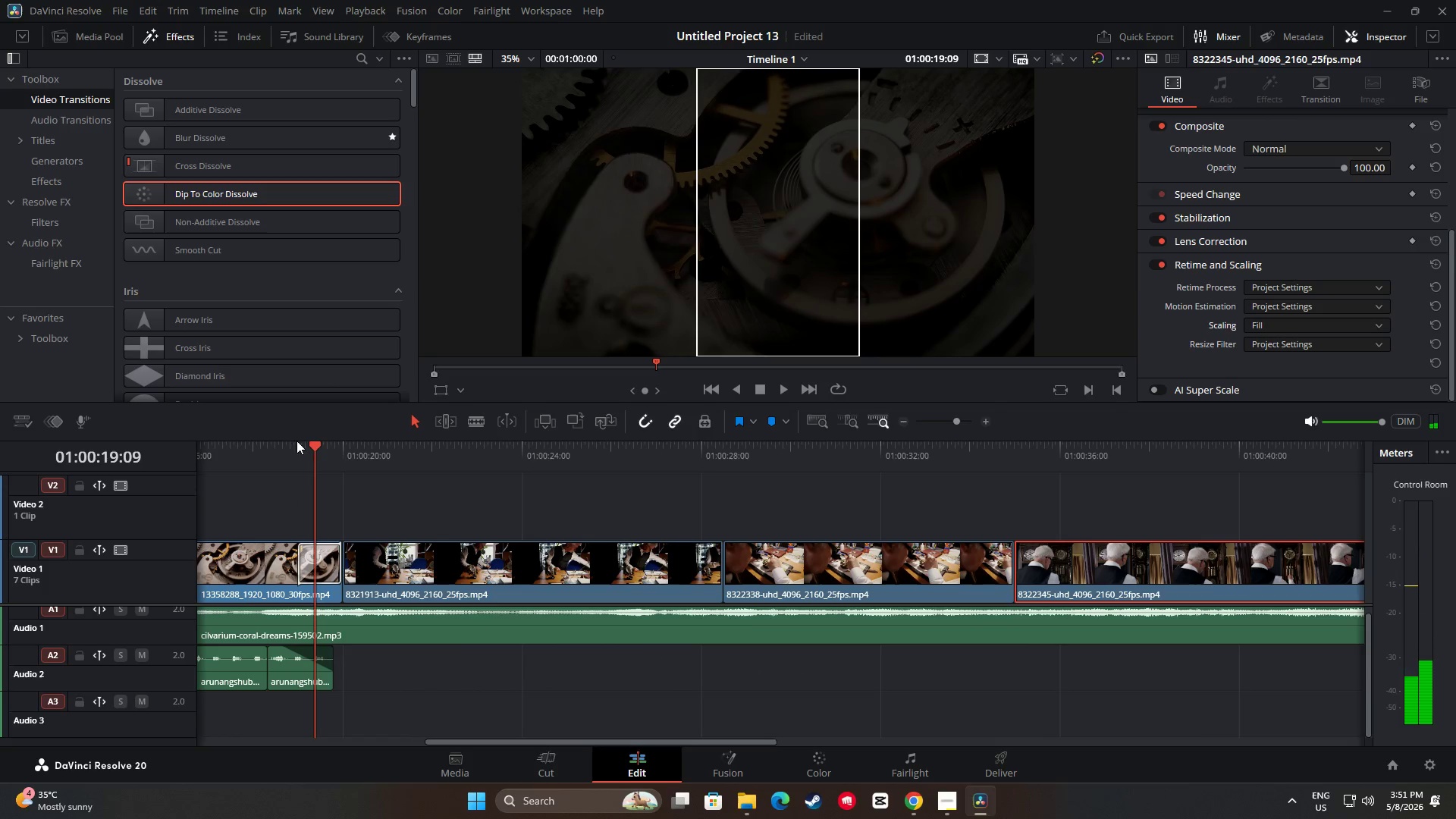 
left_click_drag(start_coordinate=[315, 445], to_coordinate=[681, 478])
 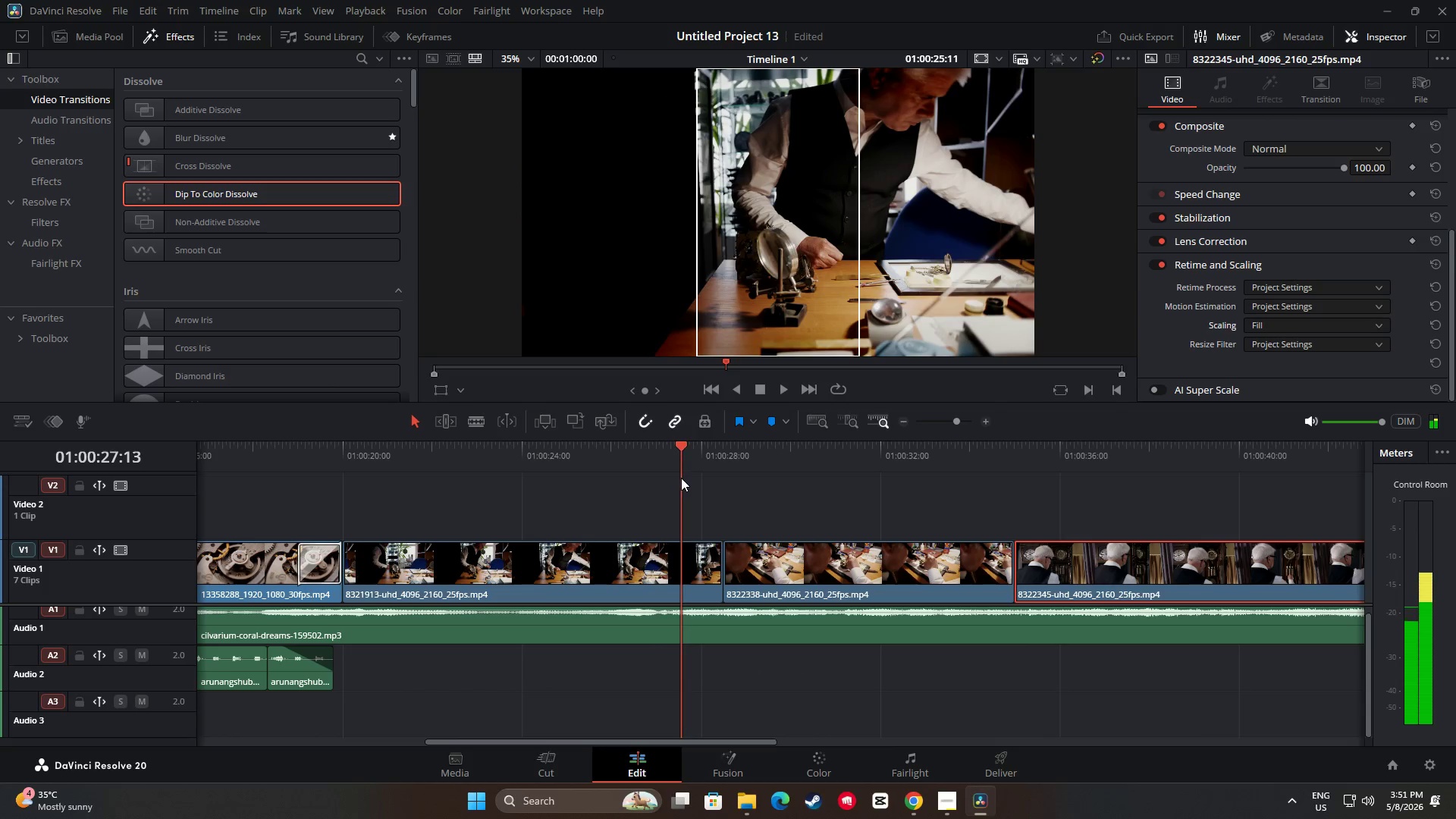 
key(Space)
 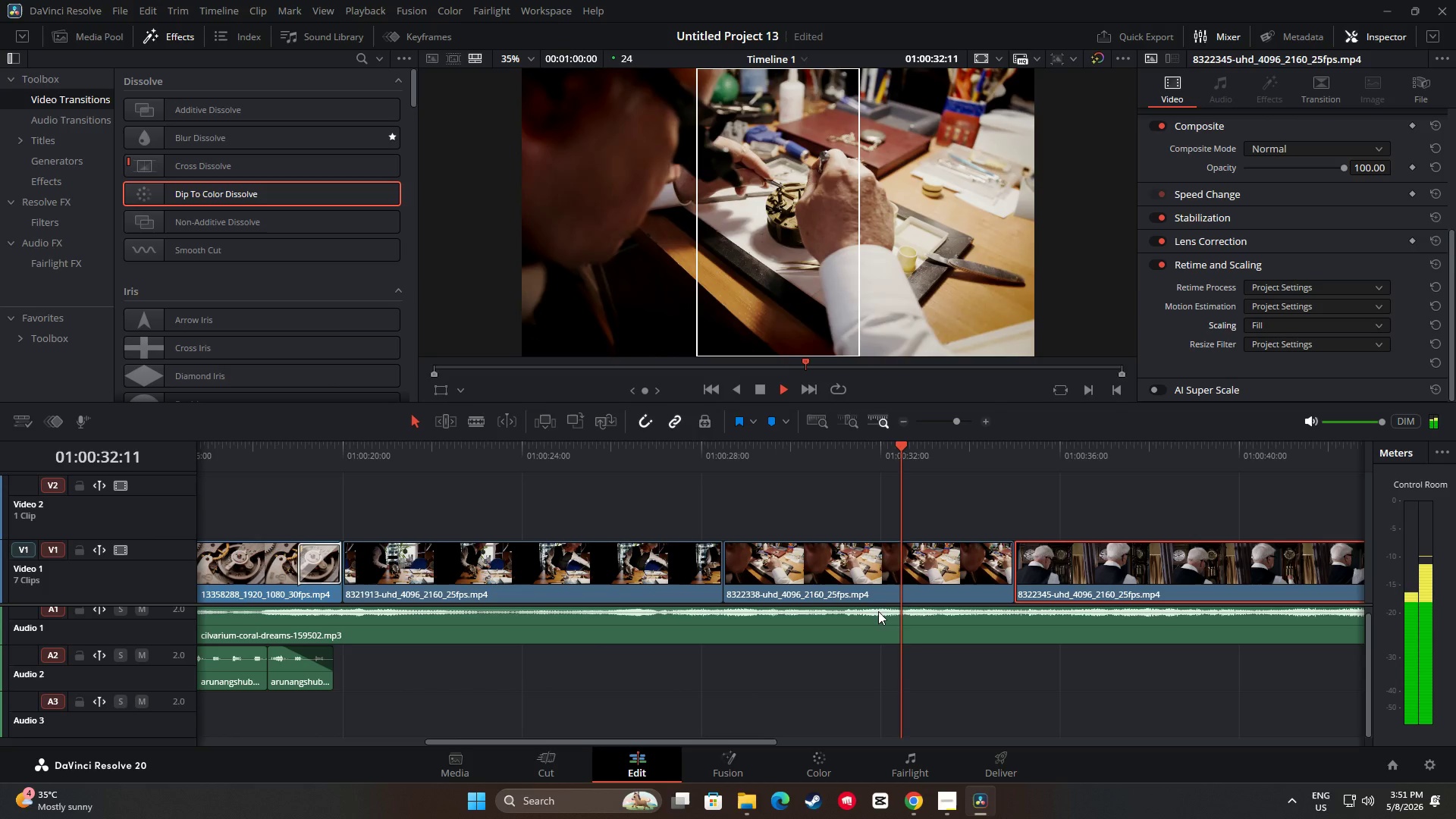 
wait(7.03)
 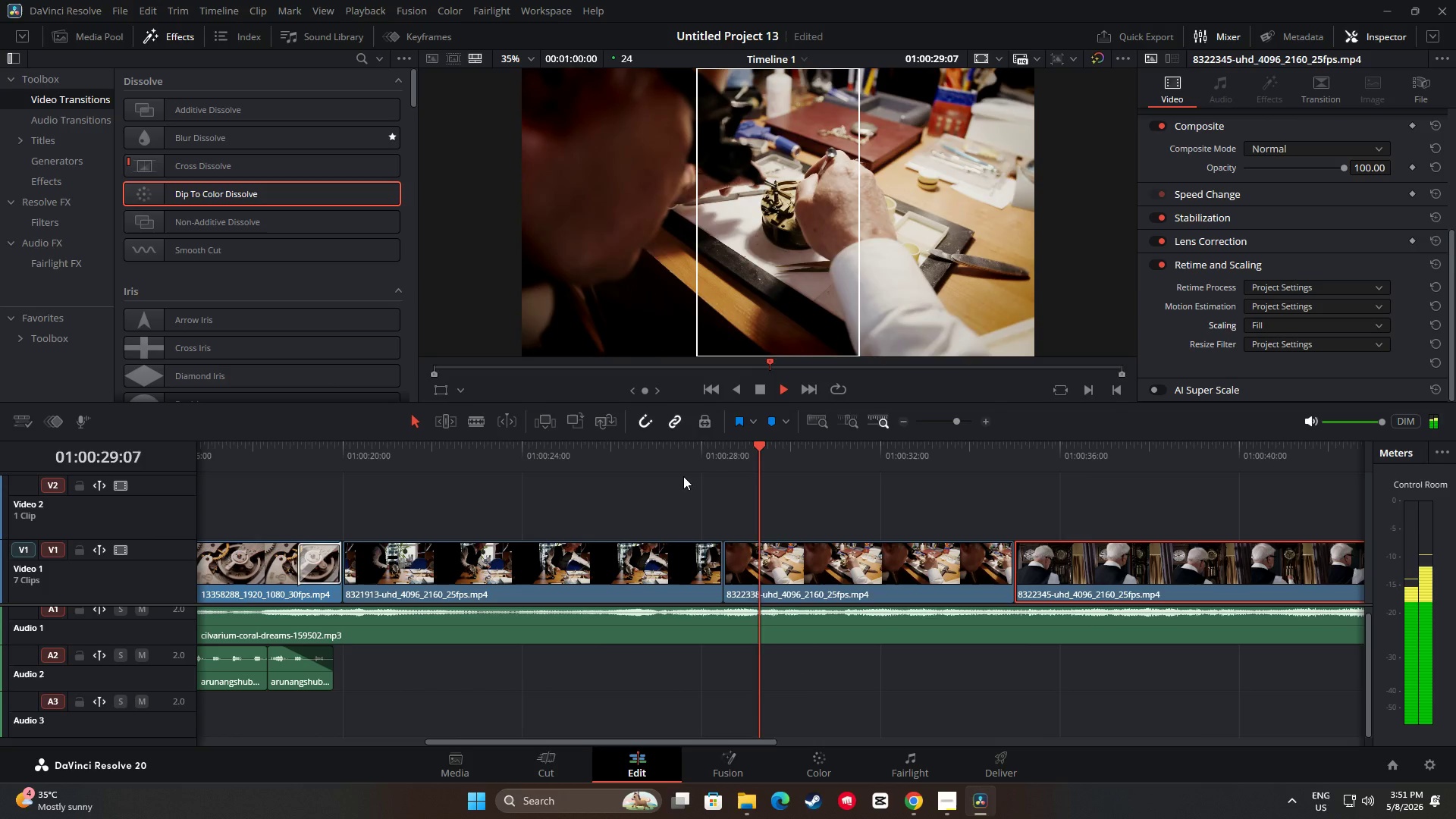 
key(Space)
 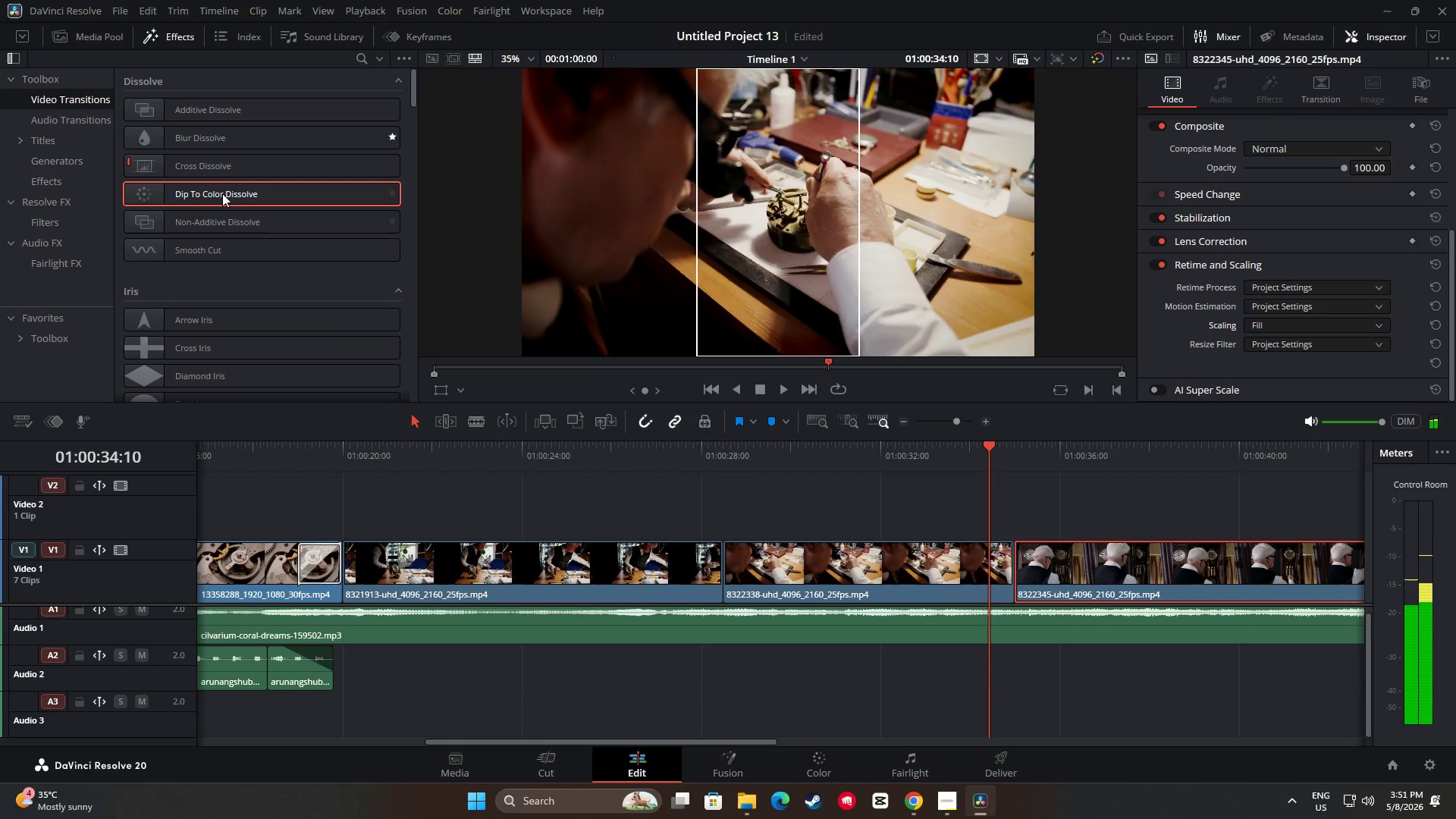 
left_click_drag(start_coordinate=[215, 185], to_coordinate=[730, 552])
 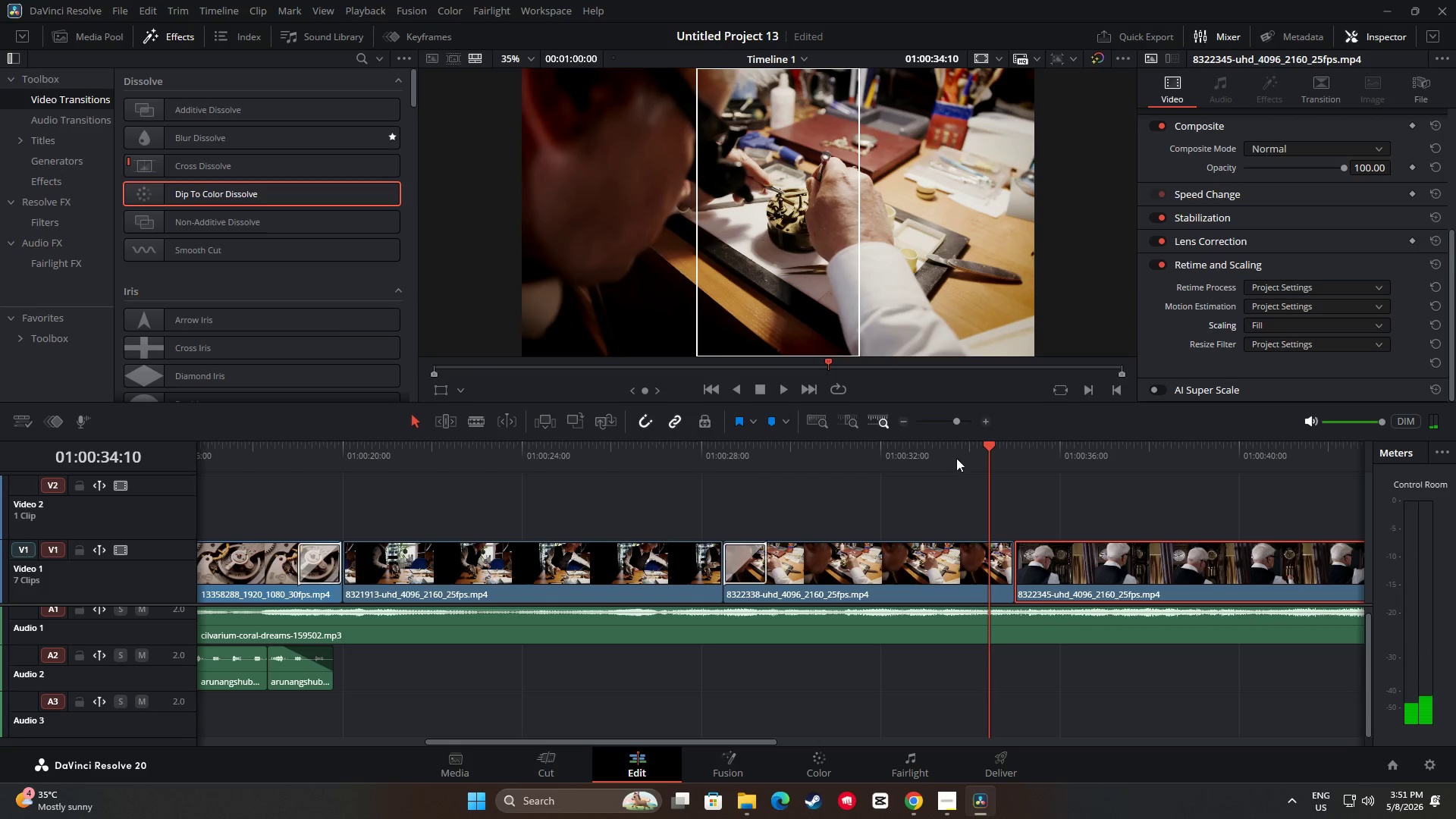 
left_click_drag(start_coordinate=[990, 442], to_coordinate=[686, 467])
 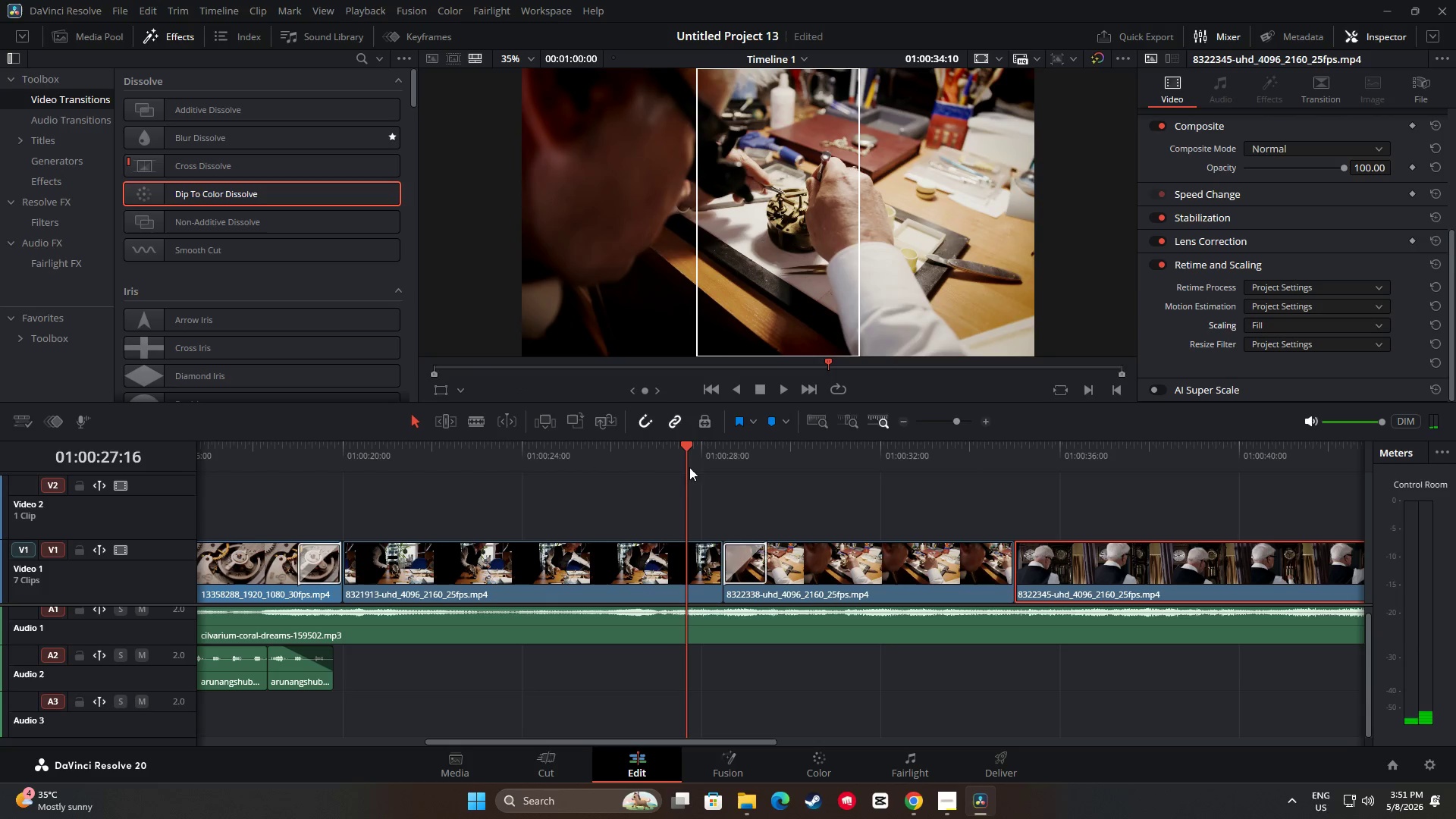 
key(Space)
 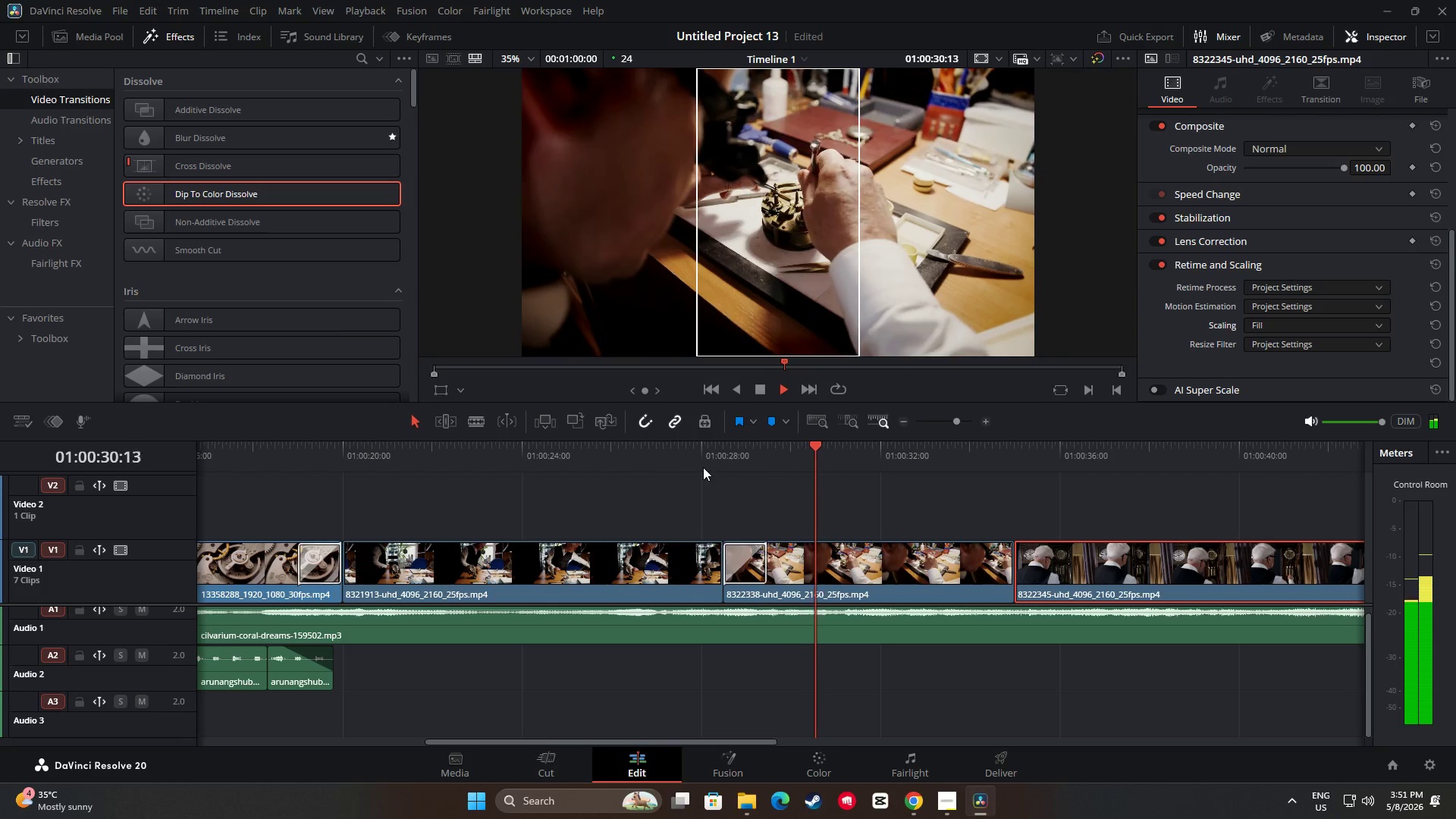 
key(Space)
 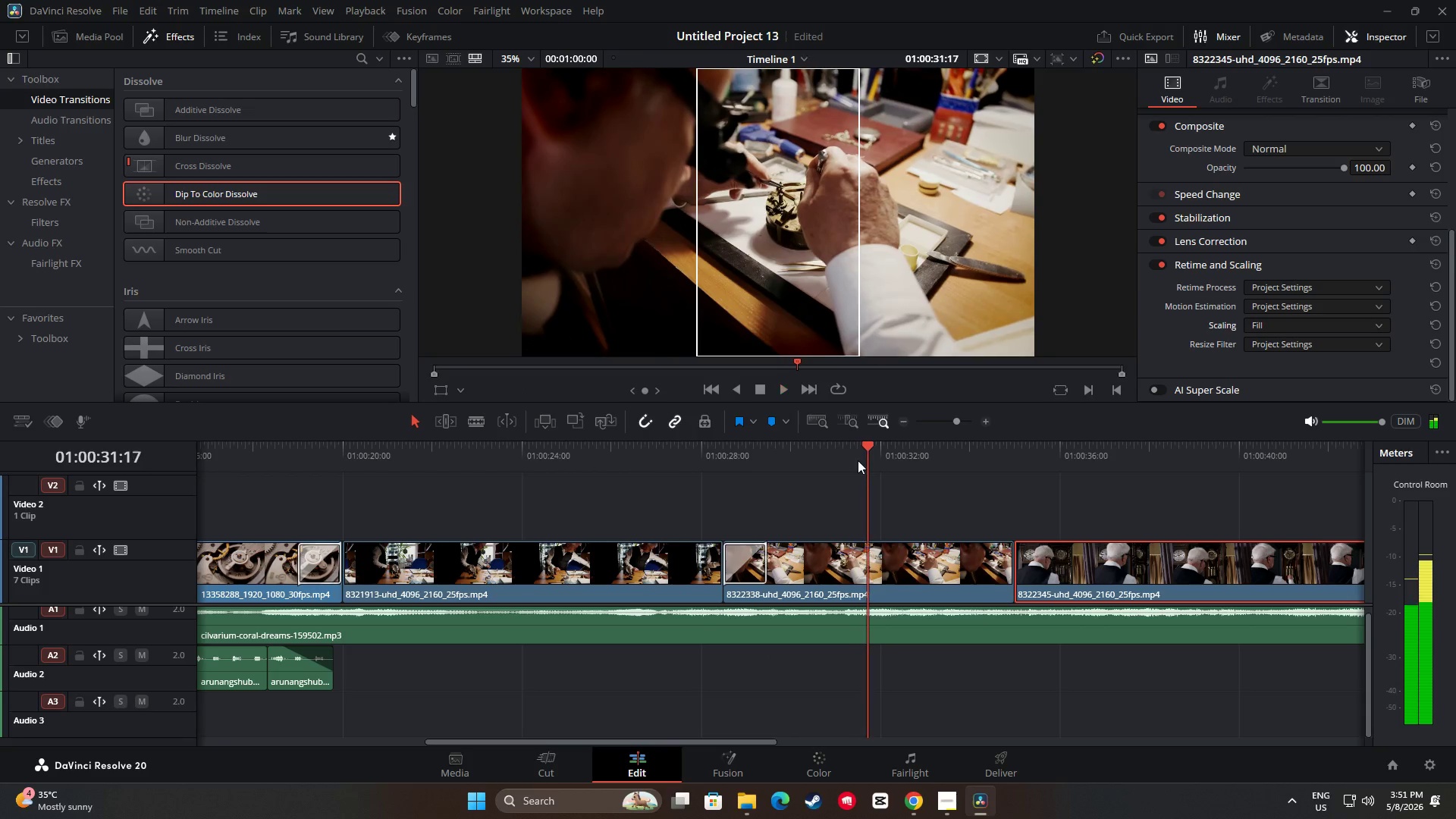 
left_click_drag(start_coordinate=[858, 458], to_coordinate=[657, 455])
 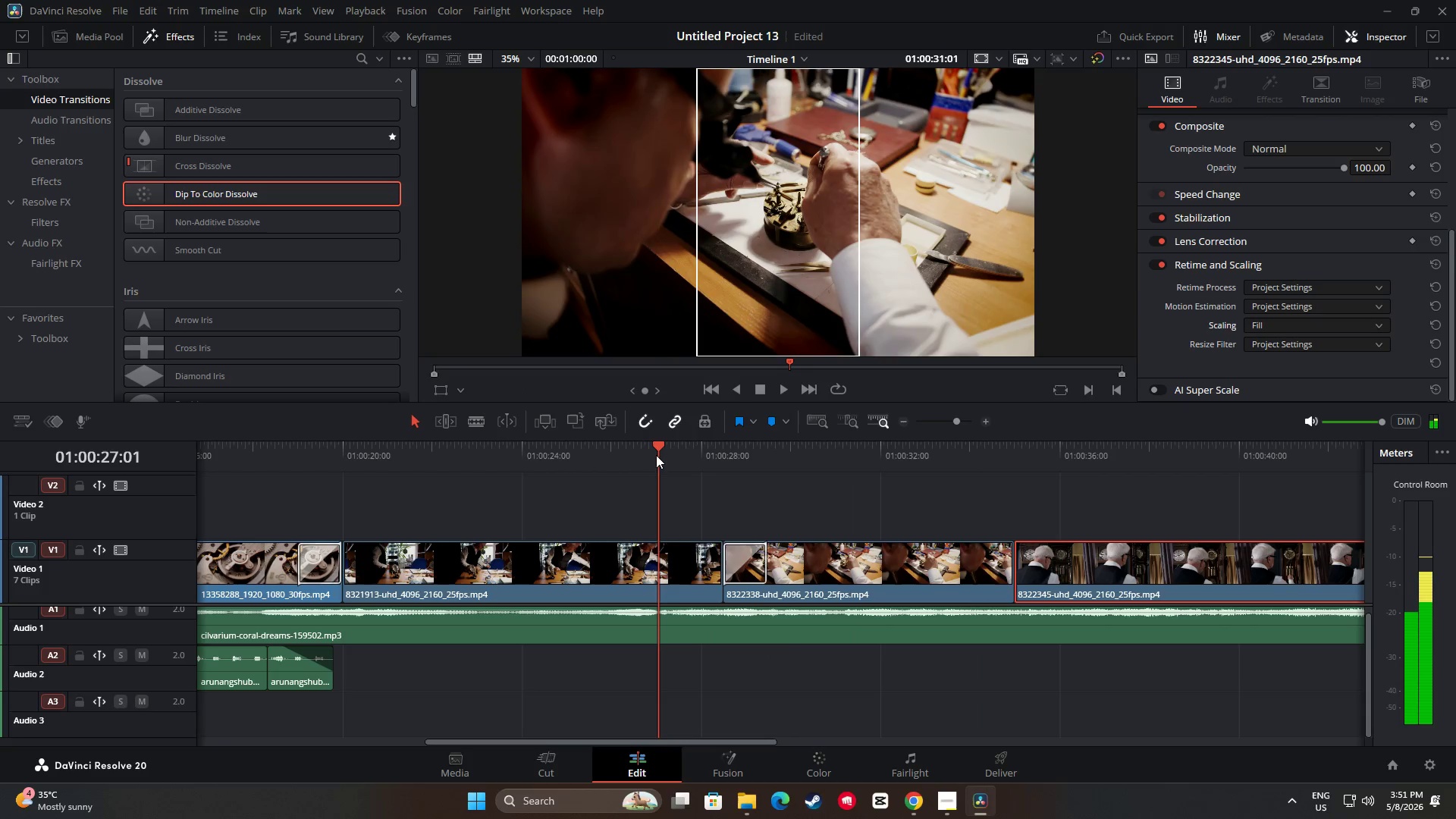 
key(Space)
 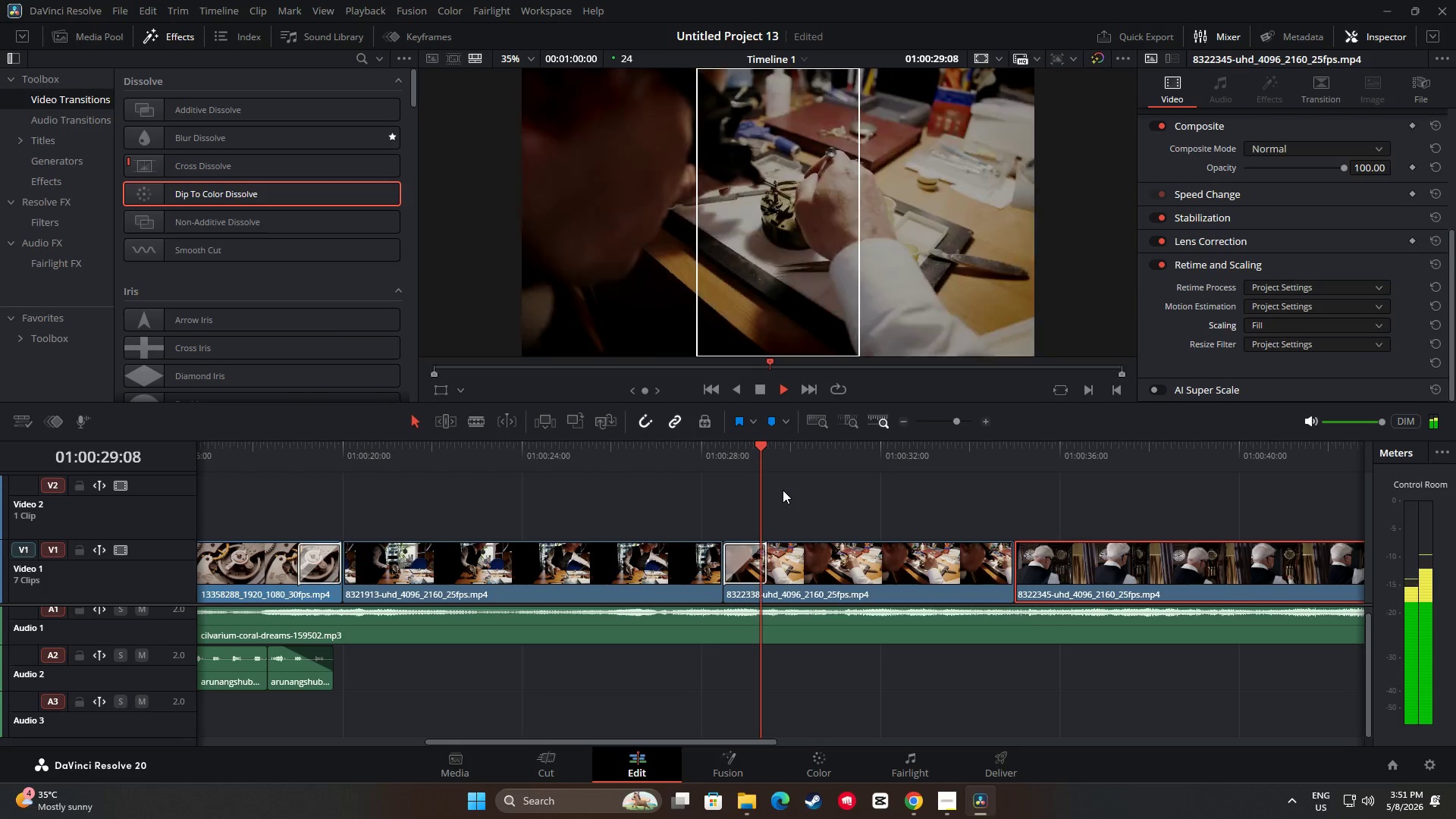 
key(Space)
 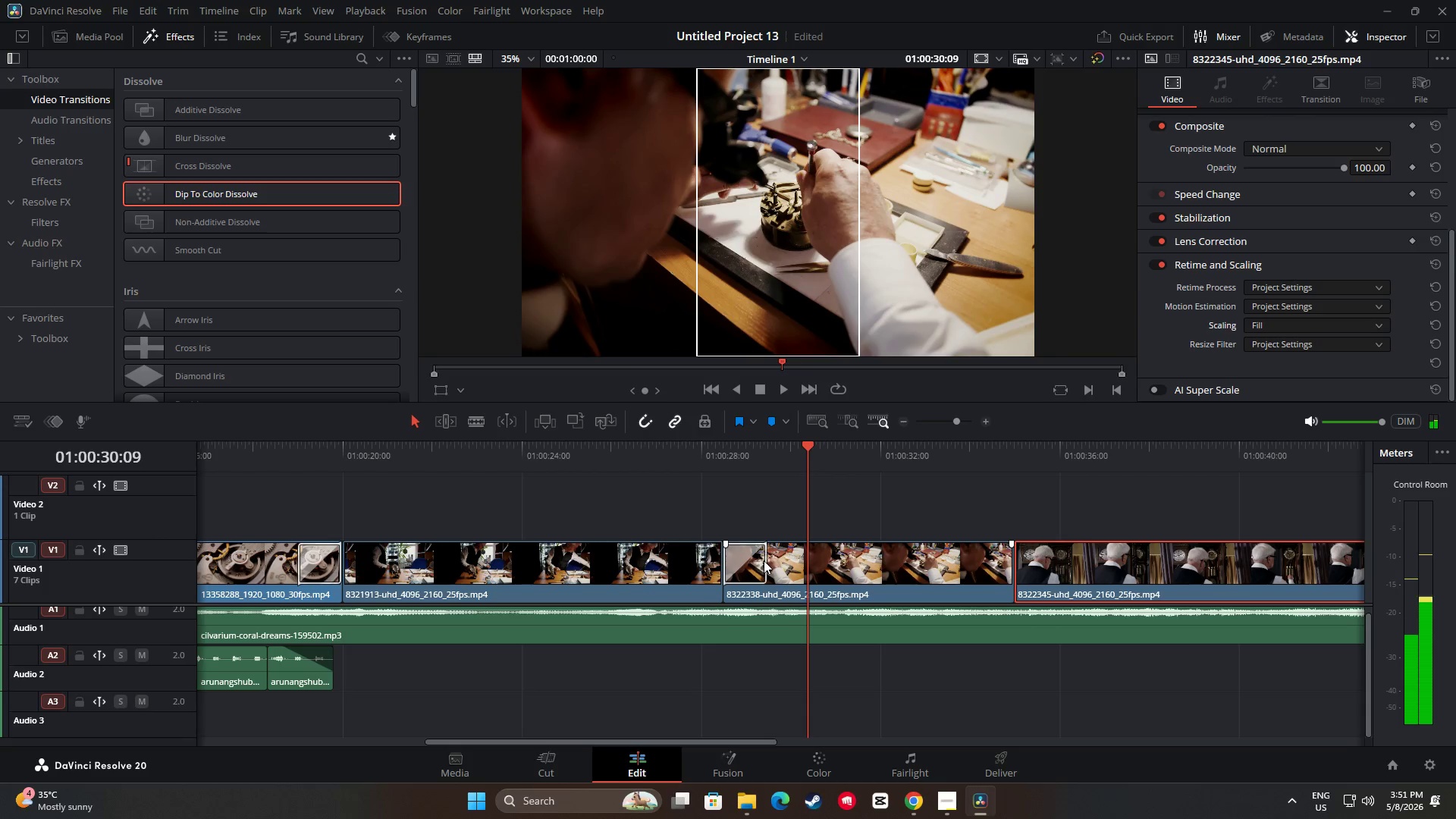 
left_click_drag(start_coordinate=[765, 560], to_coordinate=[750, 559])
 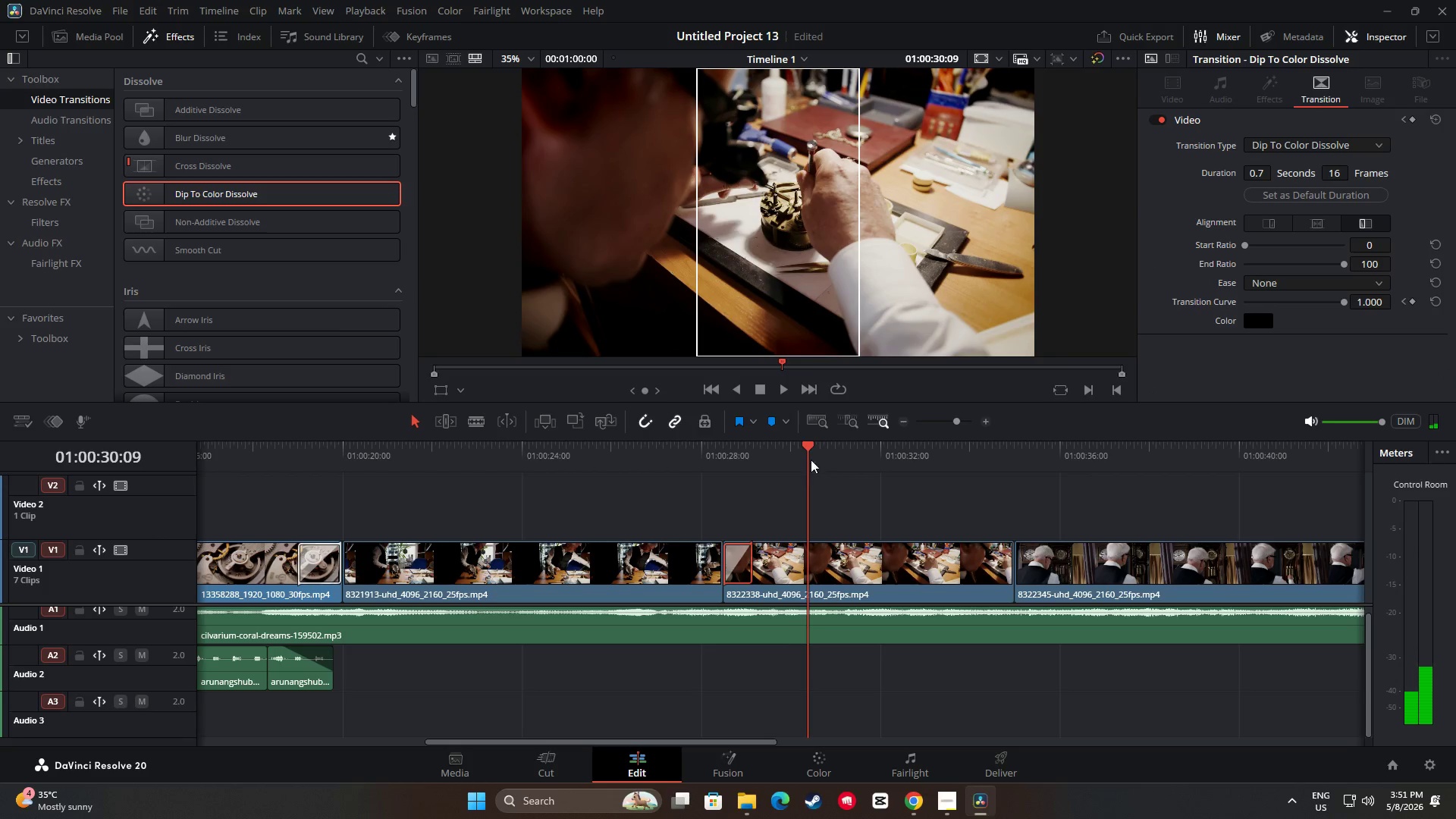 
left_click_drag(start_coordinate=[811, 452], to_coordinate=[691, 454])
 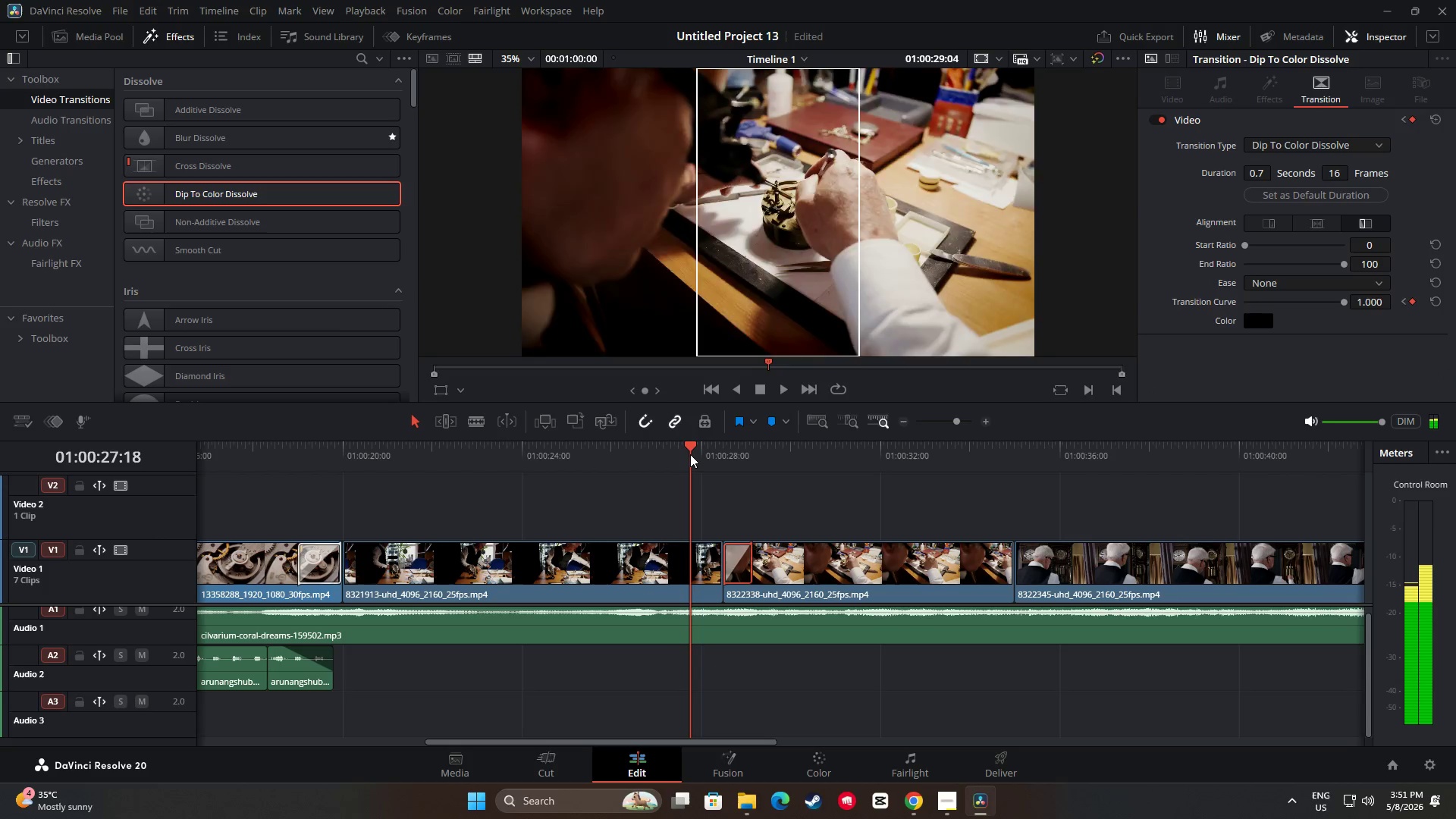 
key(Space)
 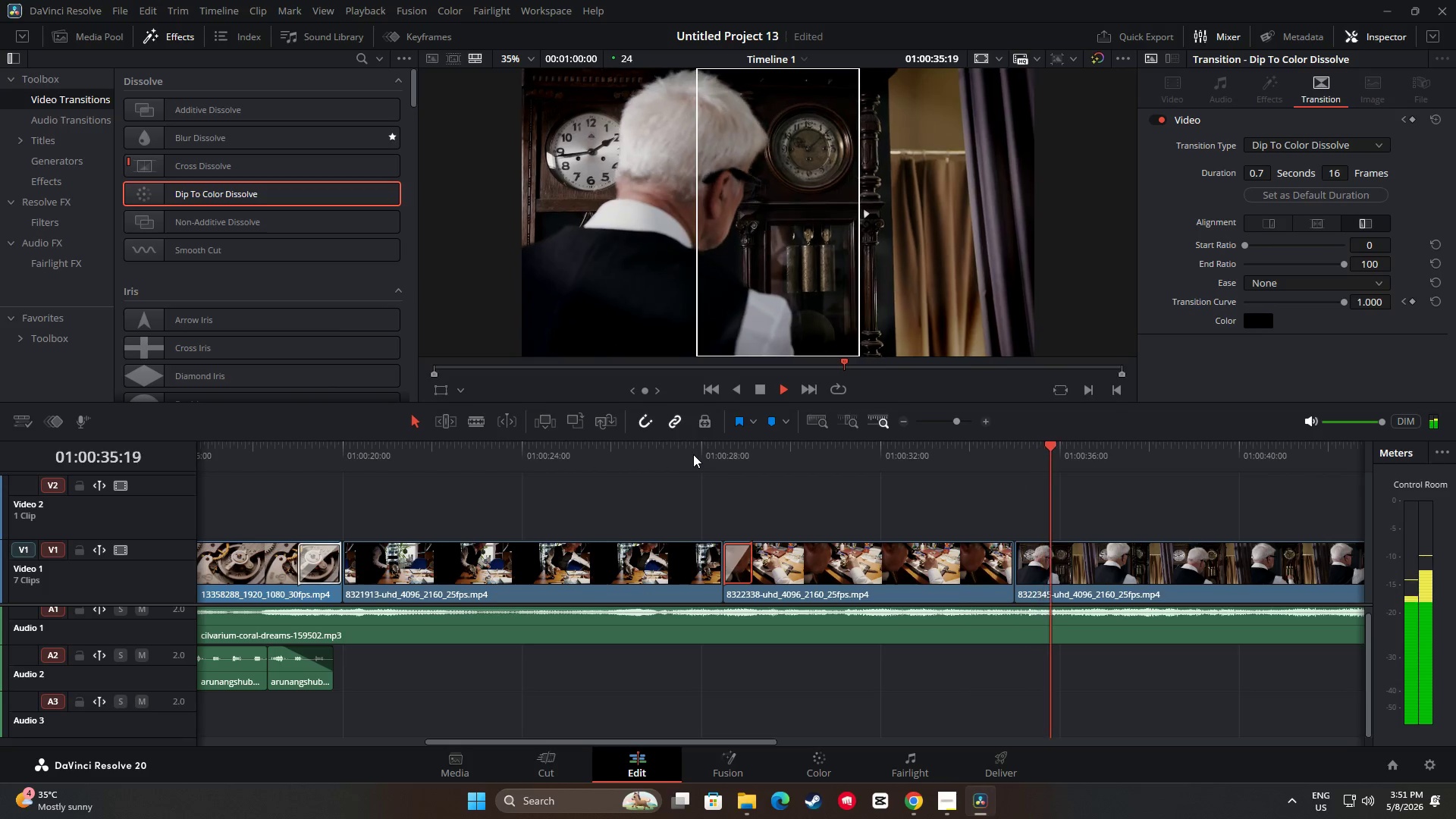 
wait(13.06)
 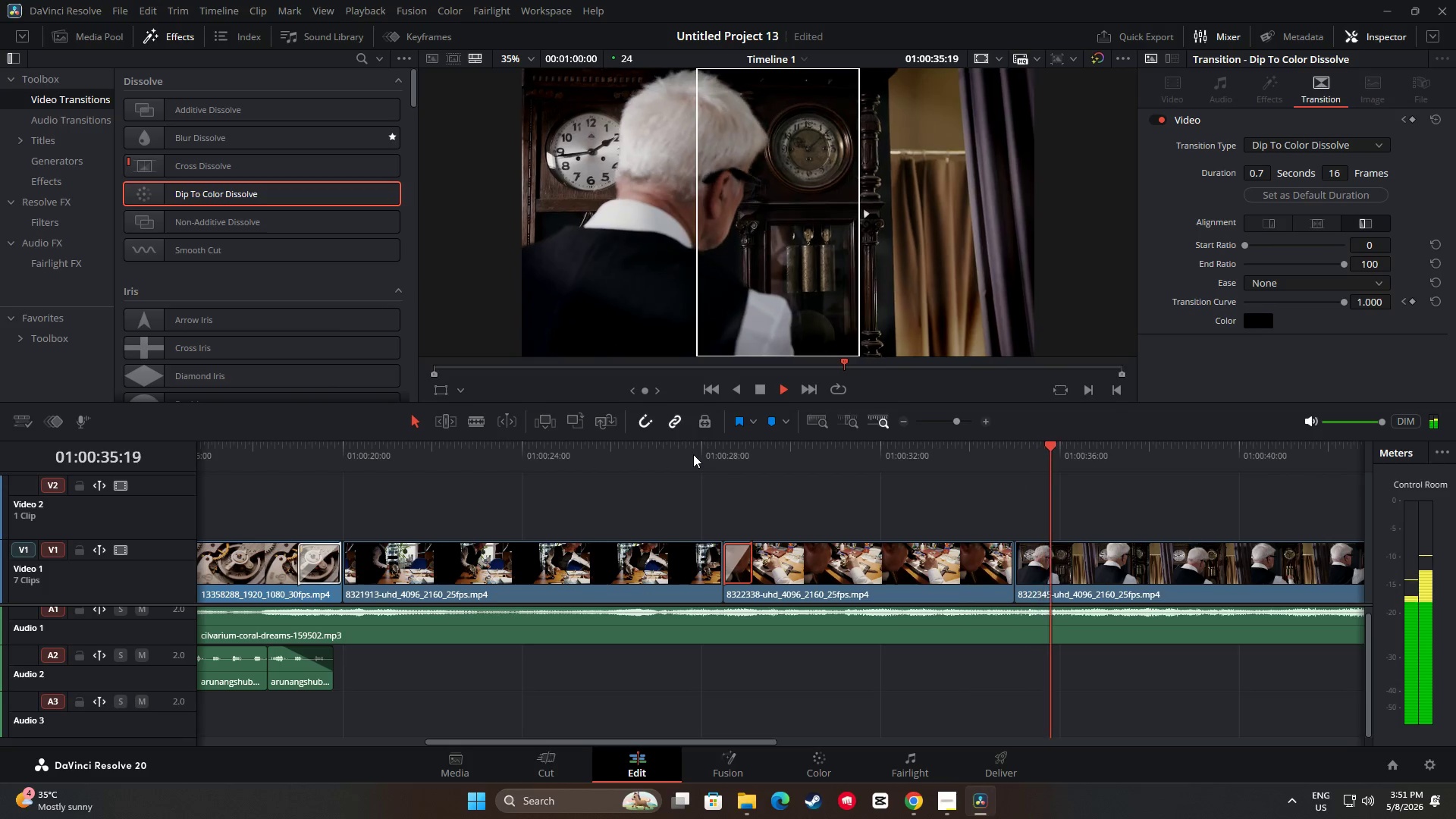 
key(Space)
 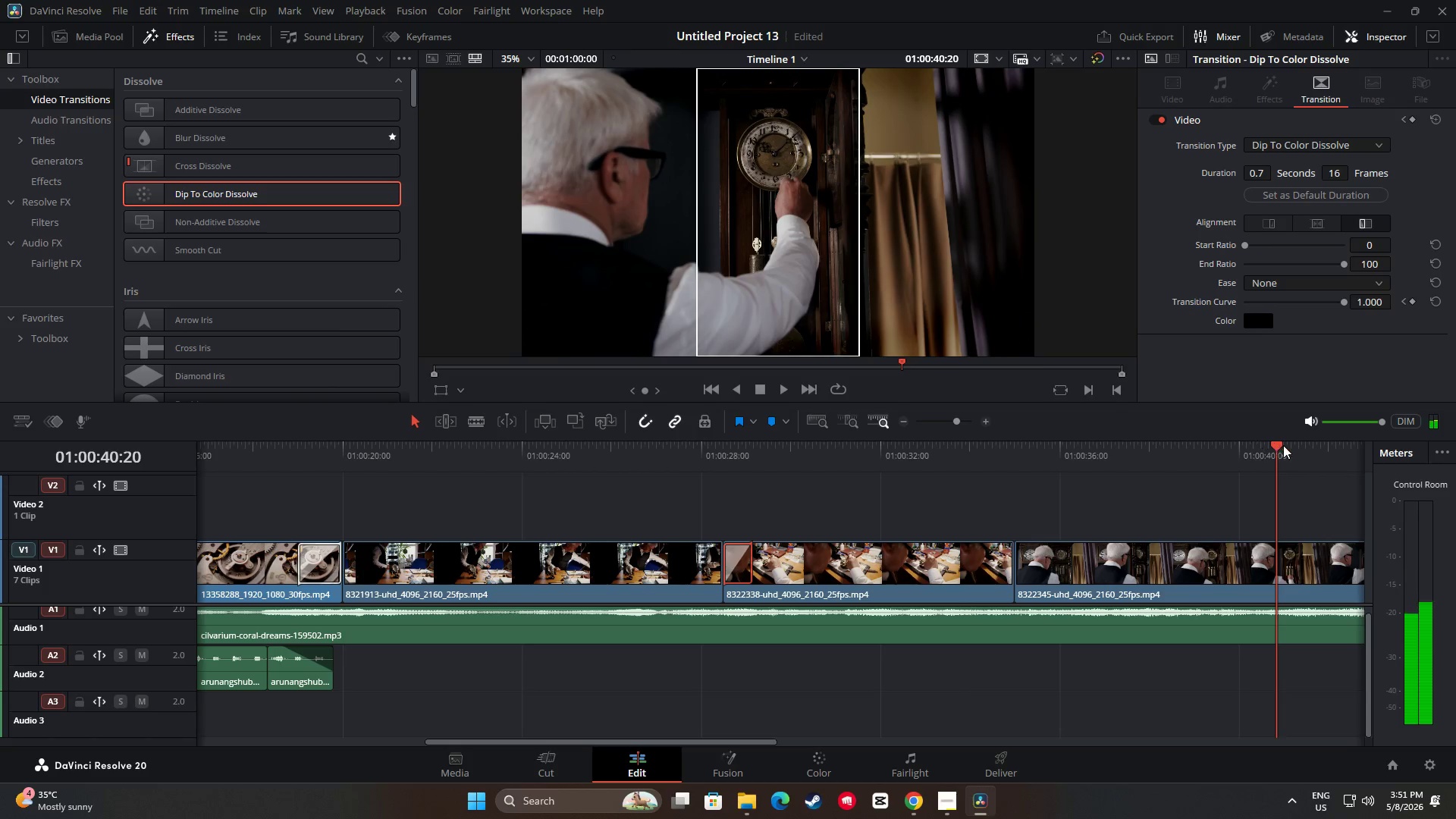 
left_click_drag(start_coordinate=[1279, 447], to_coordinate=[996, 473])
 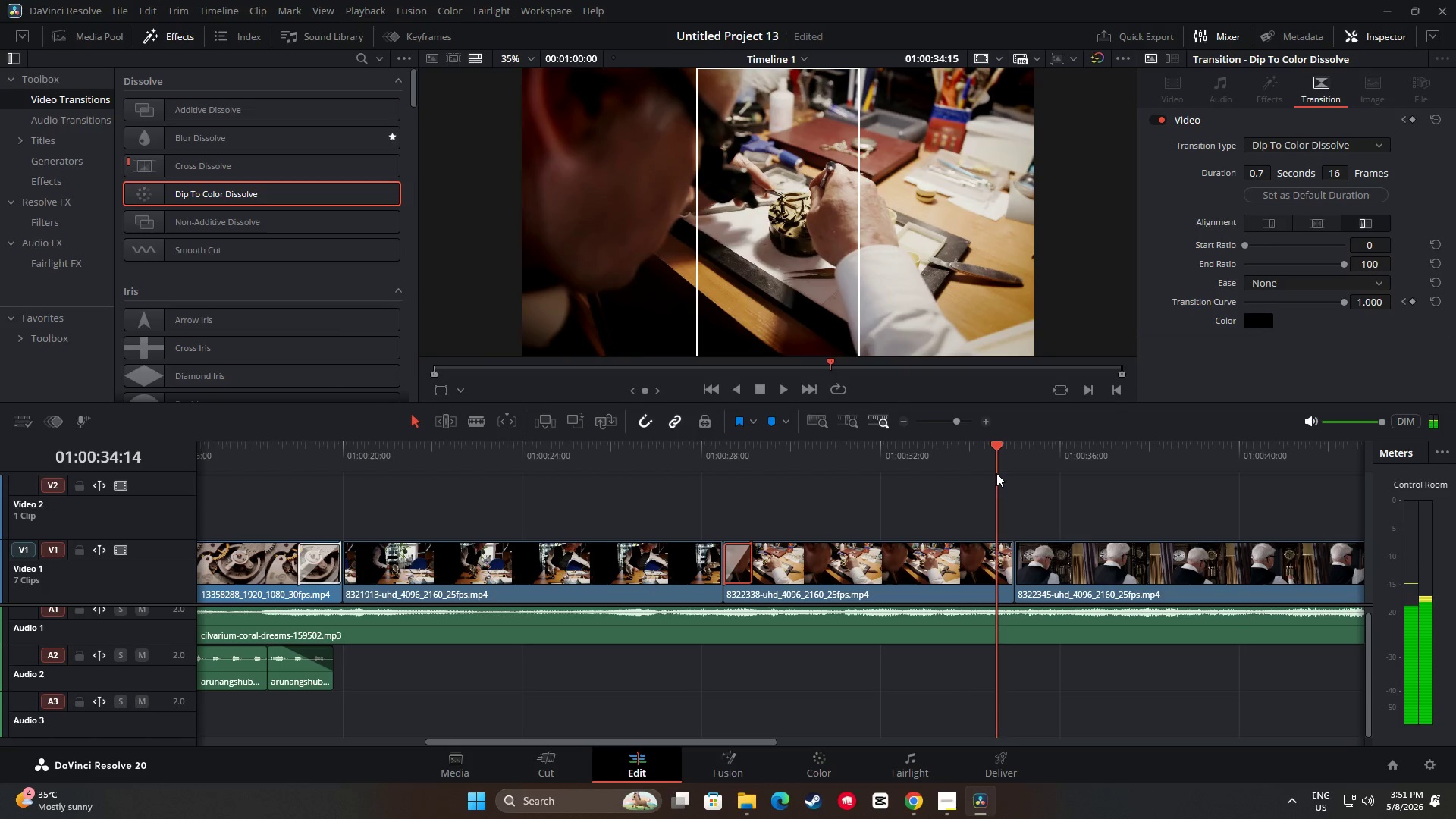 
key(Space)
 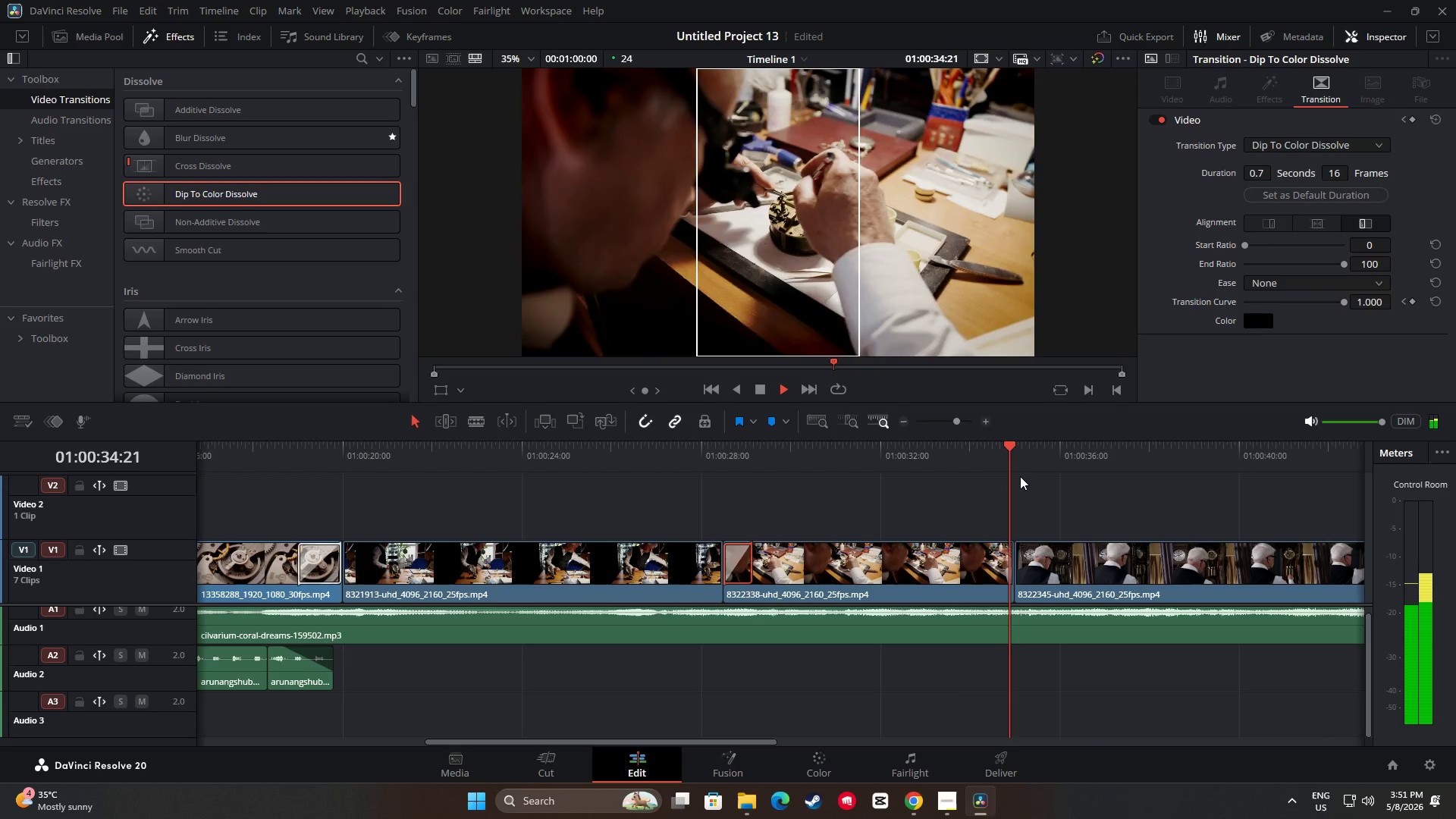 
key(Space)
 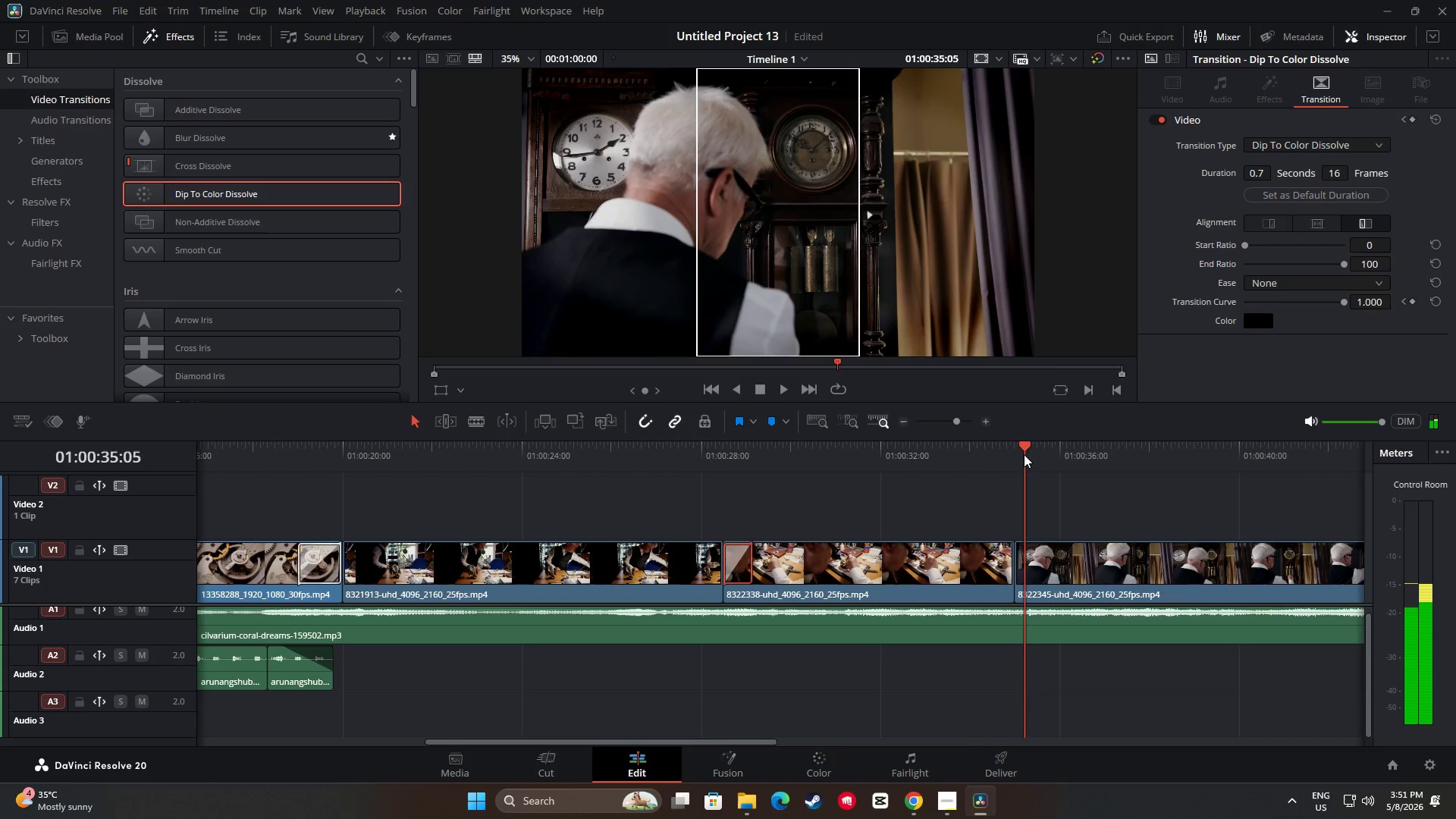 
left_click_drag(start_coordinate=[1018, 447], to_coordinate=[976, 448])
 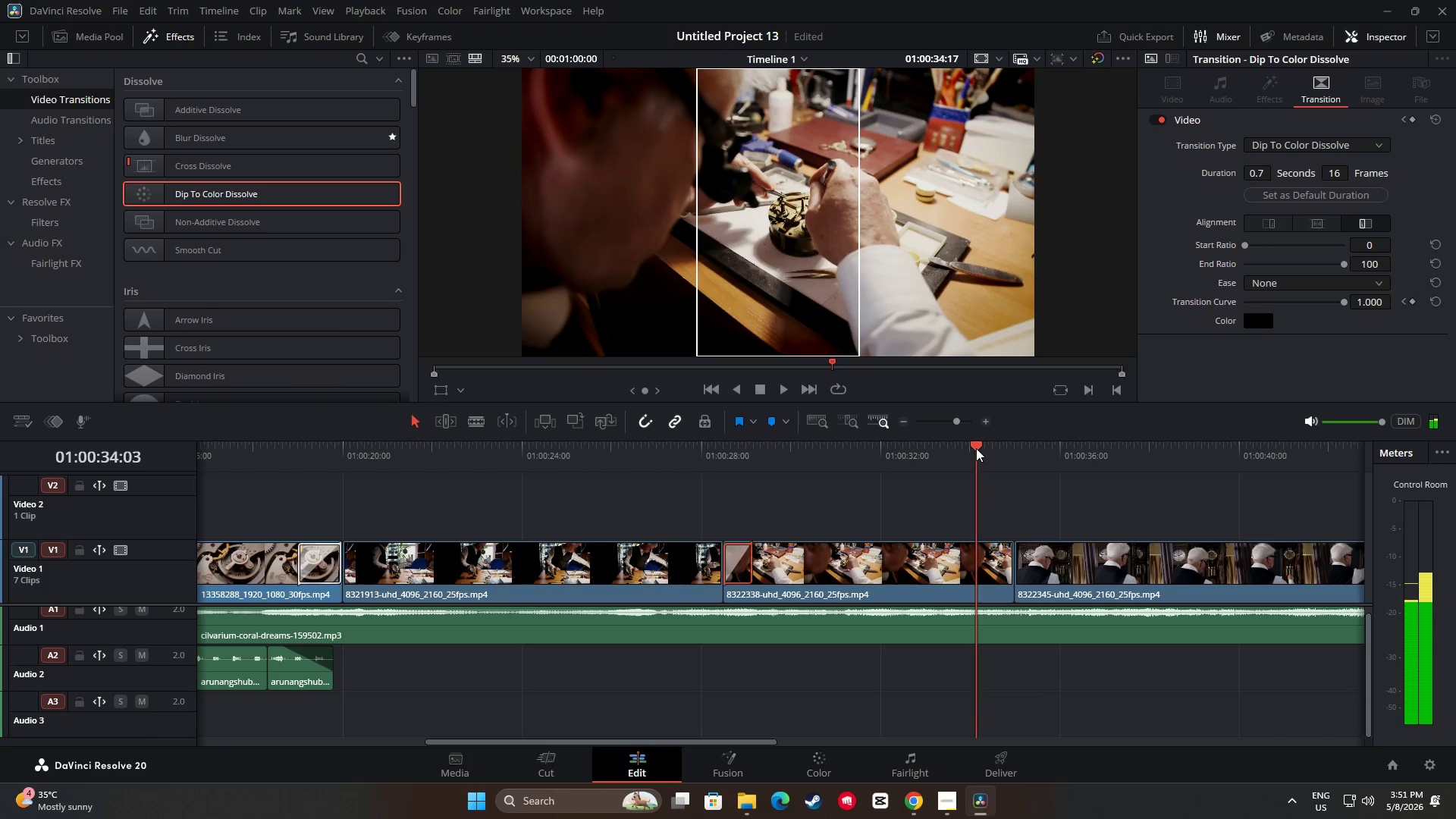 
key(Space)
 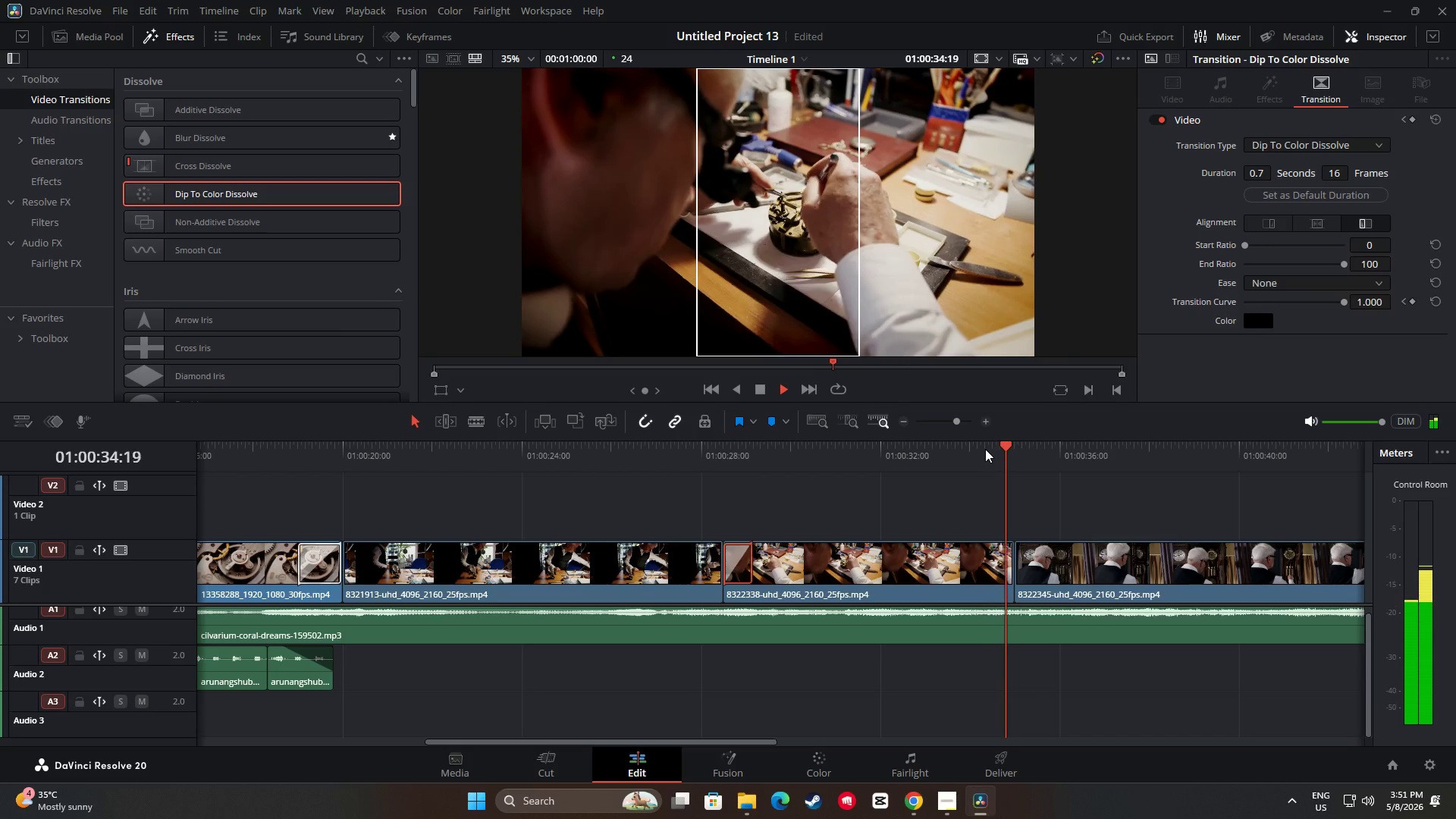 
key(Space)
 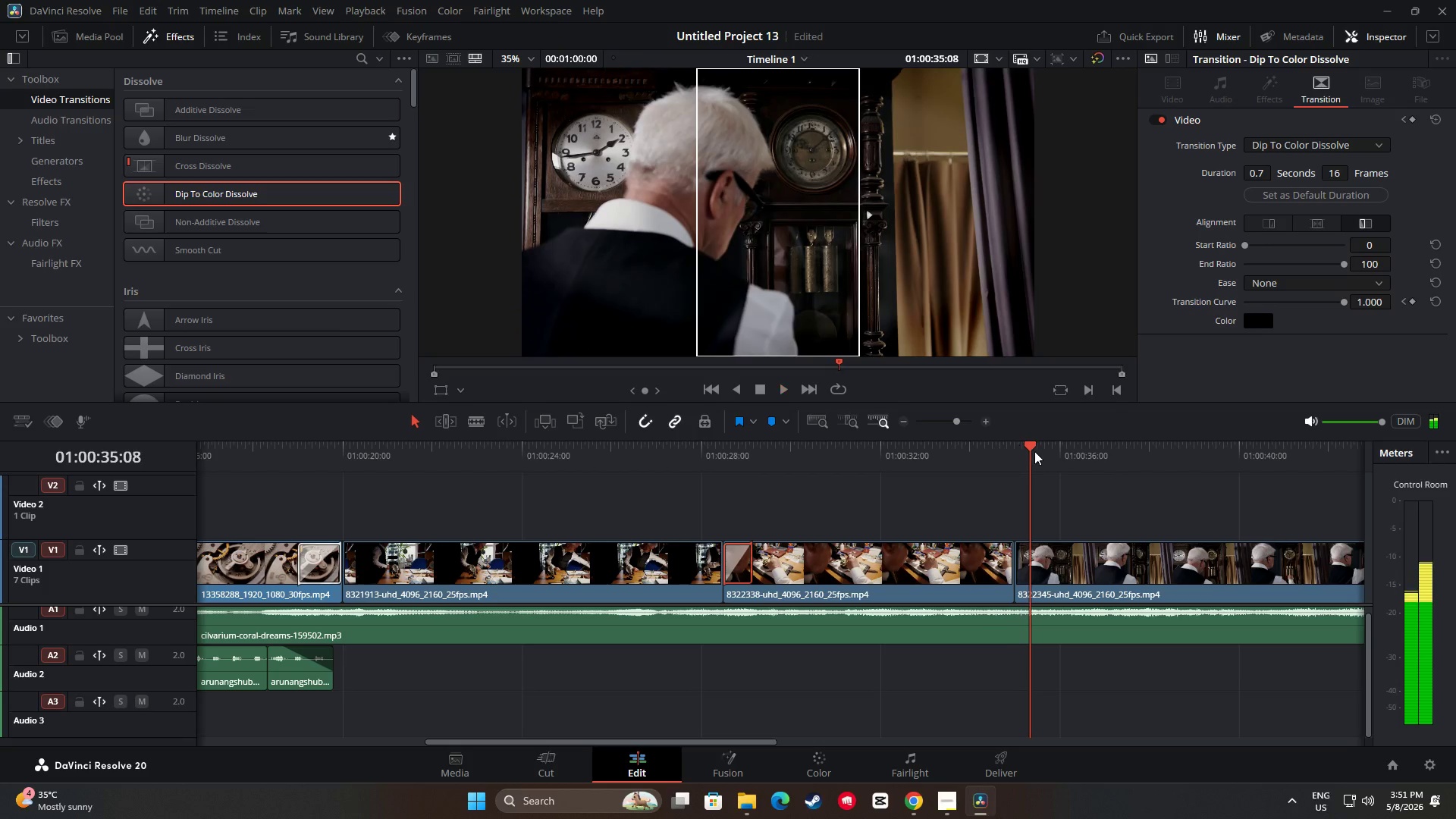 
left_click_drag(start_coordinate=[1034, 450], to_coordinate=[977, 454])
 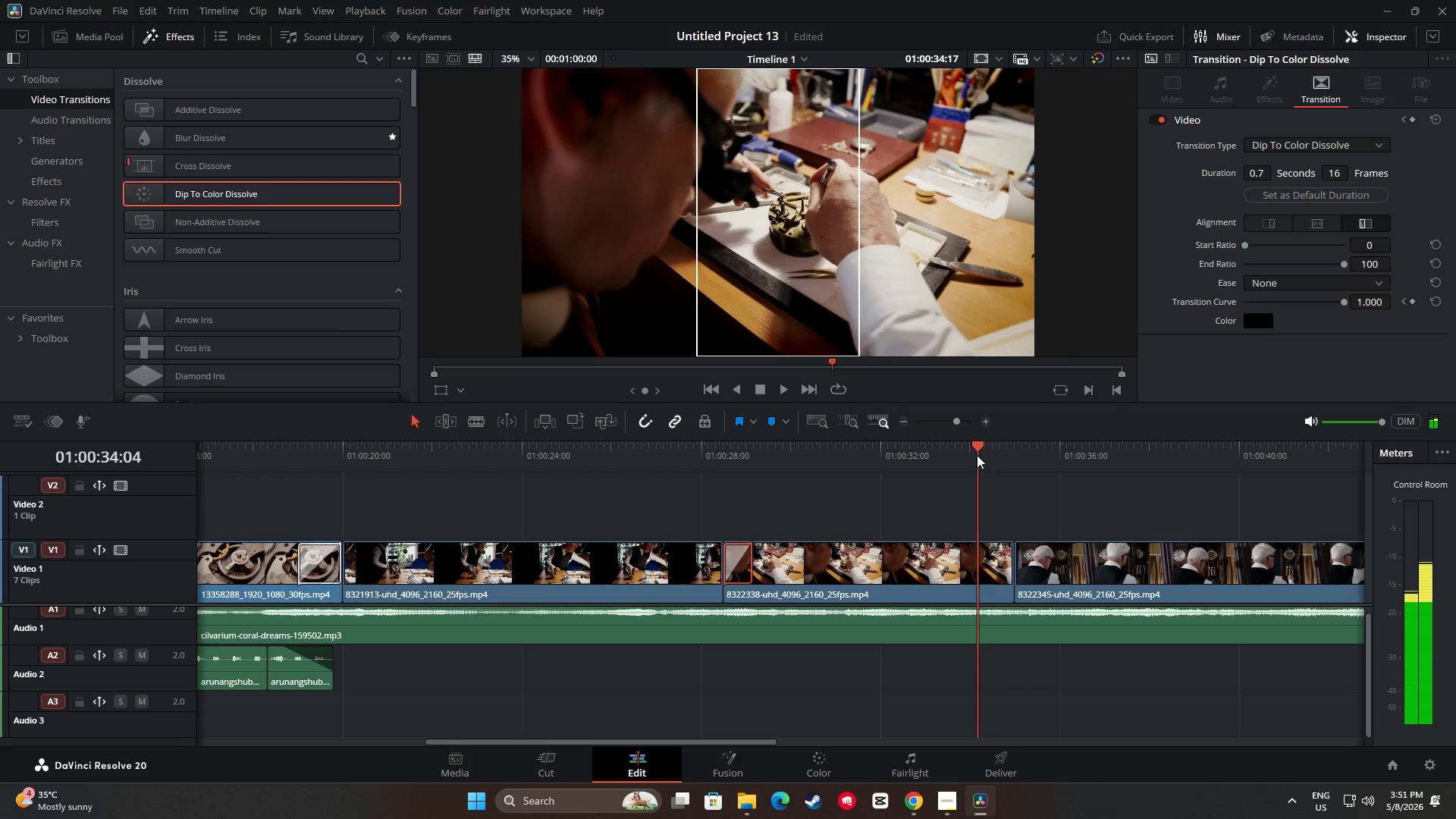 
key(Space)
 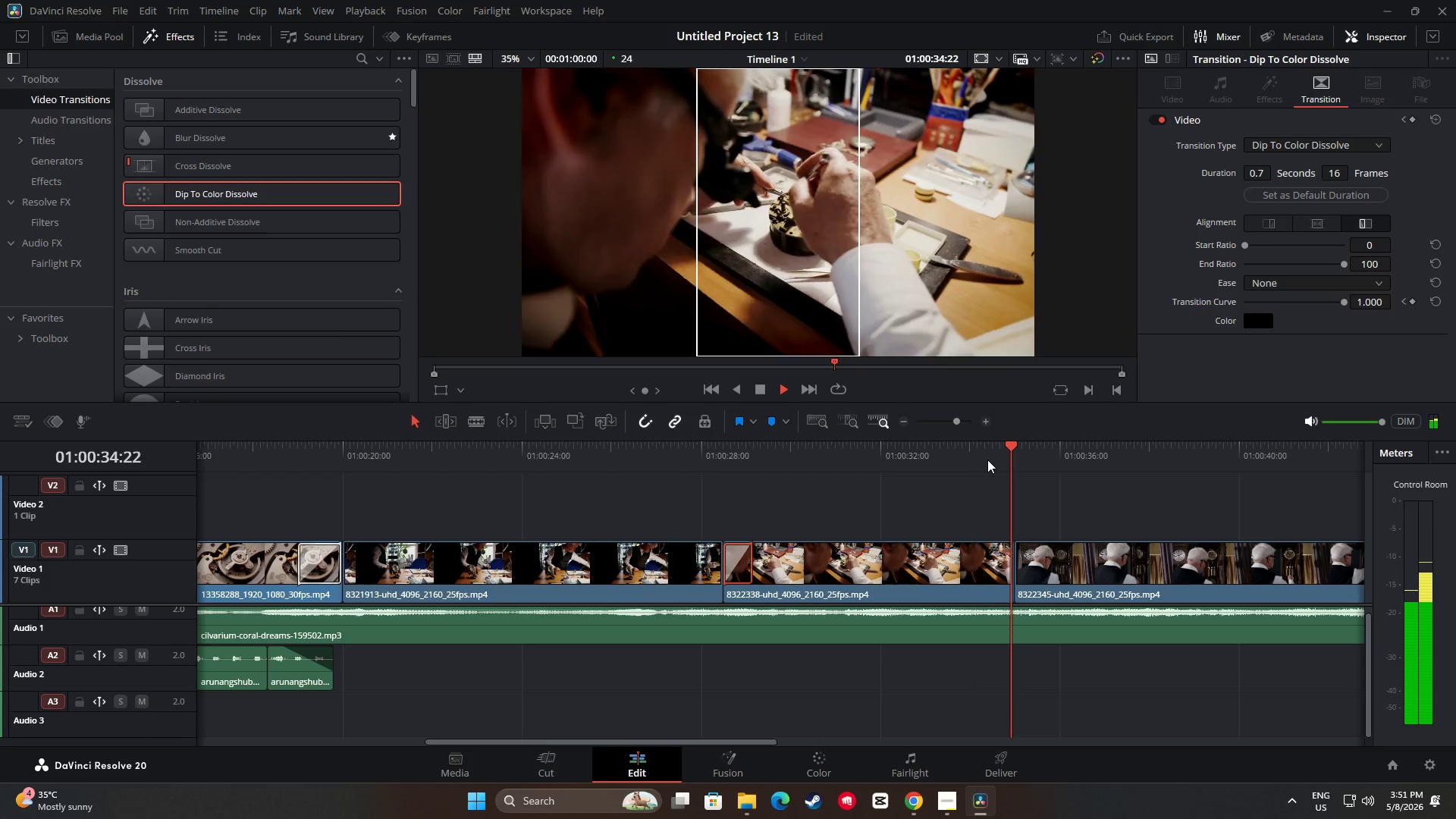 
key(Space)
 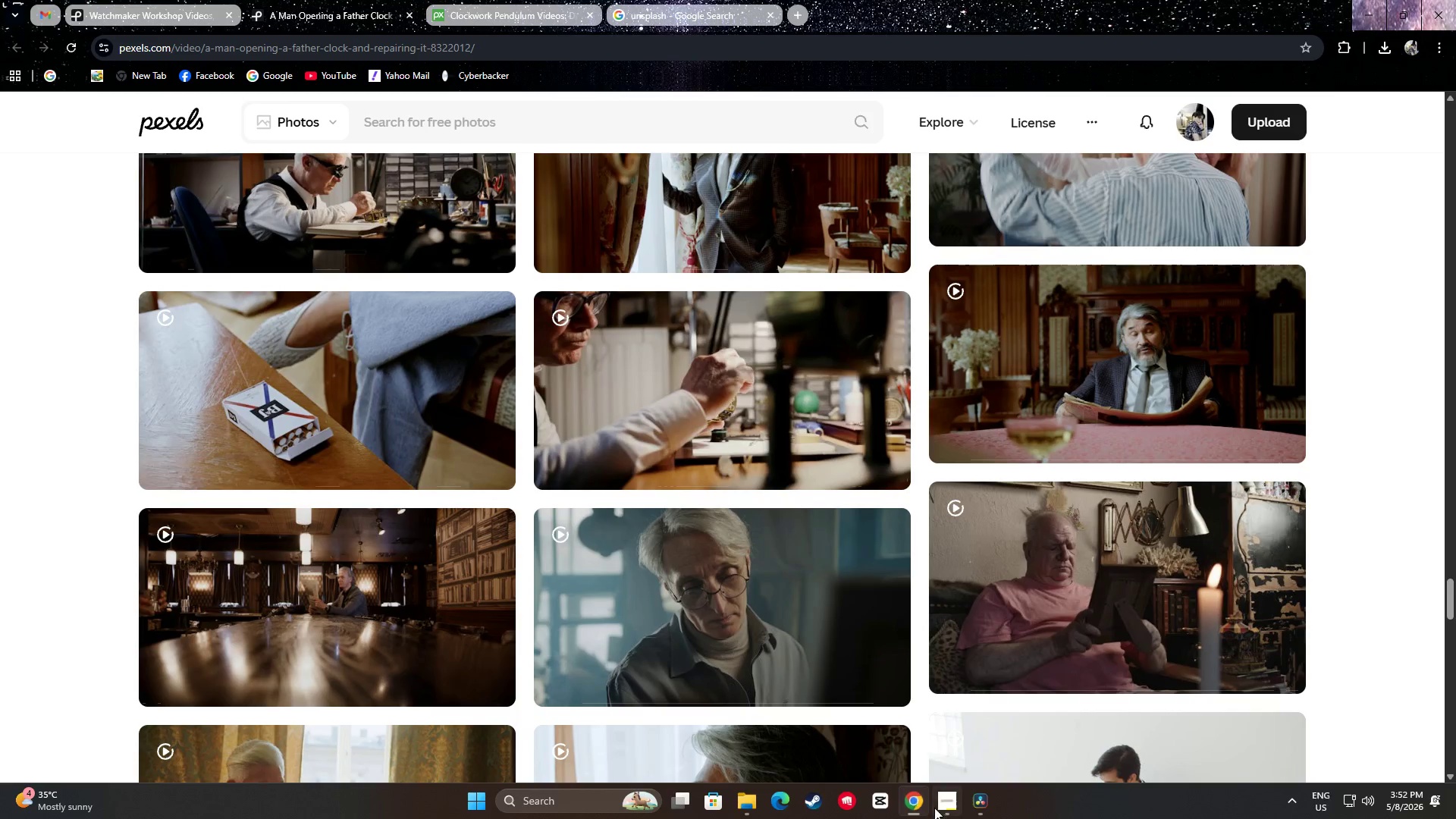 
double_click([941, 805])